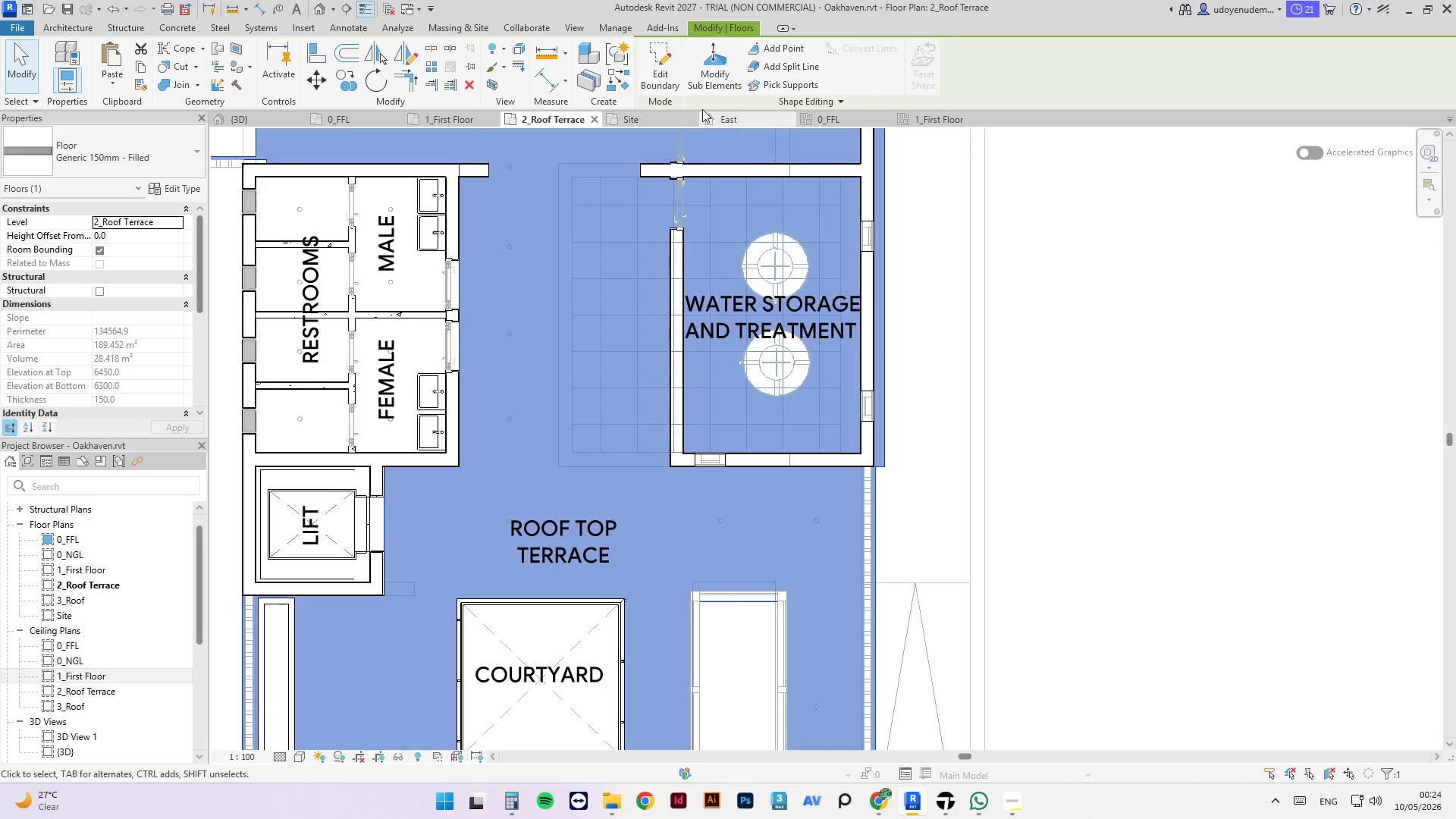 
scroll: coordinate [663, 445], scroll_direction: down, amount: 7.0
 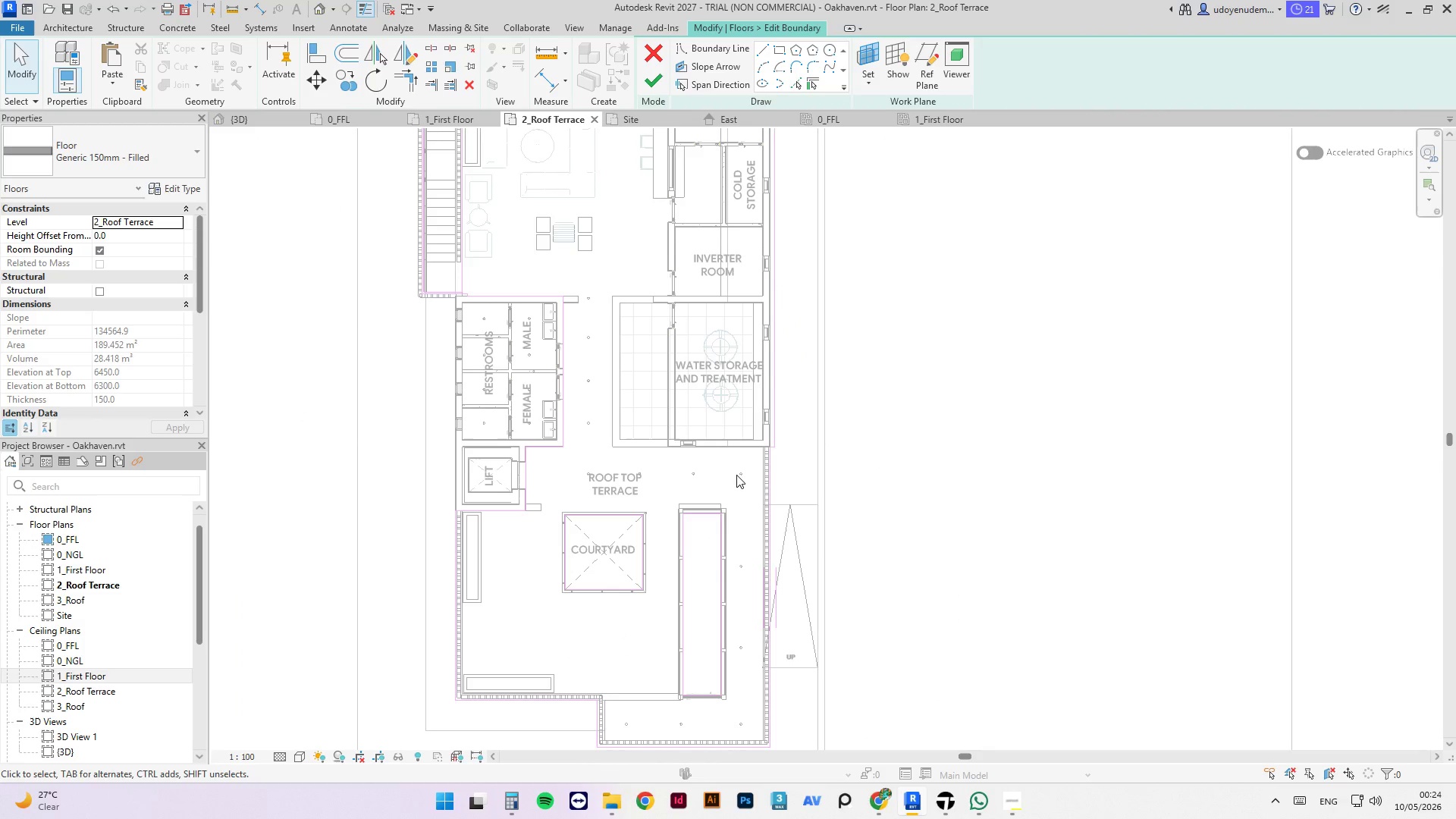 
left_click_drag(start_coordinate=[737, 469], to_coordinate=[548, 679])
 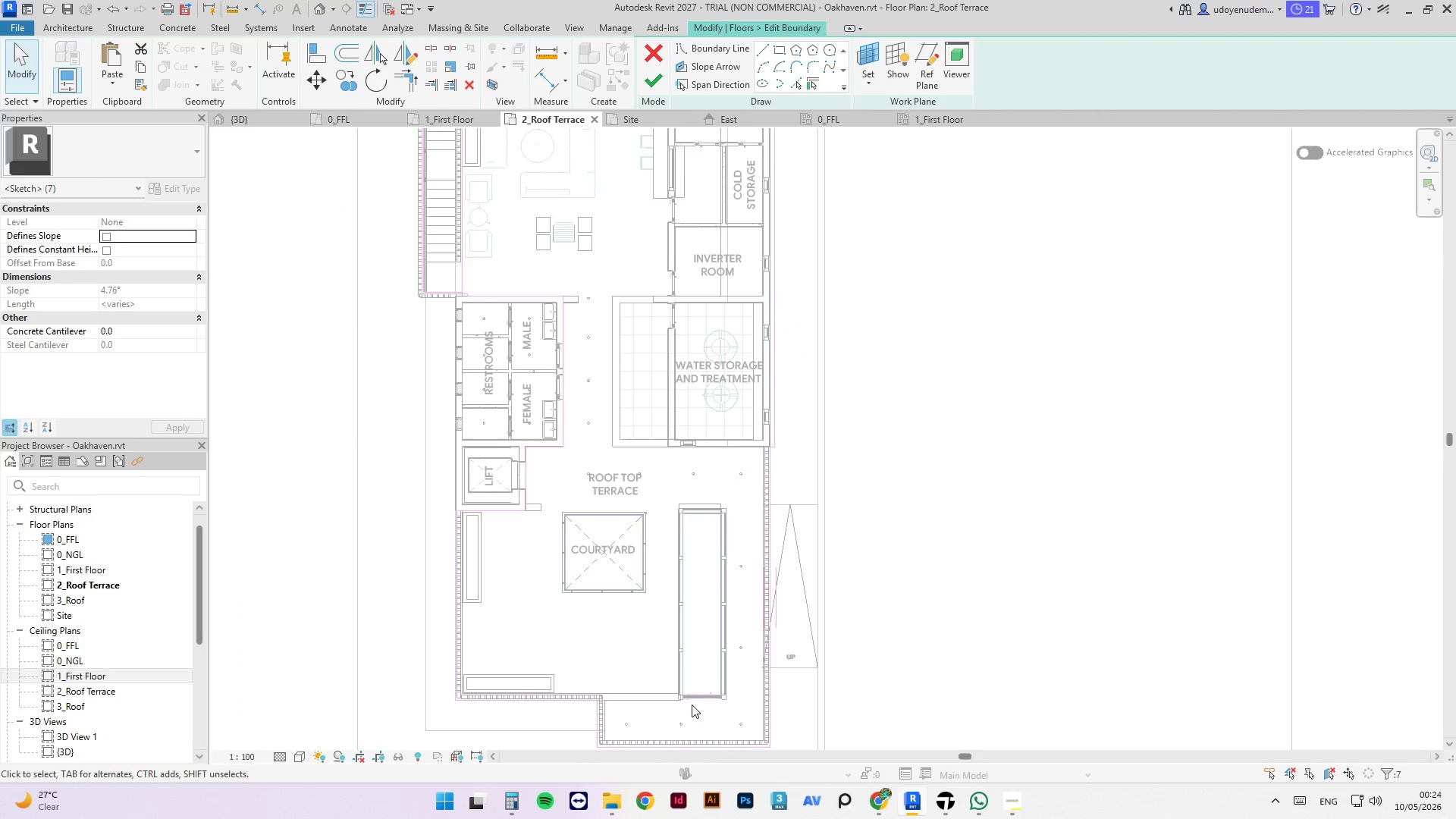 
hold_key(key=ControlLeft, duration=1.56)
left_click_drag(start_coordinate=[729, 711], to_coordinate=[655, 646])
 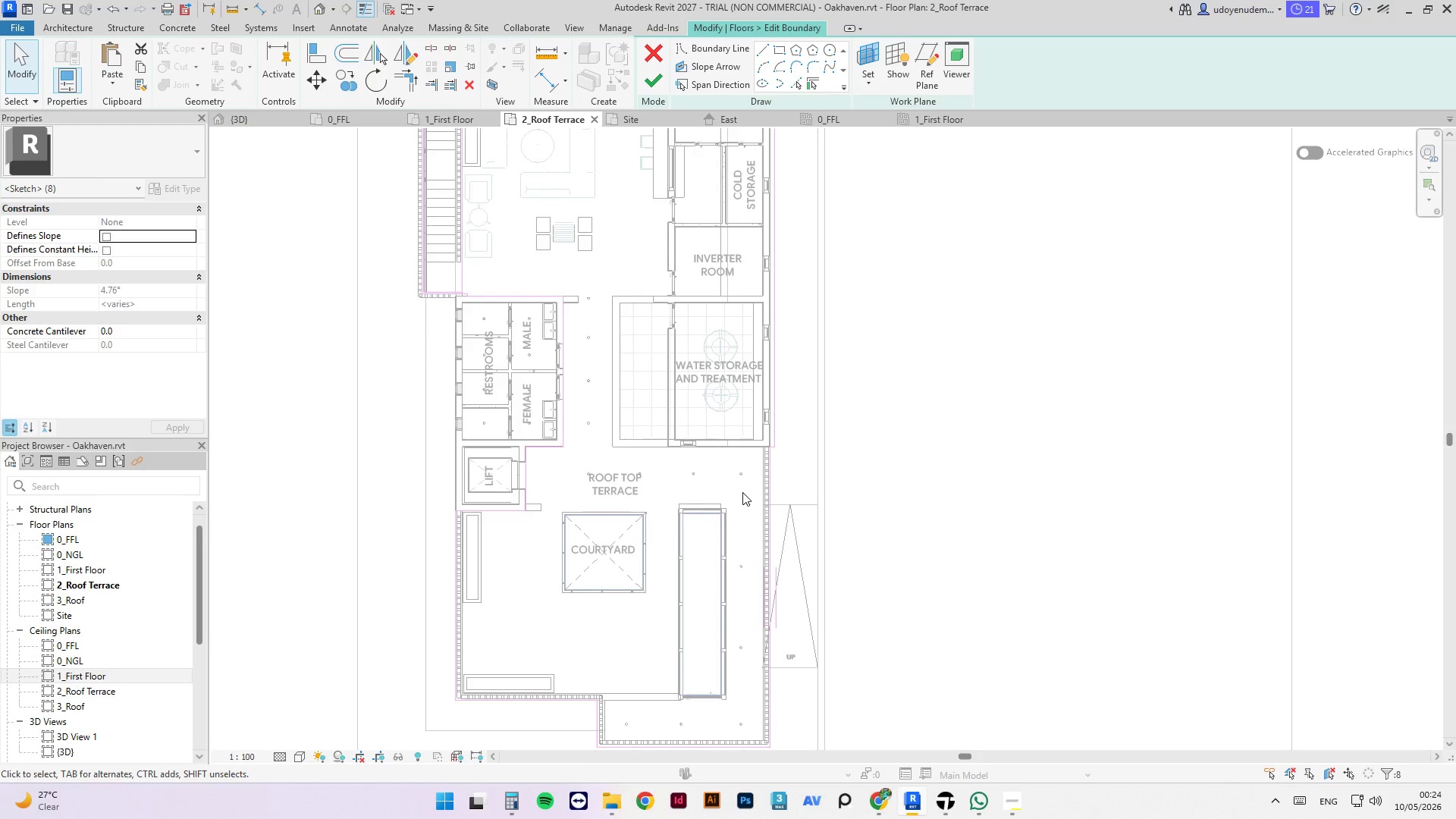 
left_click_drag(start_coordinate=[739, 488], to_coordinate=[556, 616])
 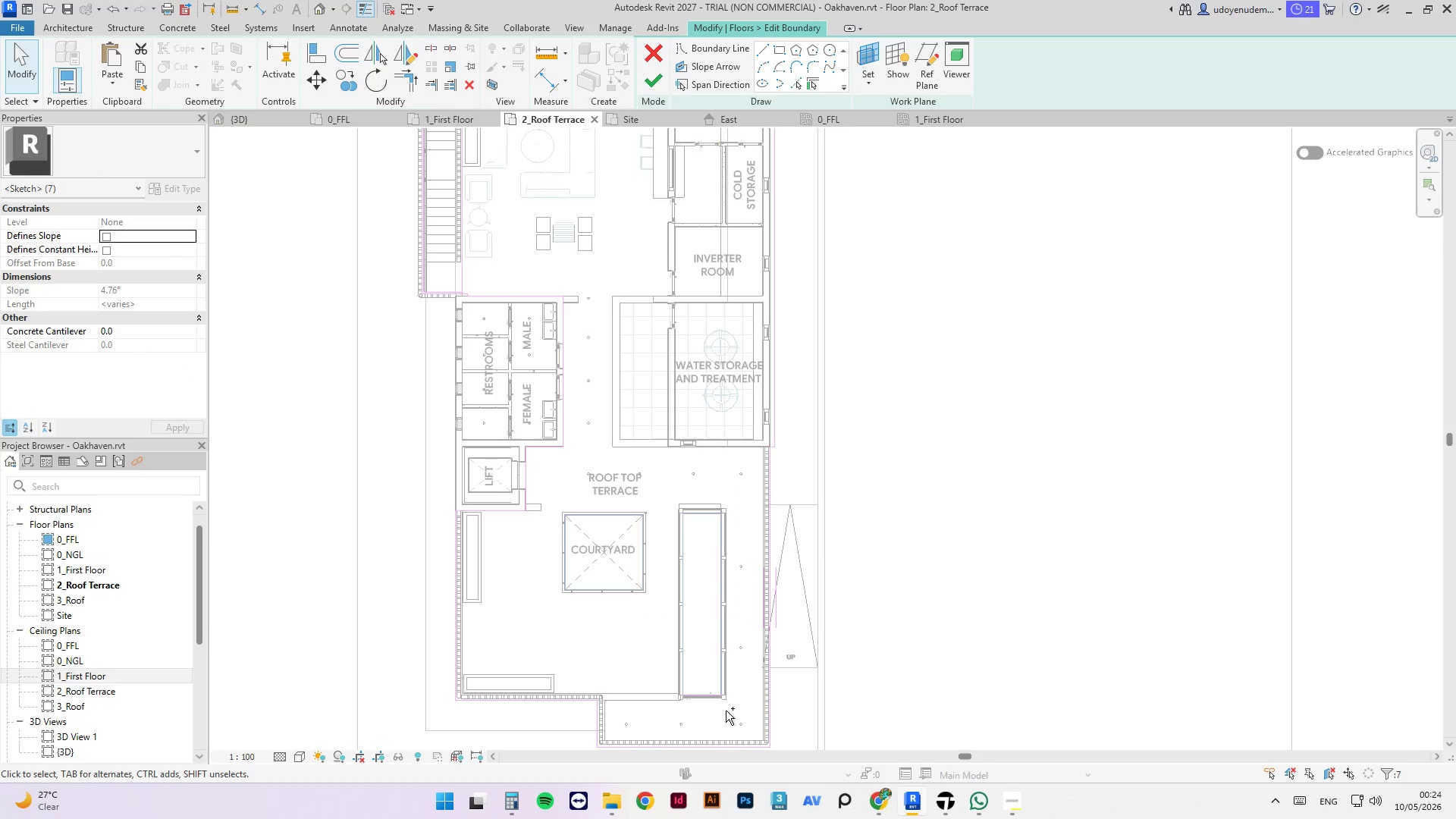 
hold_key(key=ControlLeft, duration=2.59)
left_click_drag(start_coordinate=[733, 714], to_coordinate=[657, 665])
 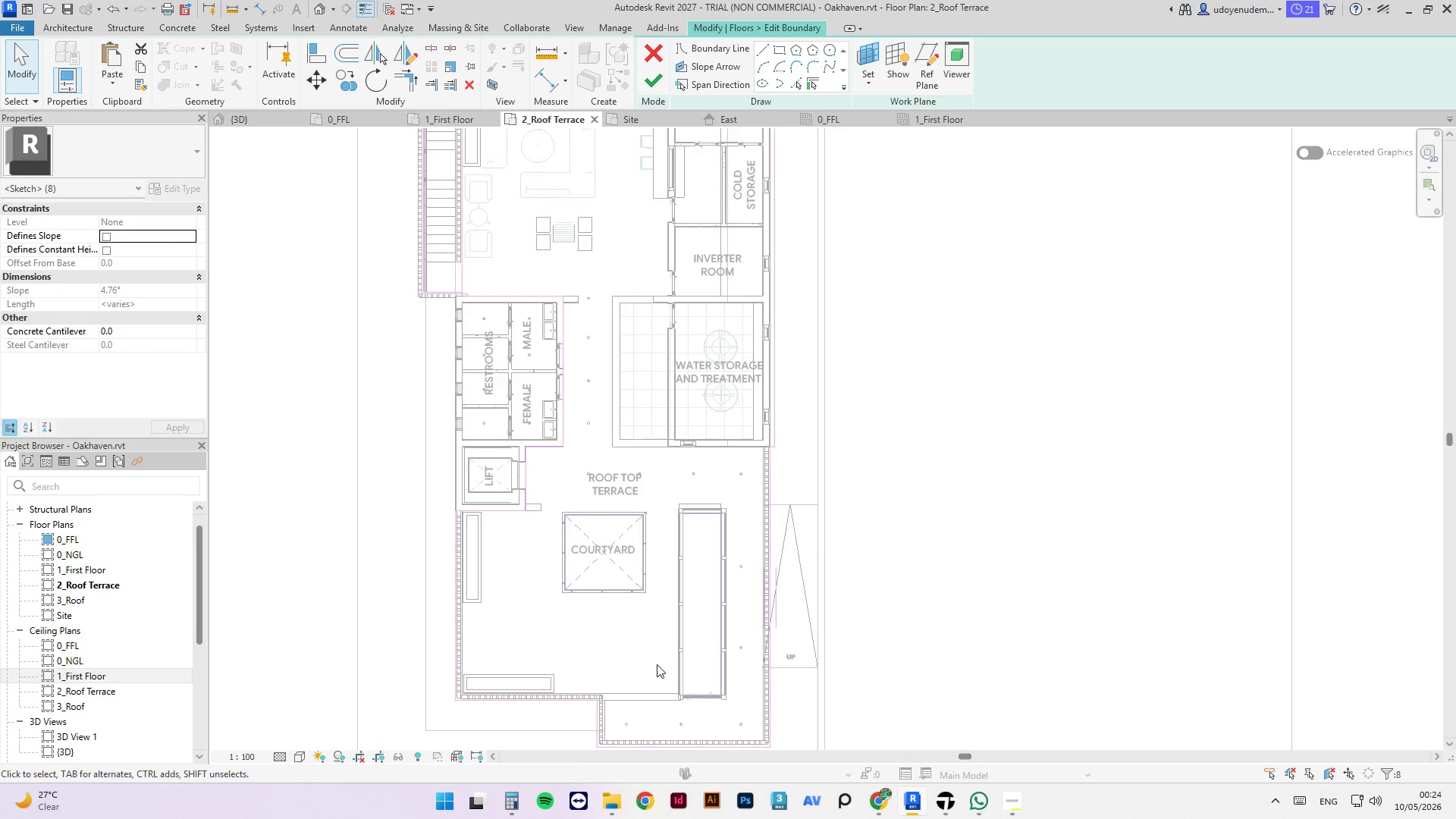 
key(Control+C)
 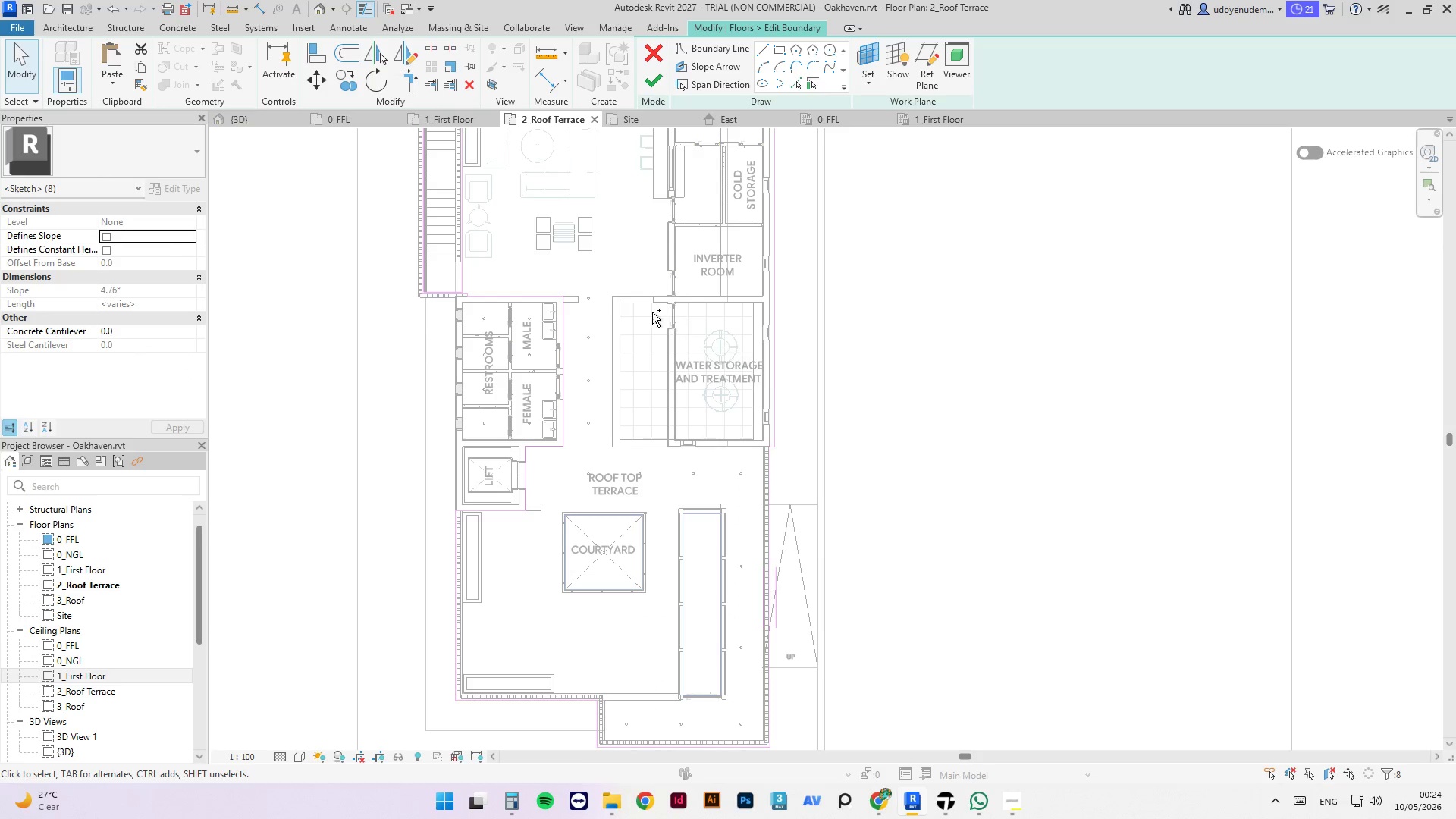 
key(Control+C)
 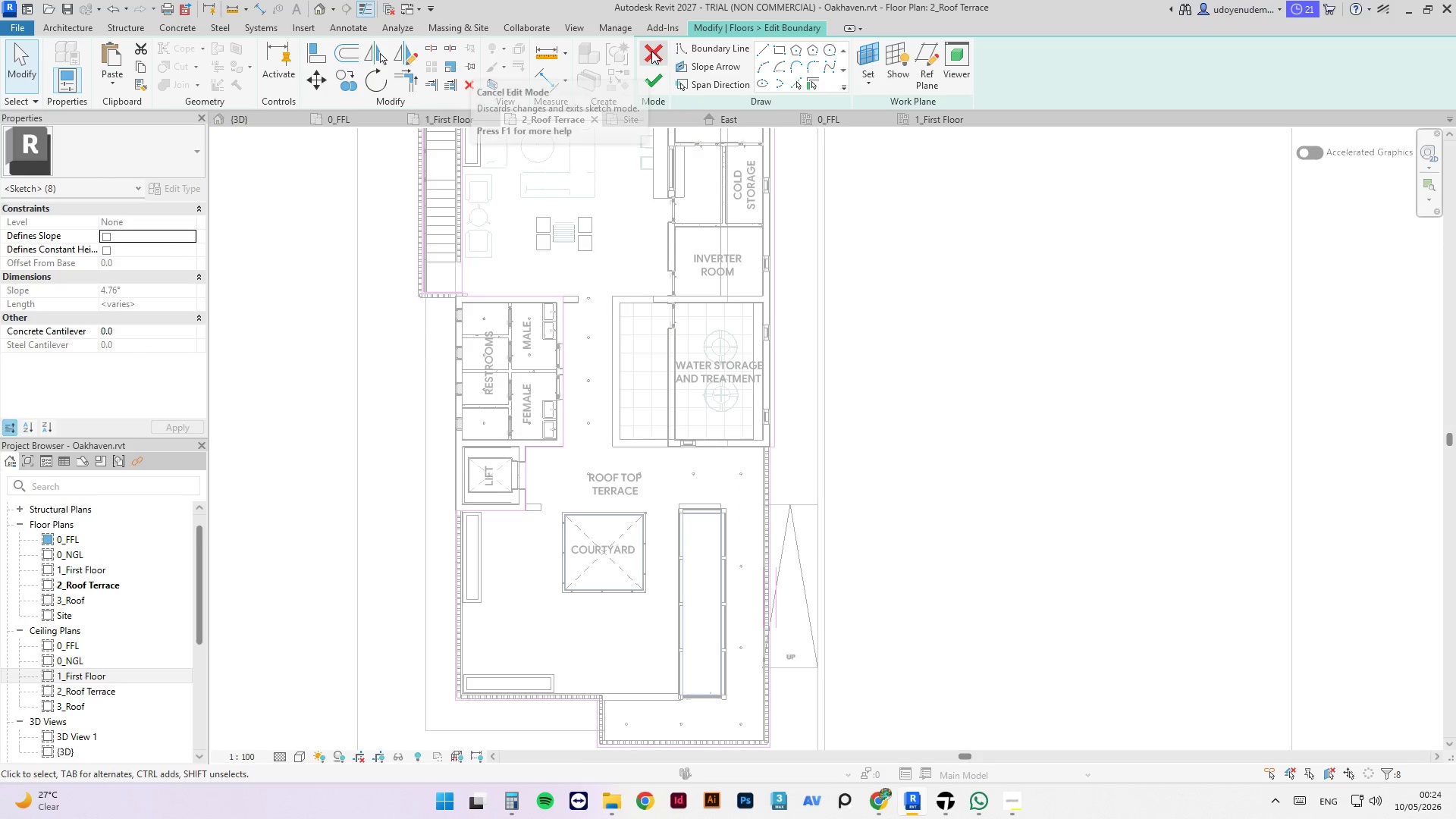 
left_click([652, 52])
 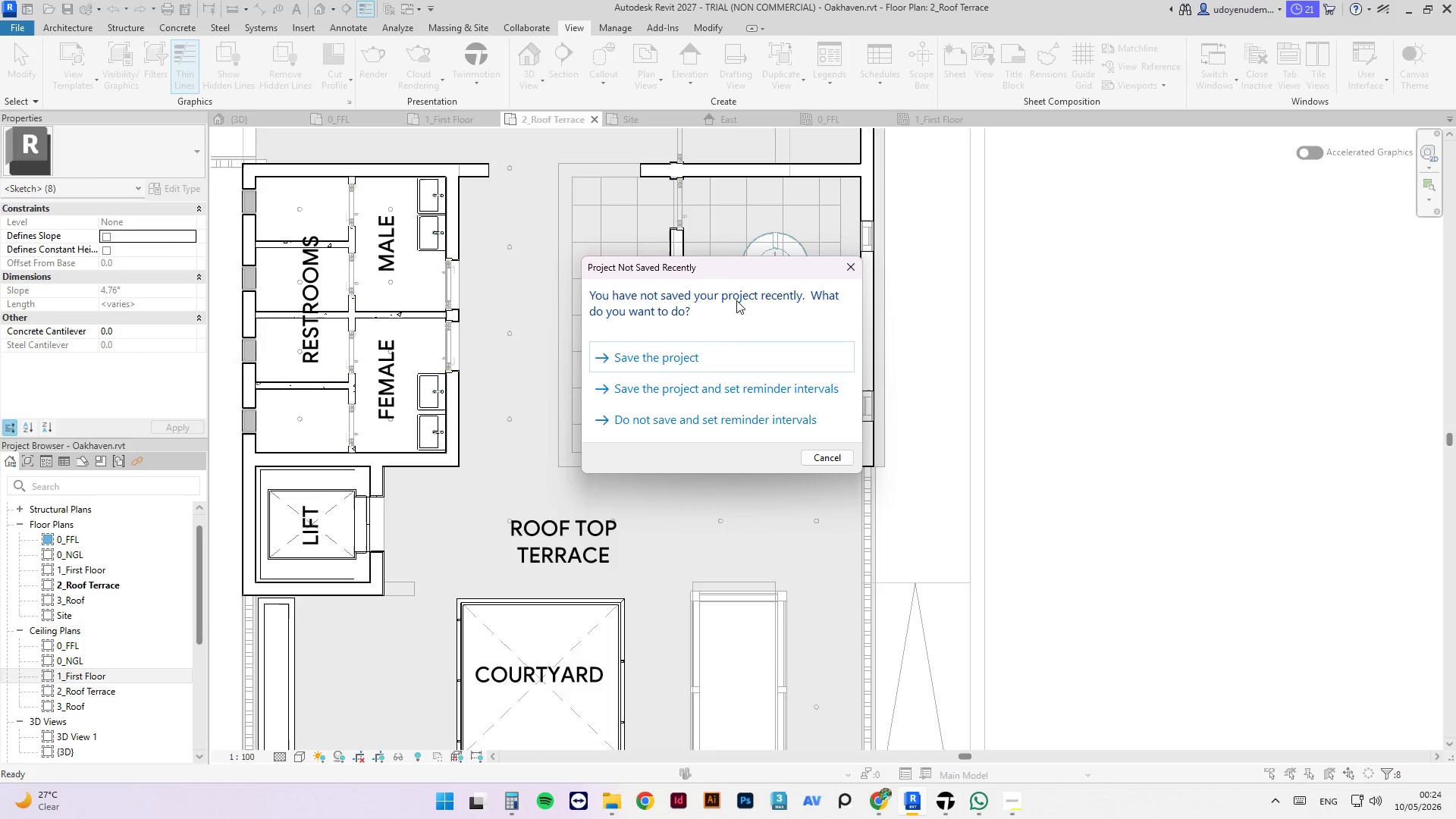 
left_click([706, 360])
 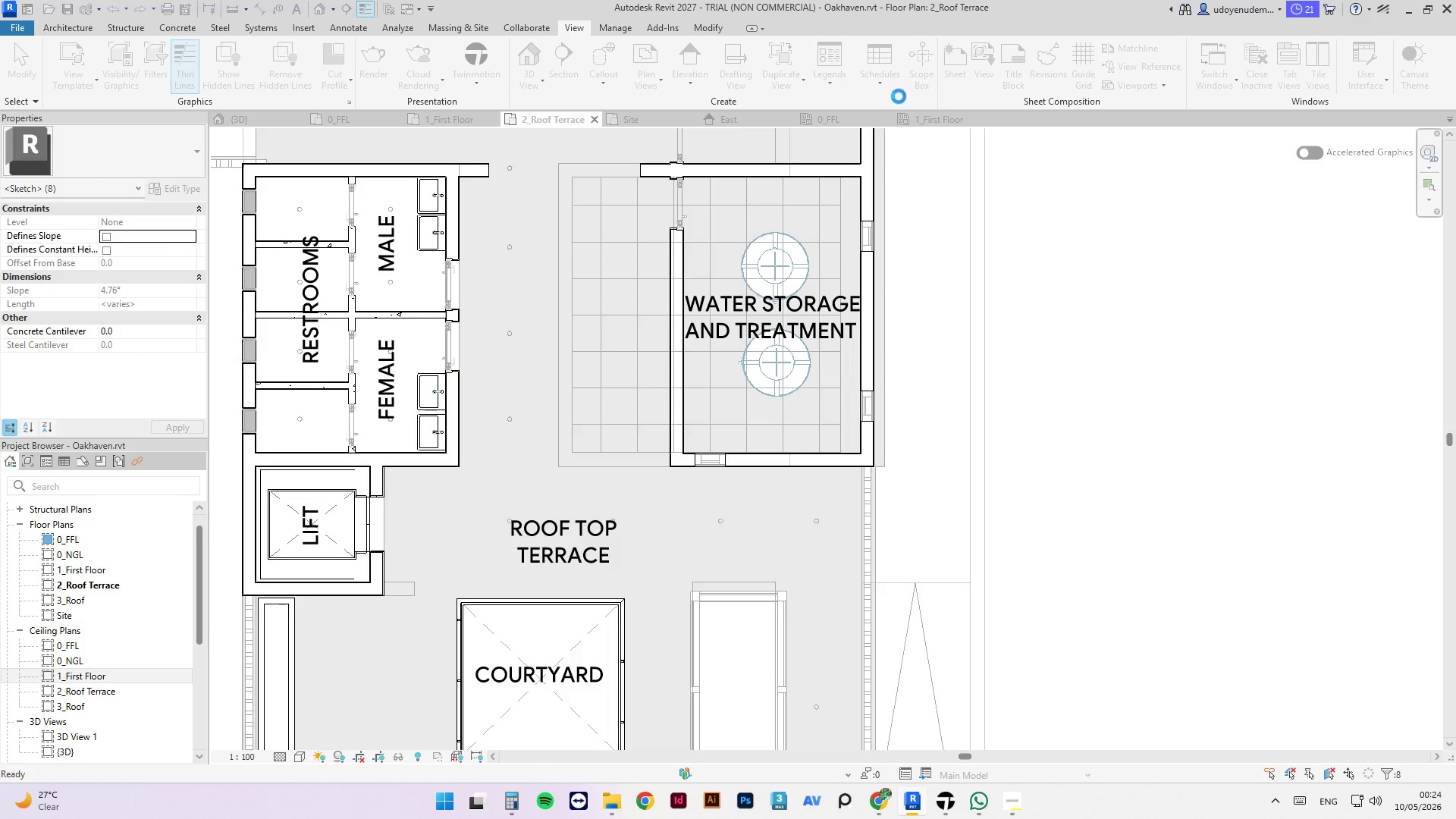 
left_click([937, 114])
 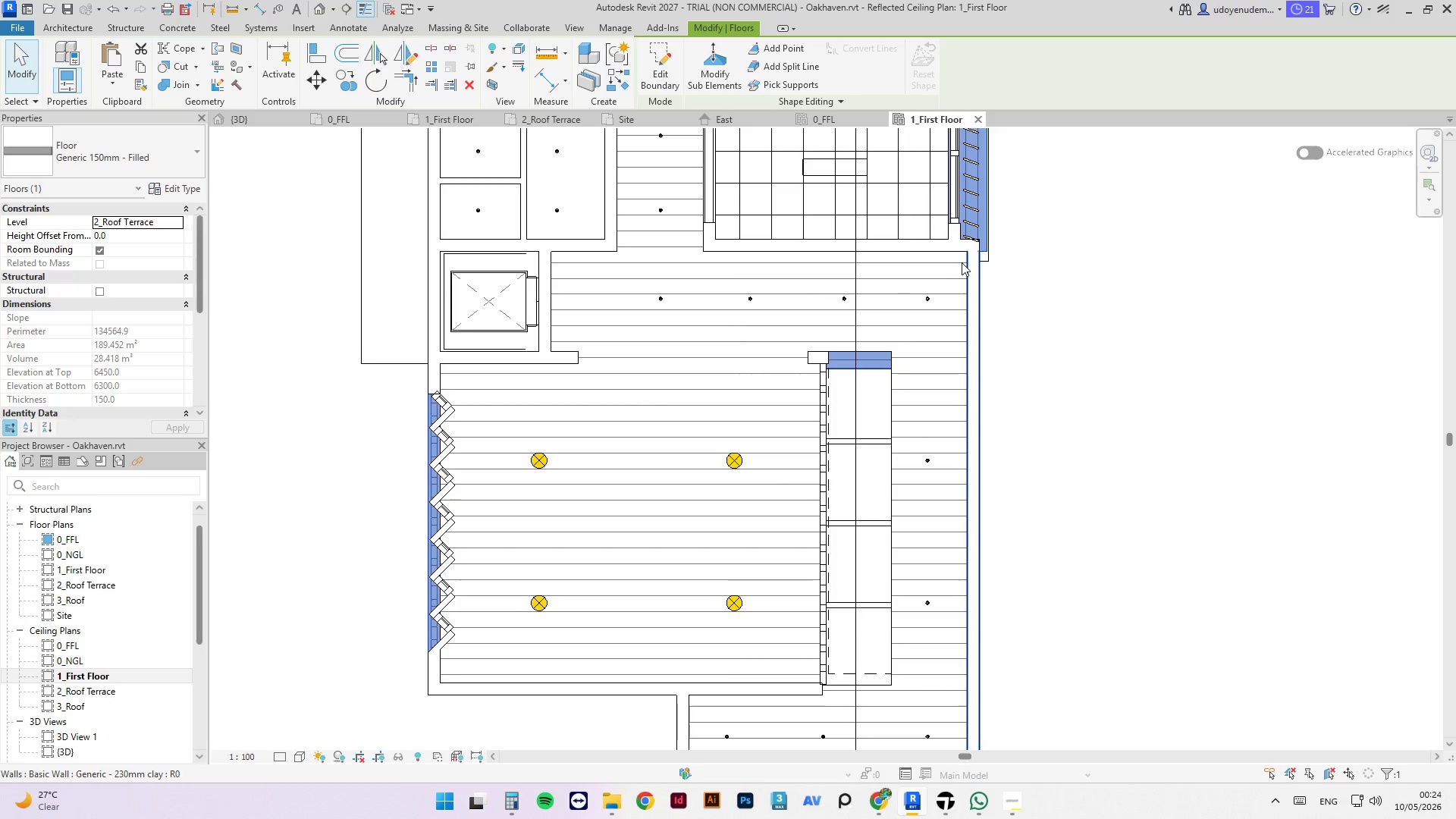 
key(Tab)
 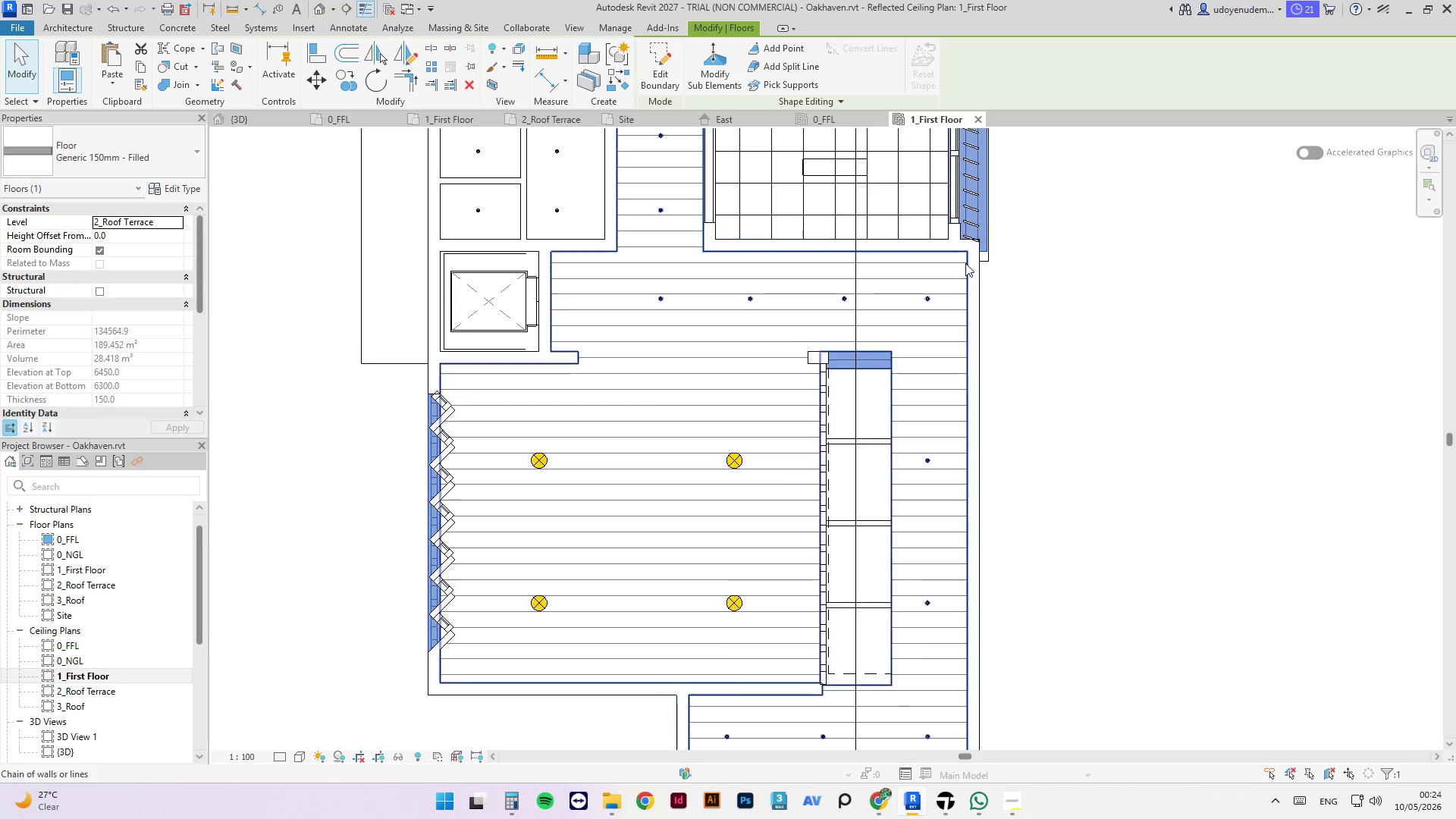 
key(Tab)
 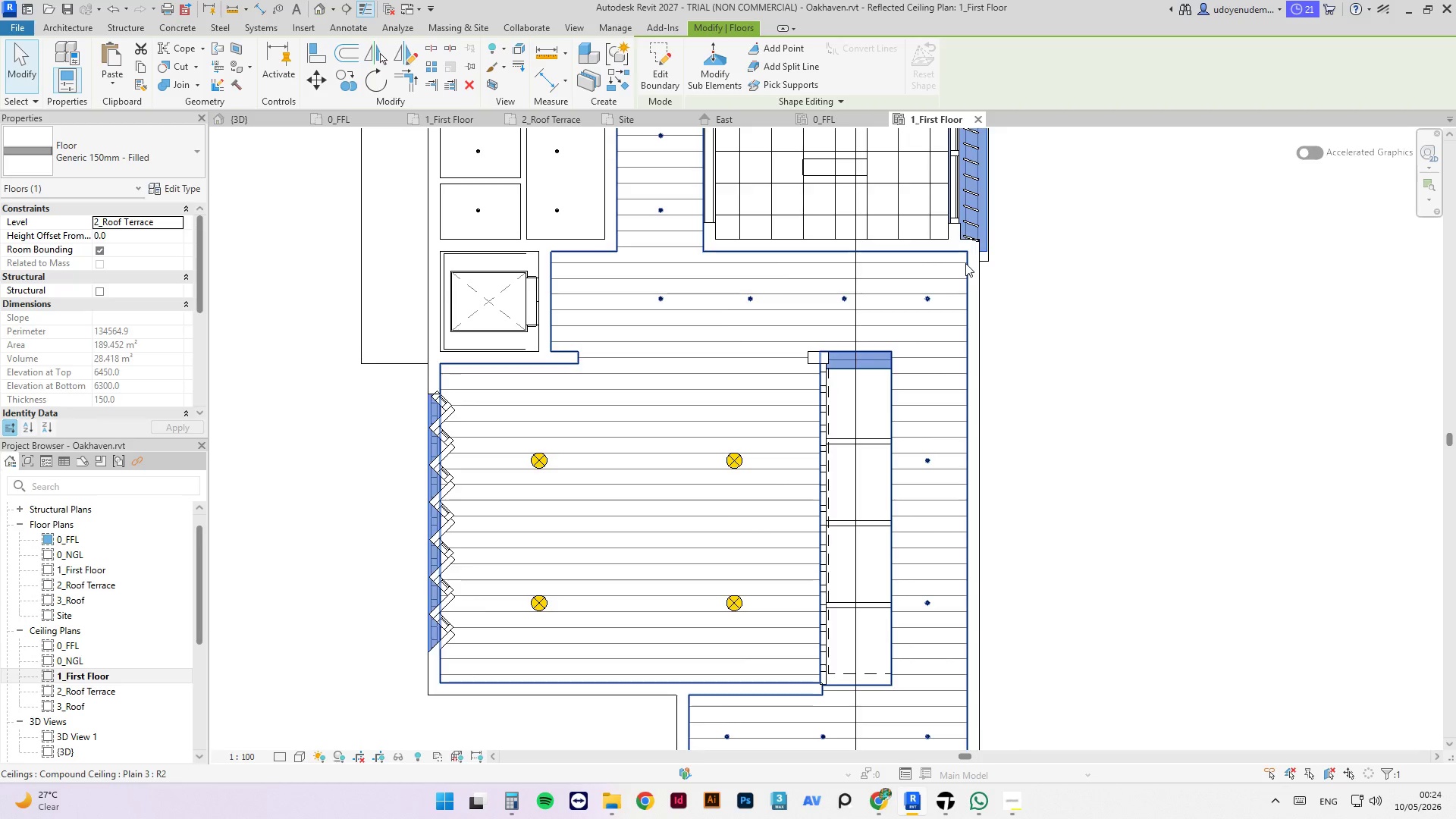 
left_click([965, 263])
 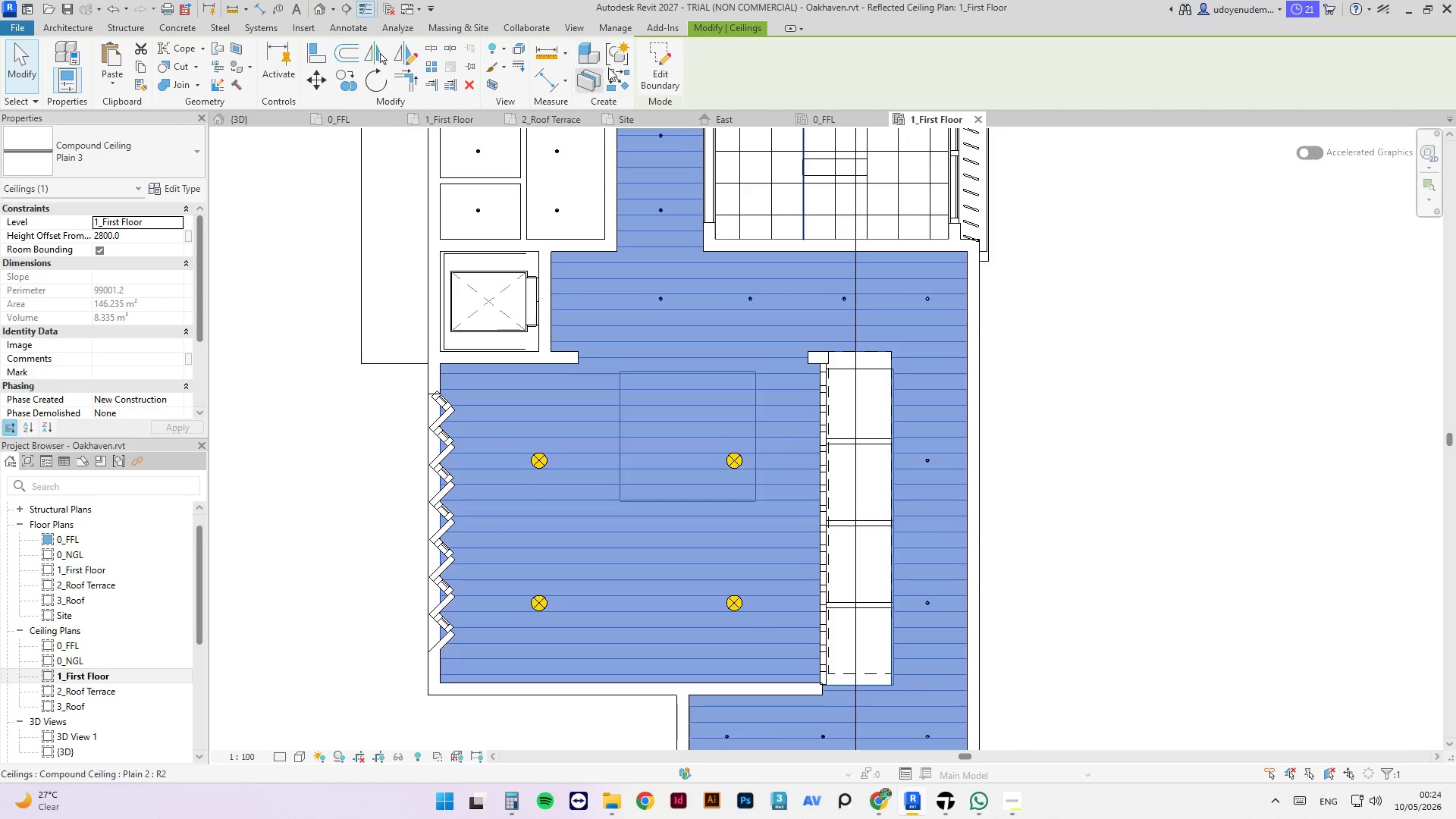 
left_click([642, 60])
 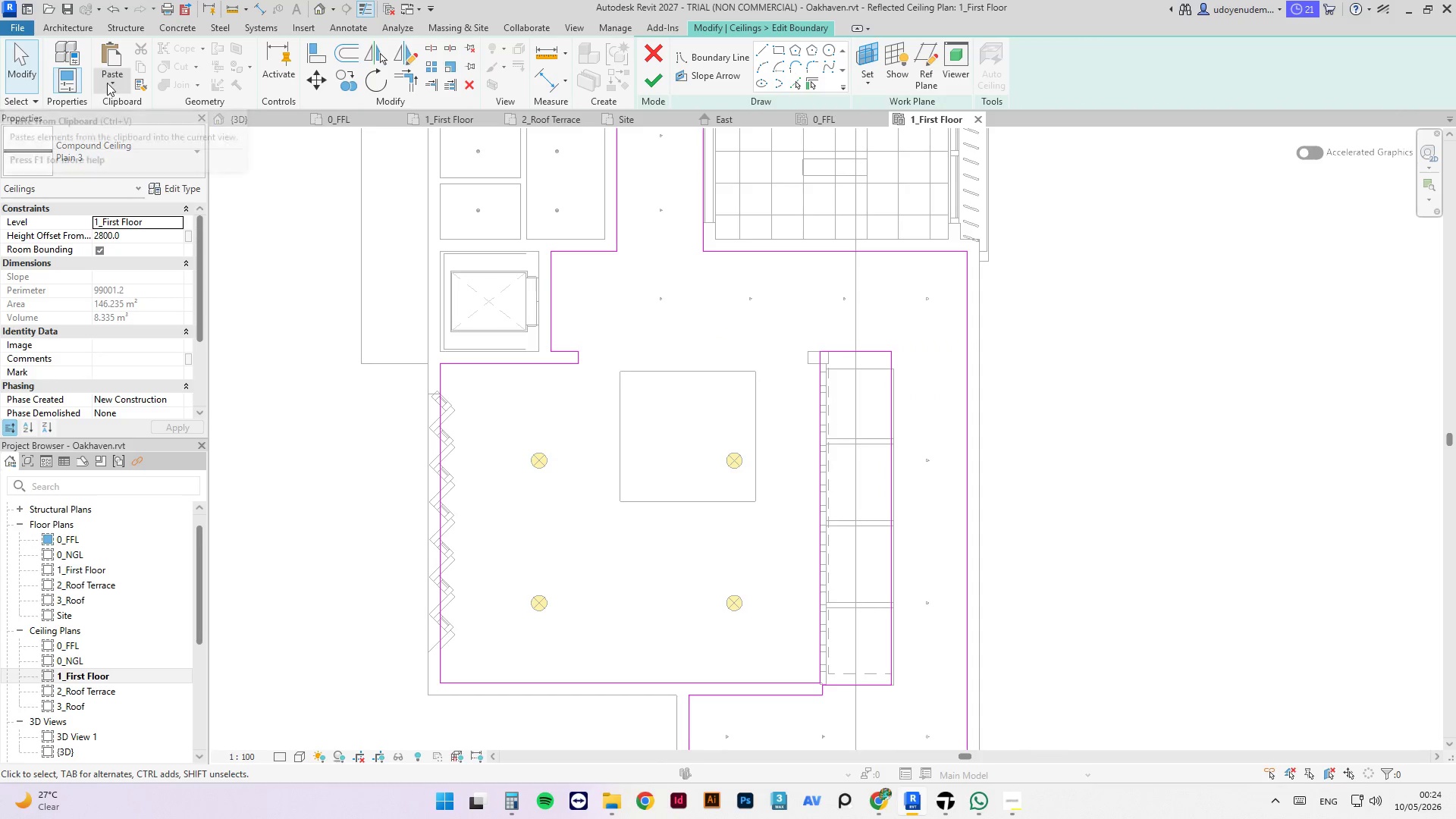 
left_click([120, 199])
 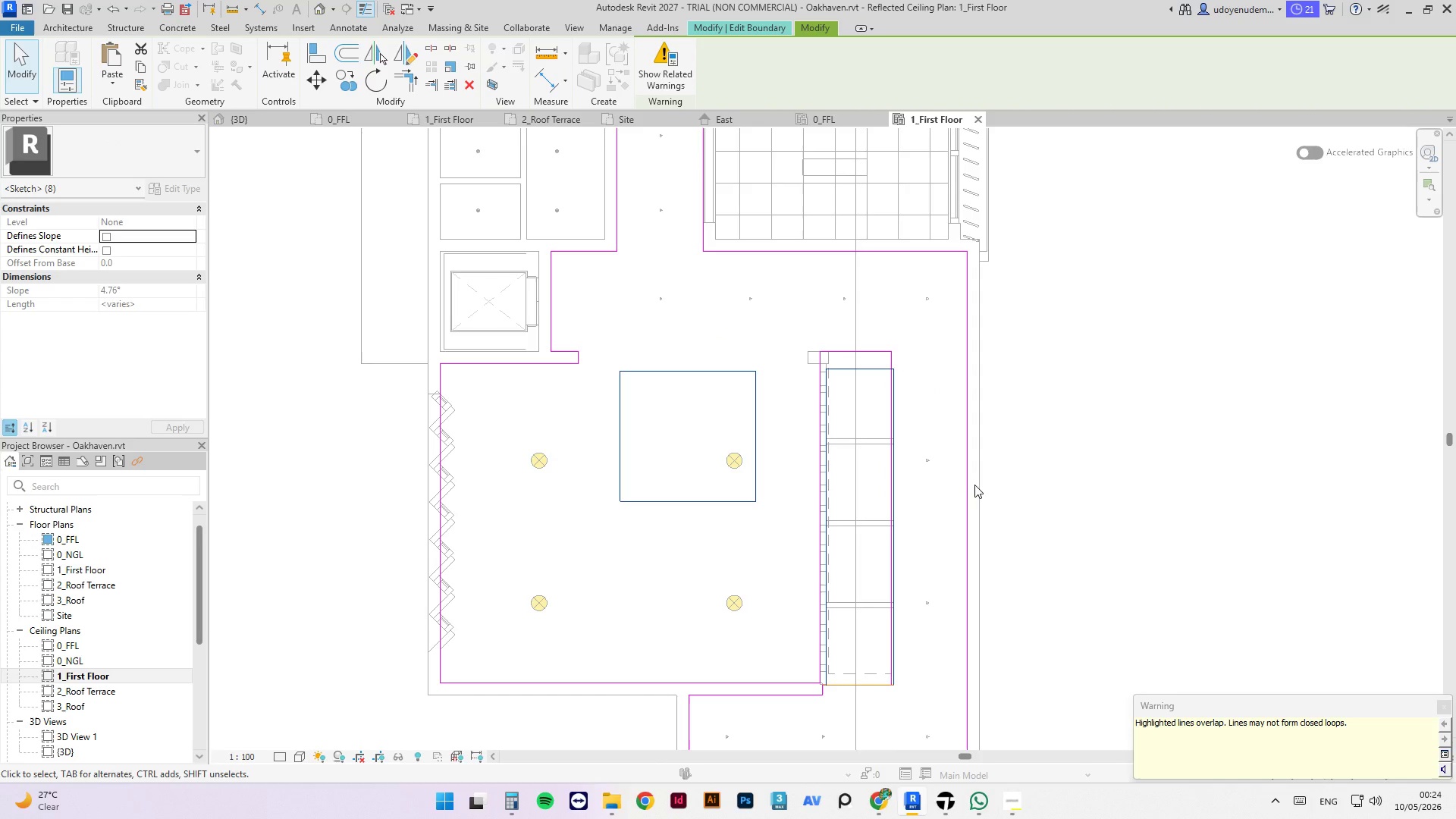 
scroll: coordinate [855, 344], scroll_direction: down, amount: 1.0
 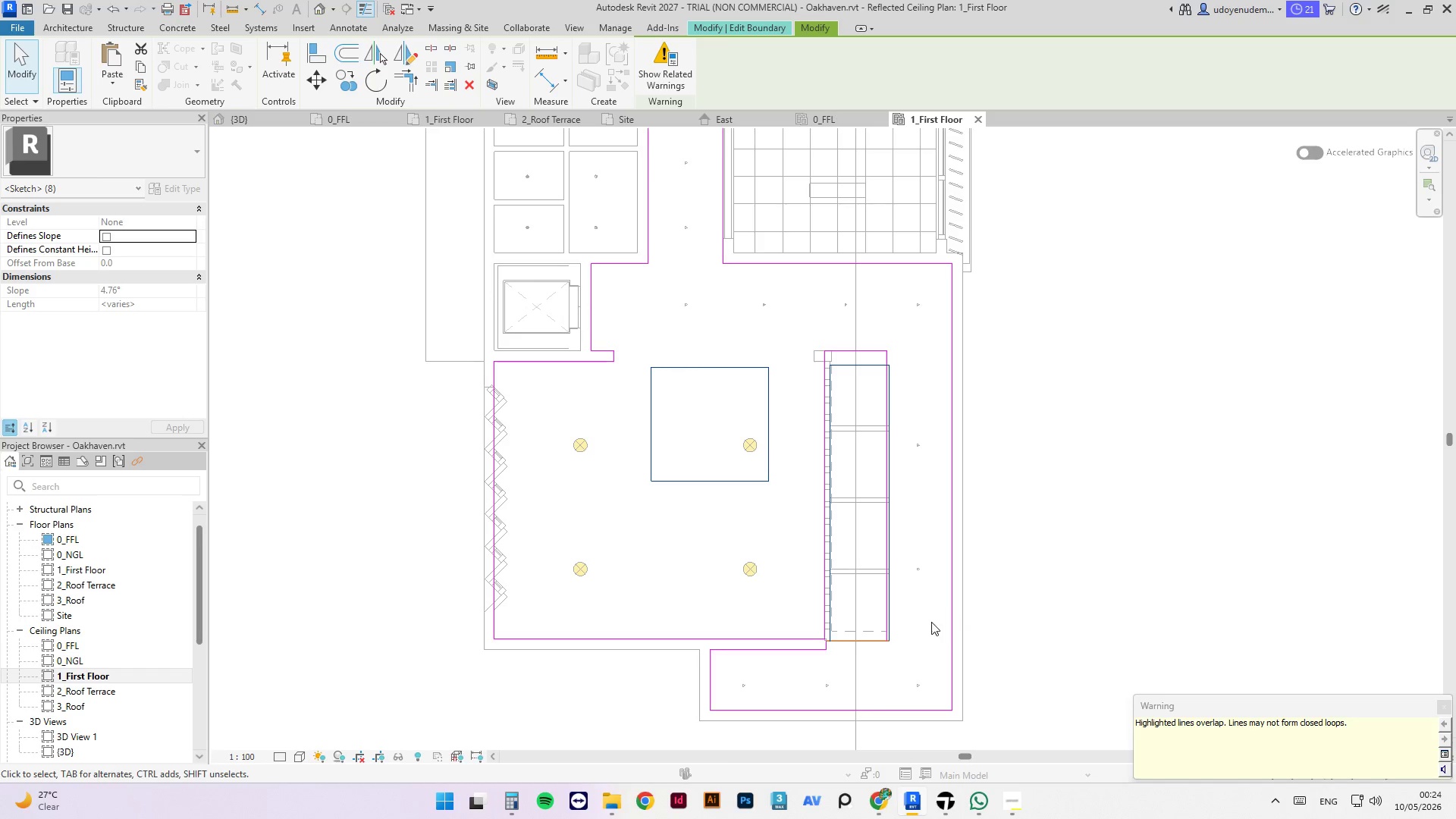 
left_click([882, 635])
 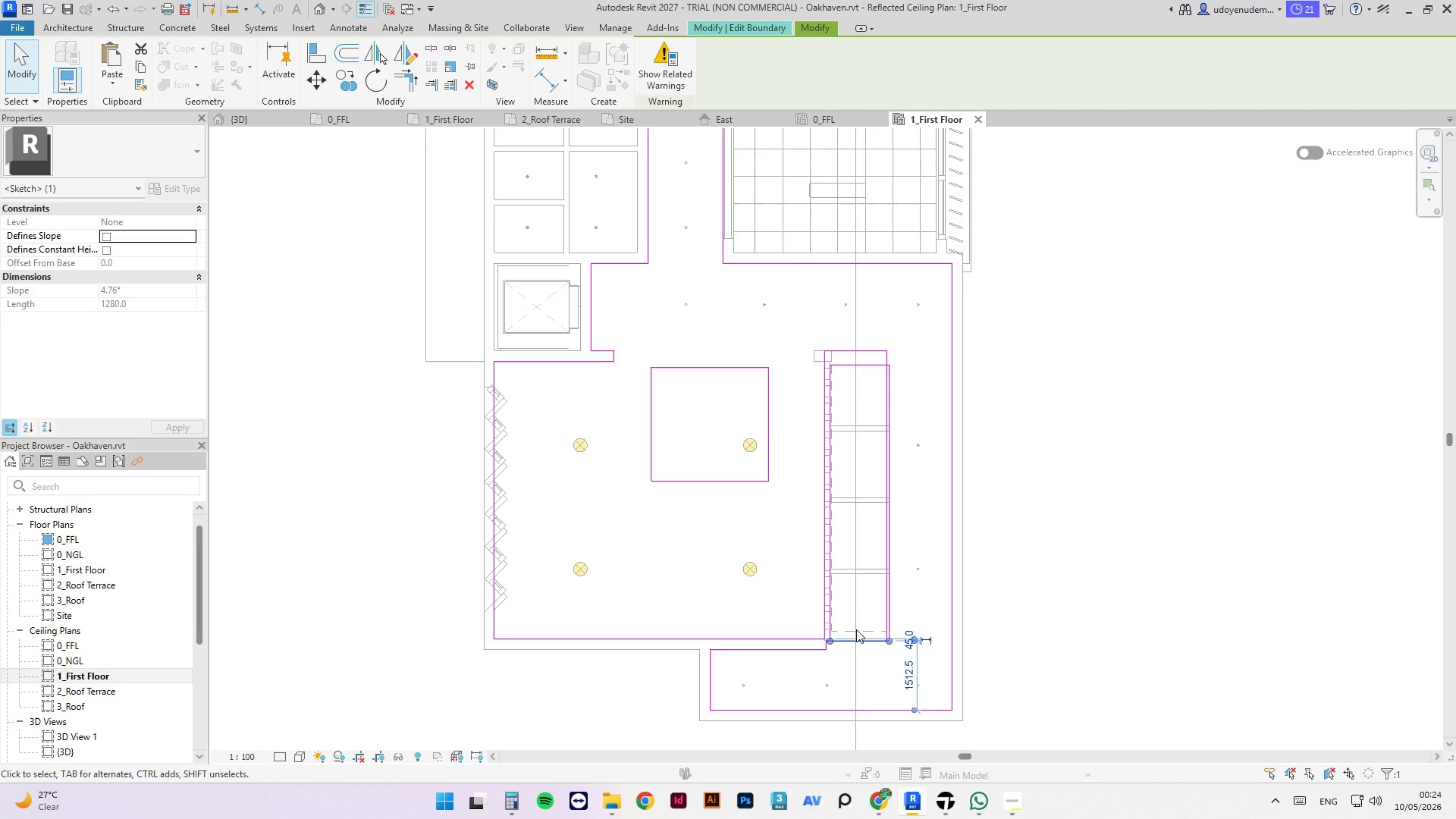 
scroll: coordinate [858, 673], scroll_direction: up, amount: 8.0
 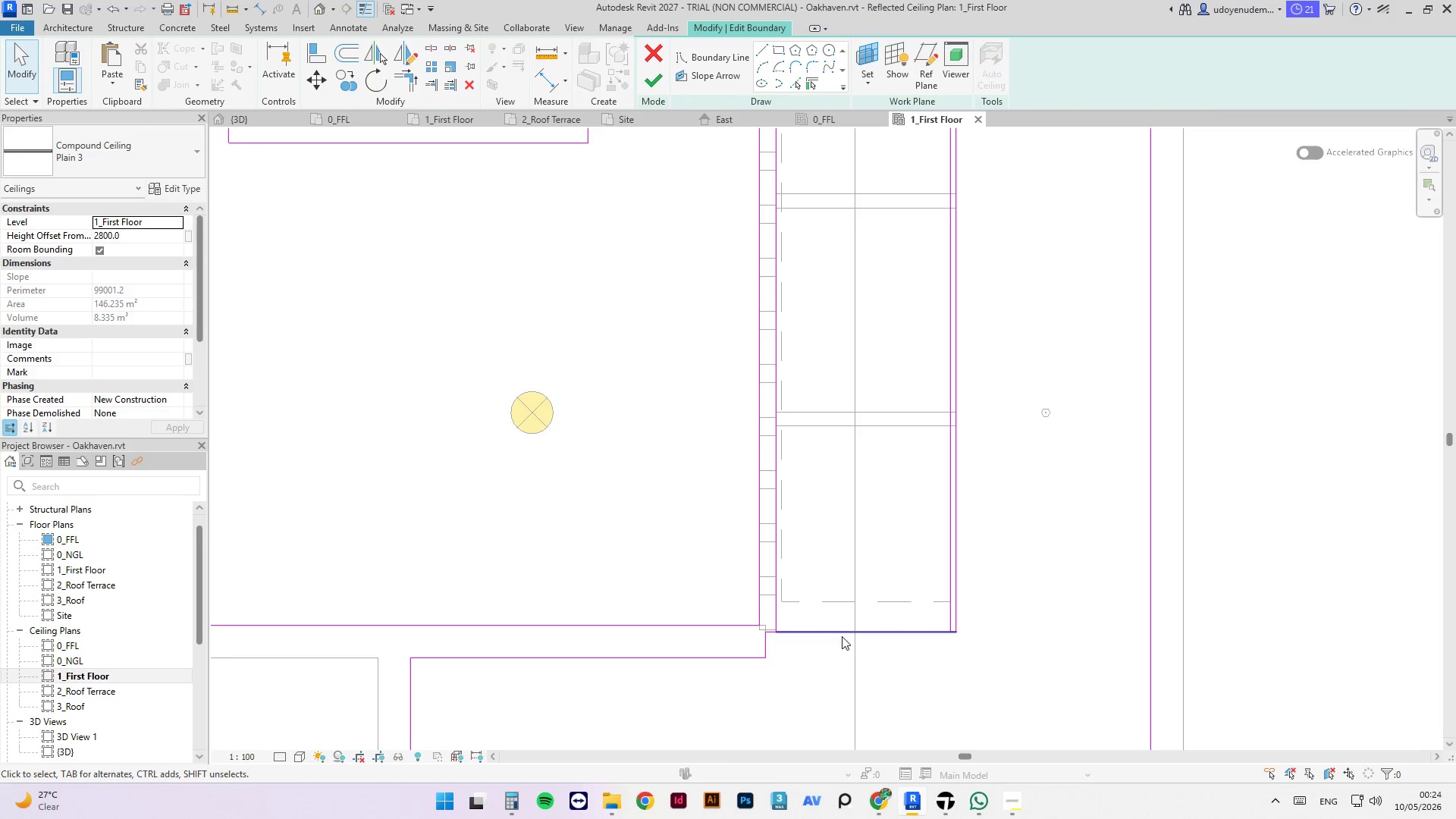 
left_click([840, 634])
 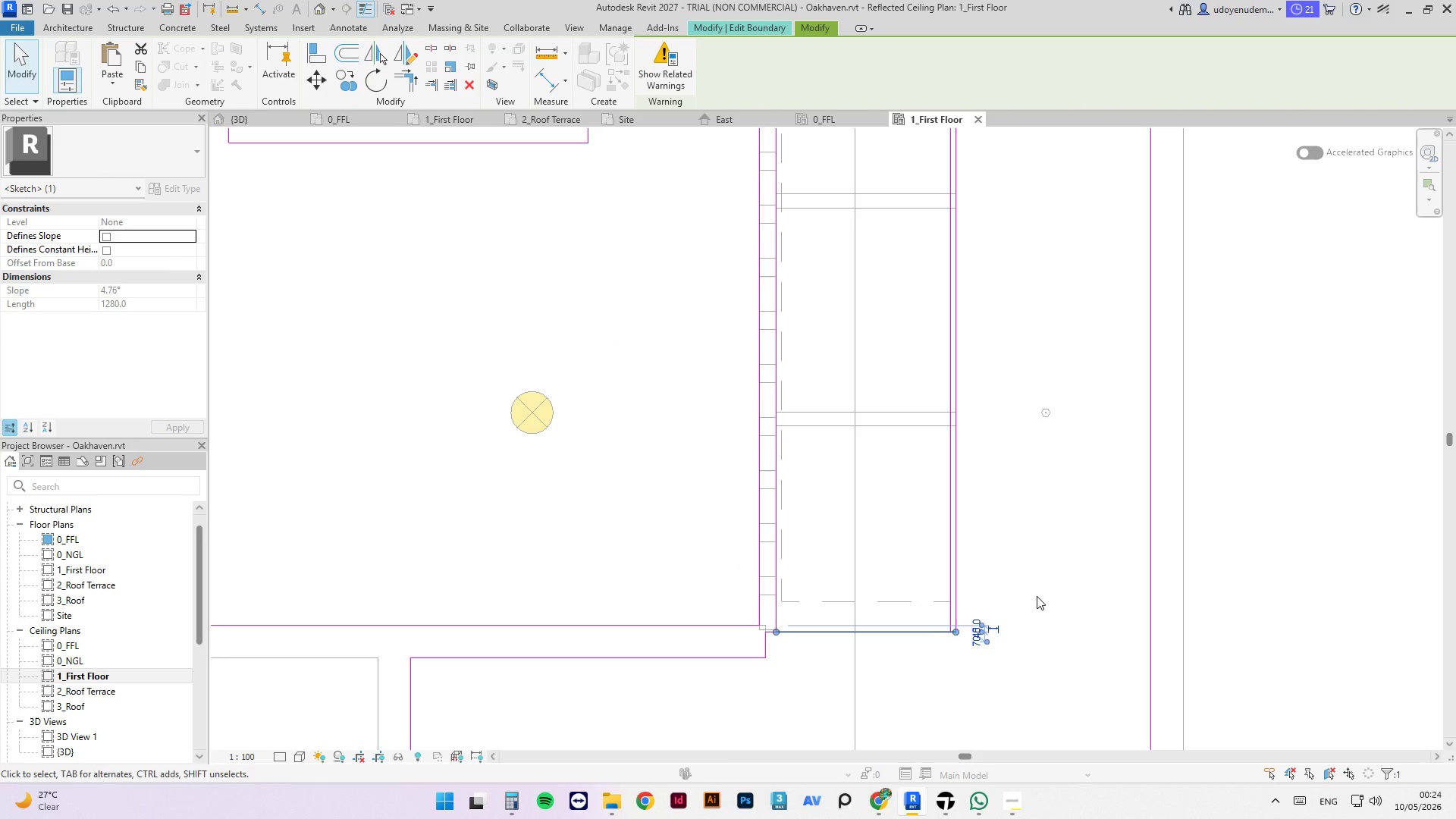 
key(Delete)
 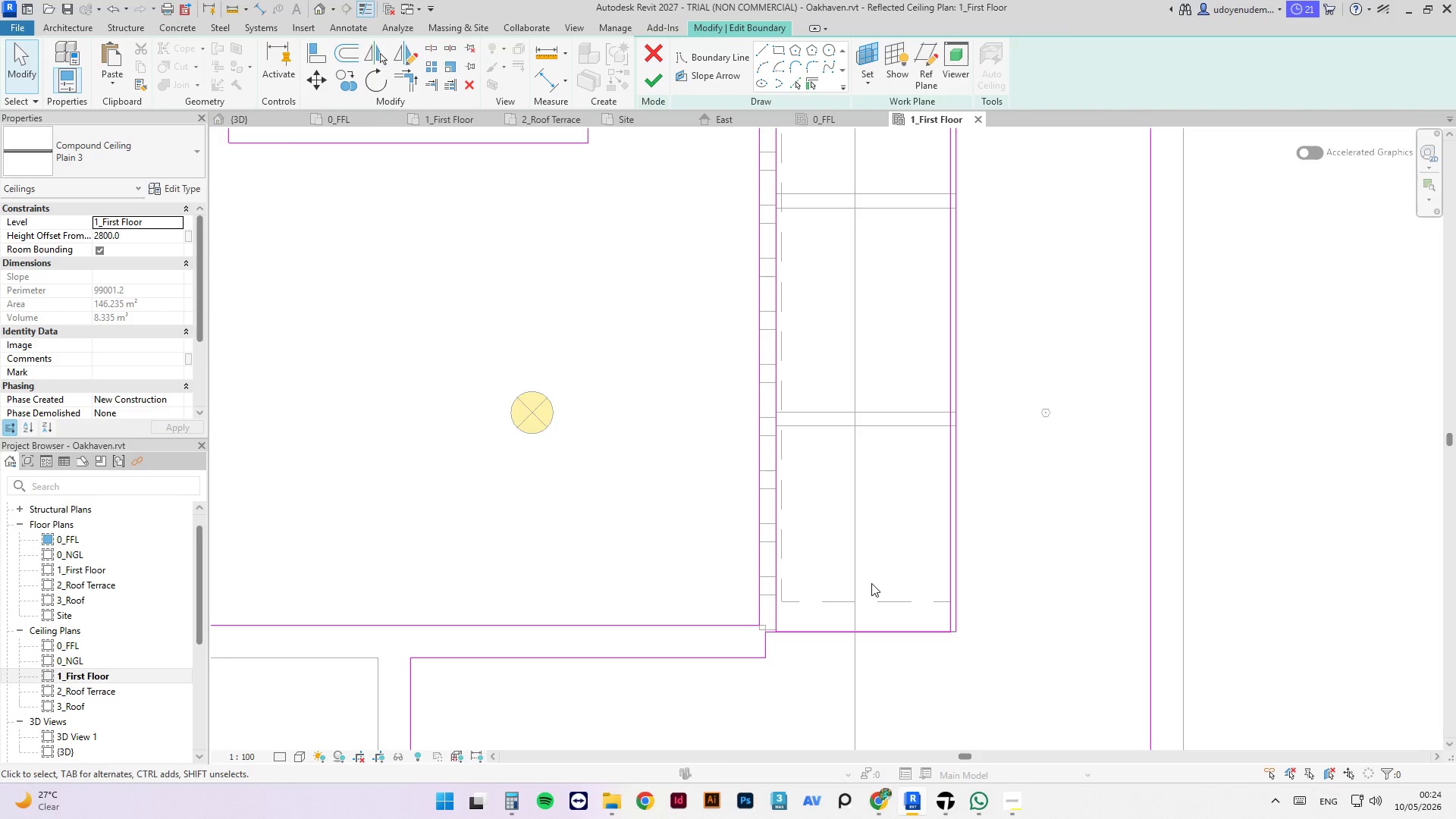 
left_click([848, 636])
 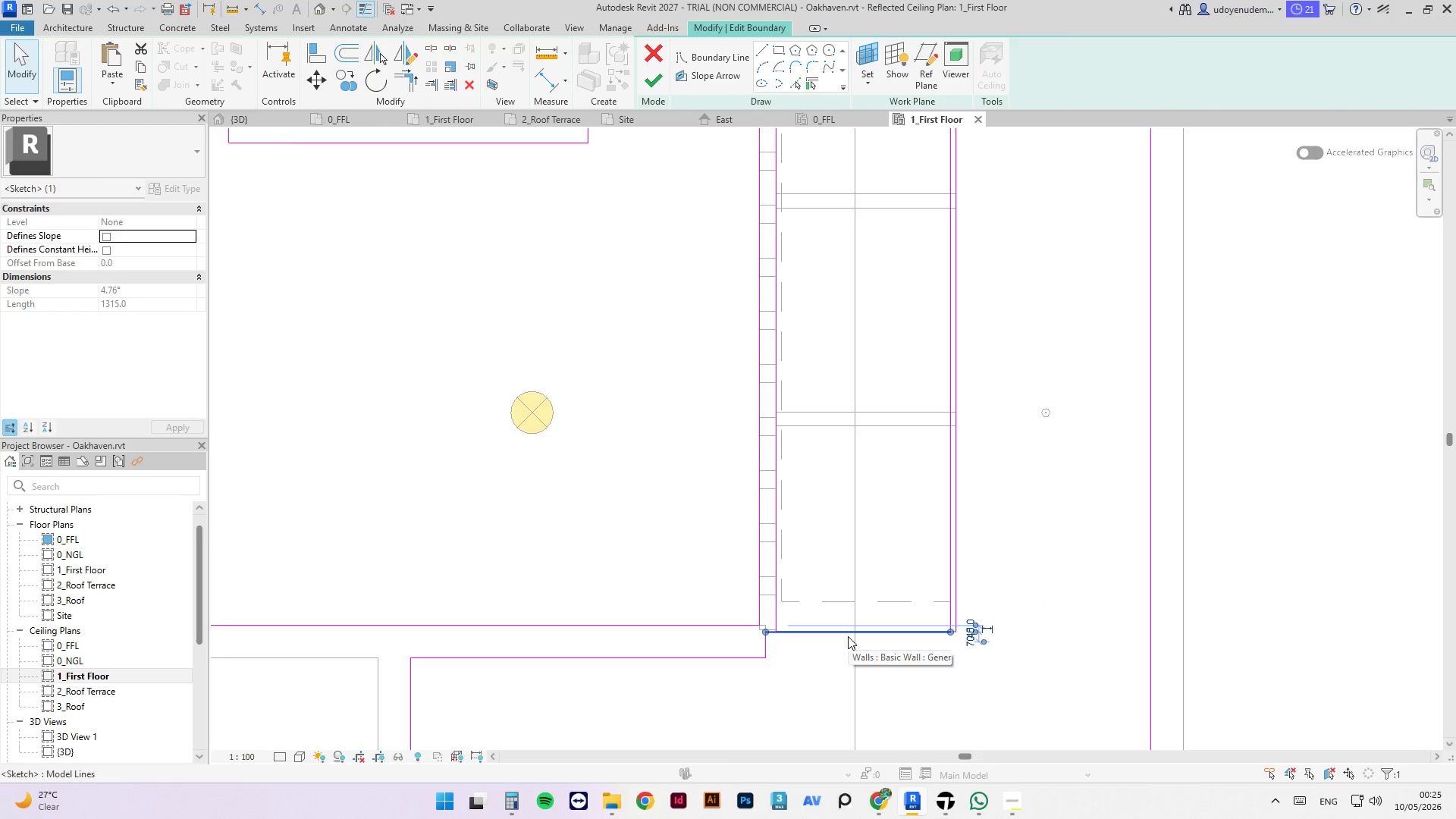 
scroll: coordinate [774, 642], scroll_direction: up, amount: 8.0
 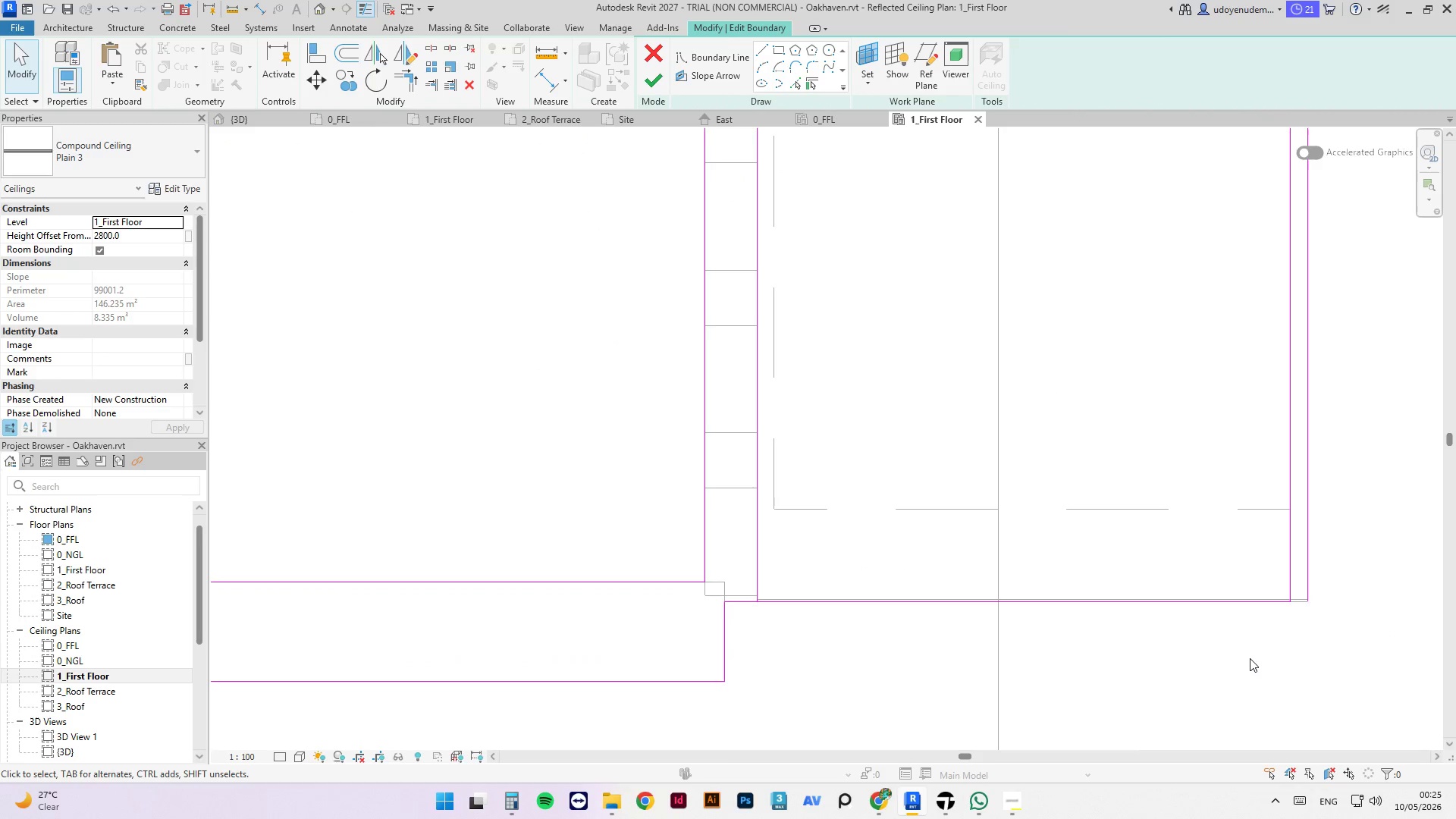 
left_click([1257, 599])
 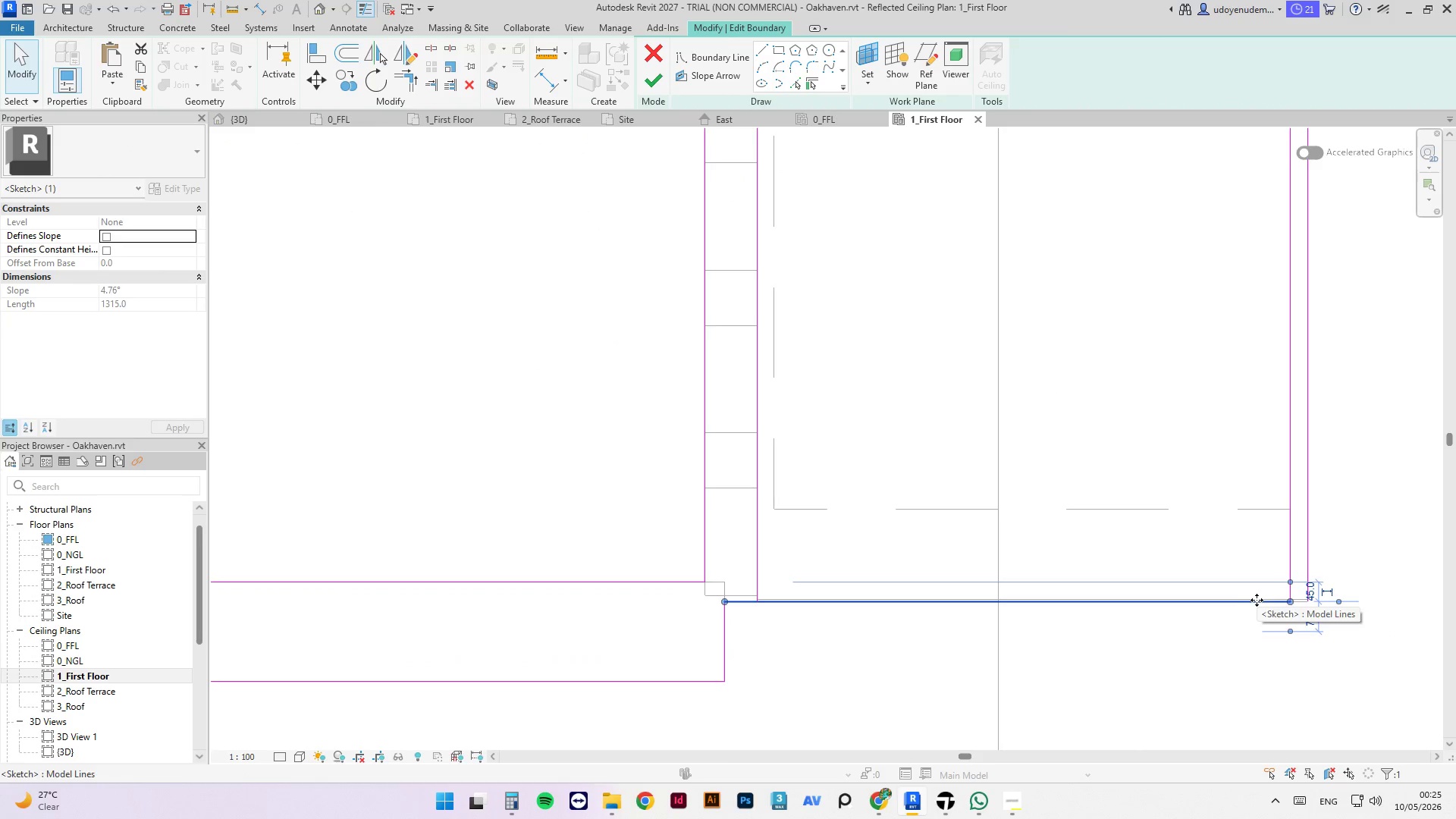 
key(Delete)
 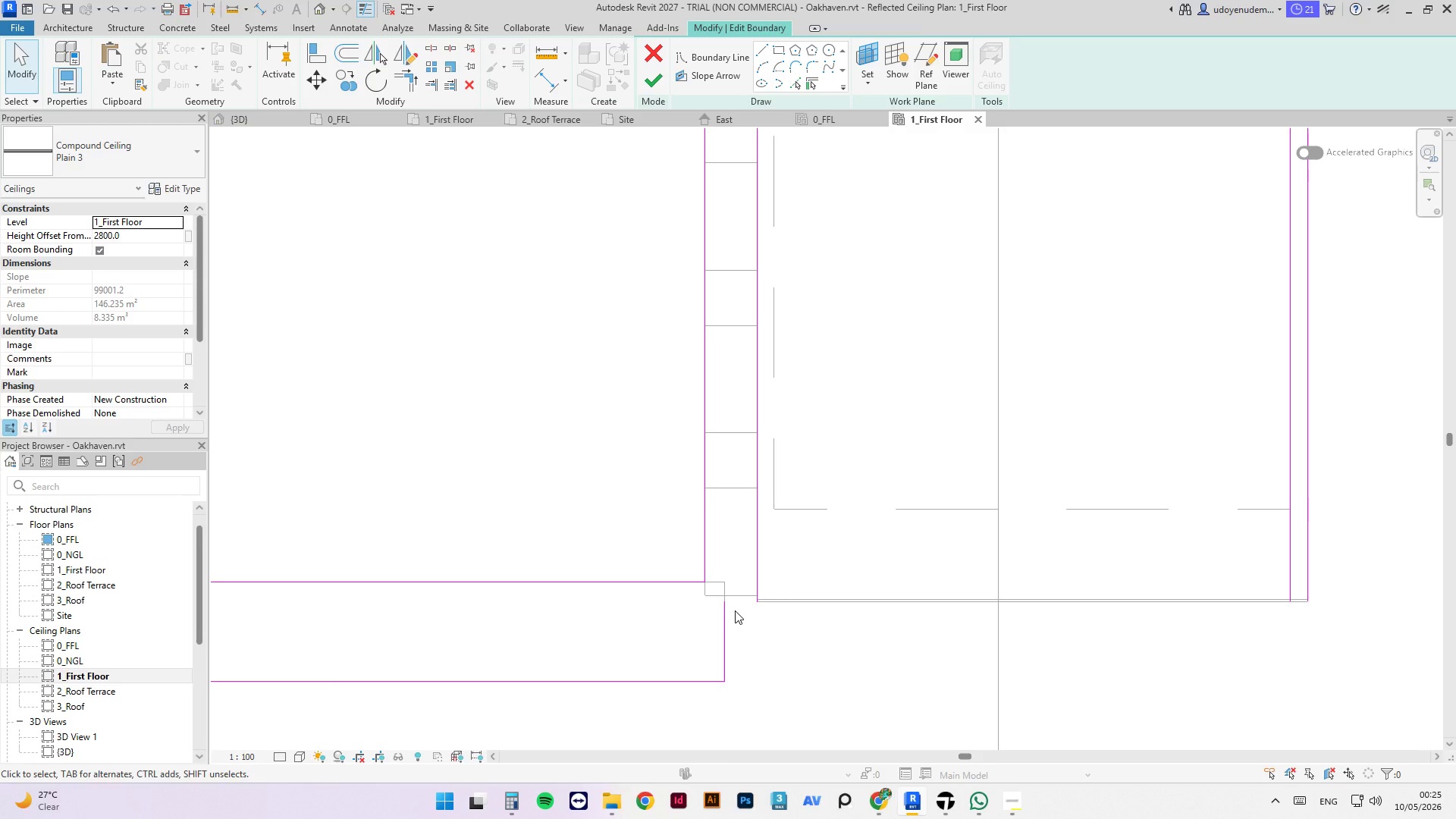 
scroll: coordinate [1065, 513], scroll_direction: down, amount: 15.0
 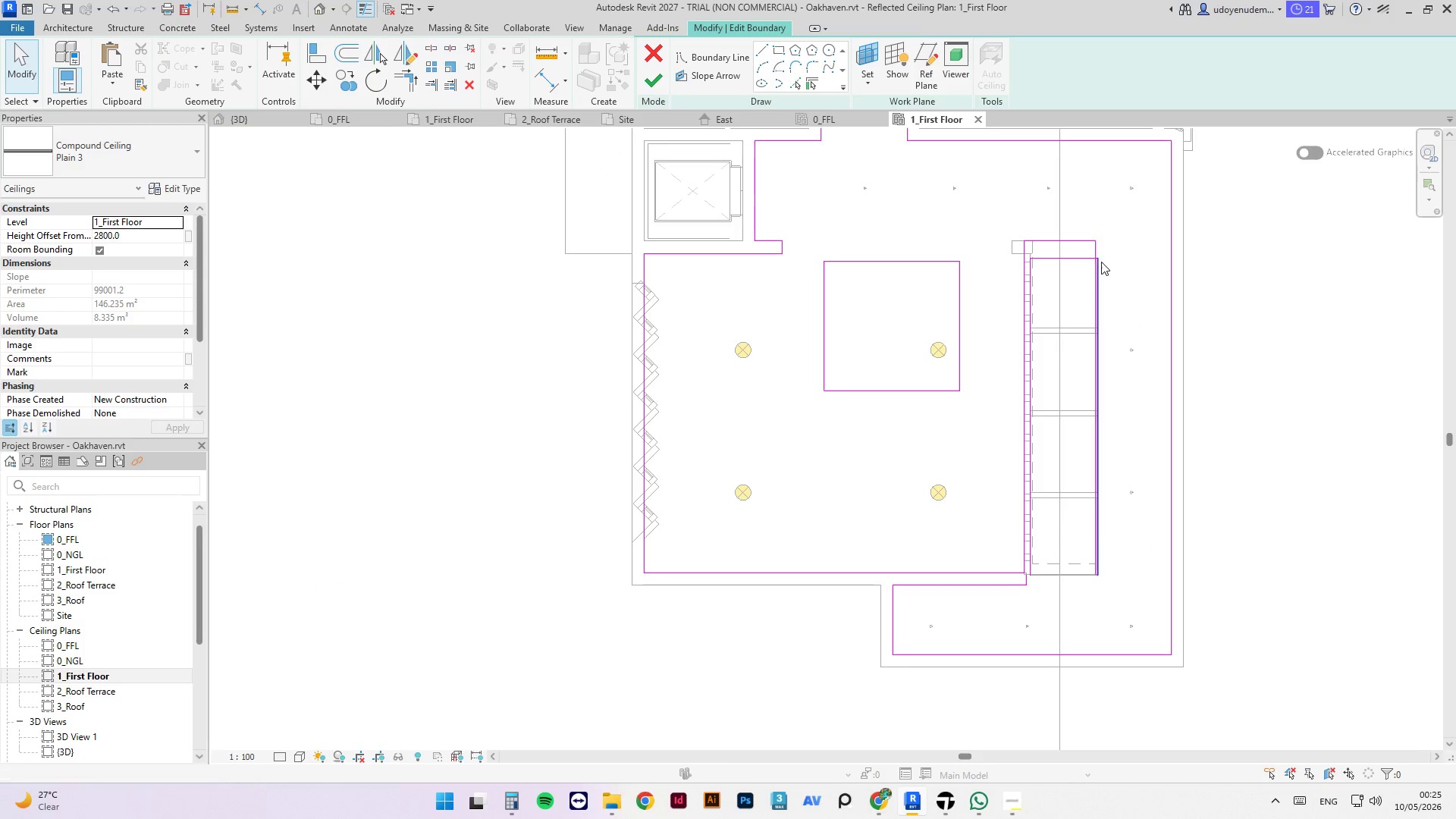 
scroll: coordinate [1101, 262], scroll_direction: up, amount: 2.0
 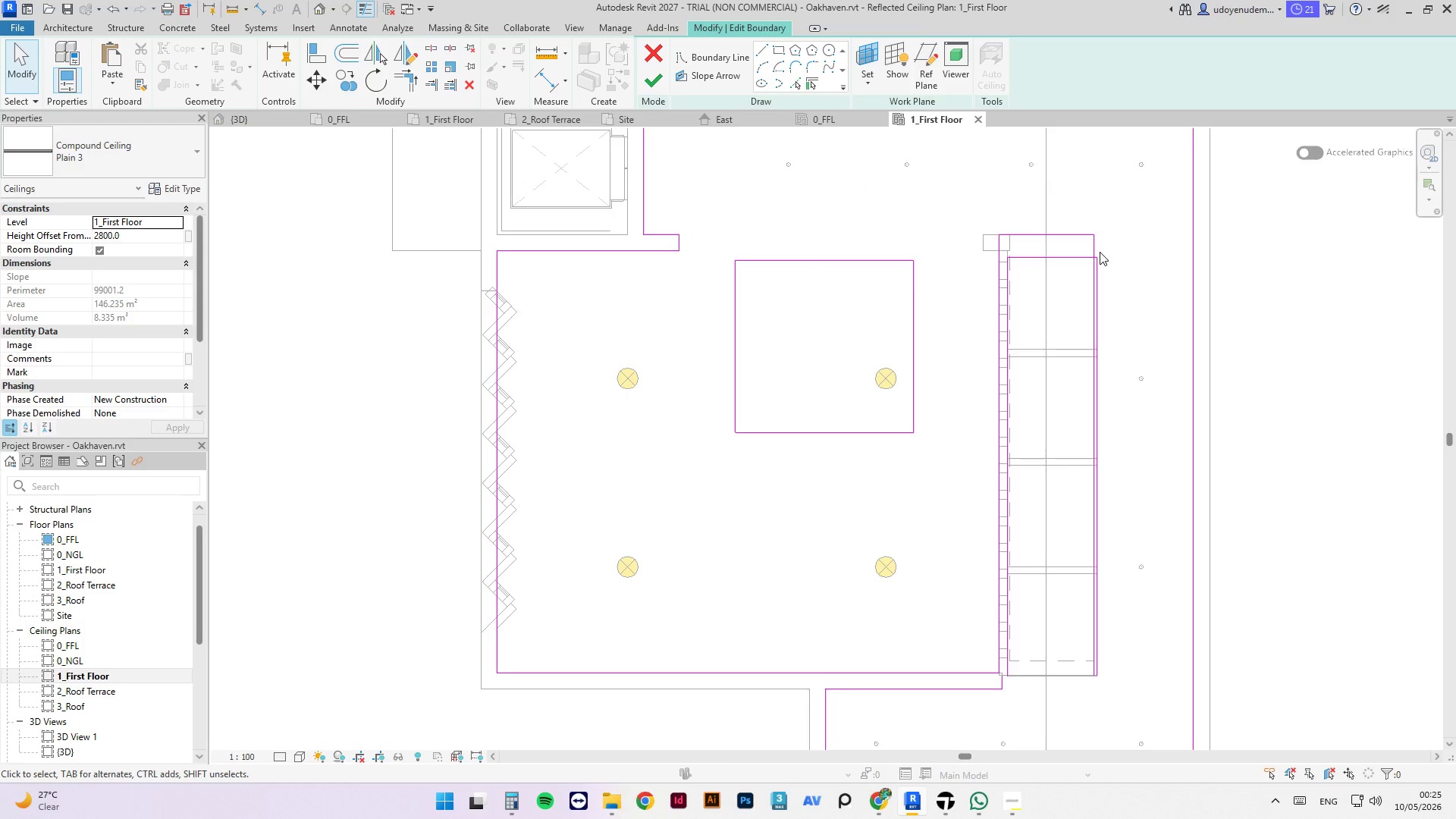 
key(Control+Z)
 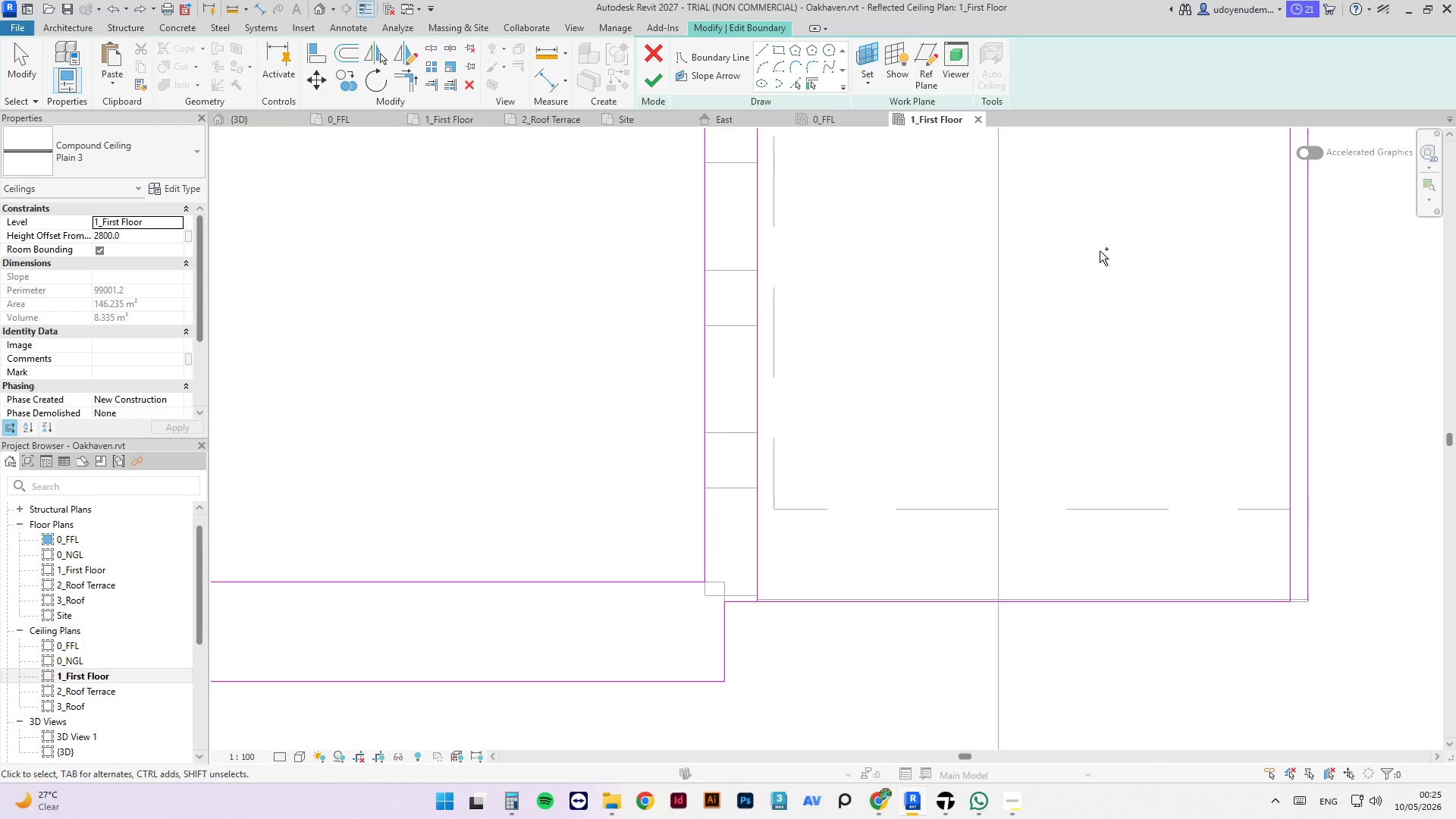 
key(Control+Z)
 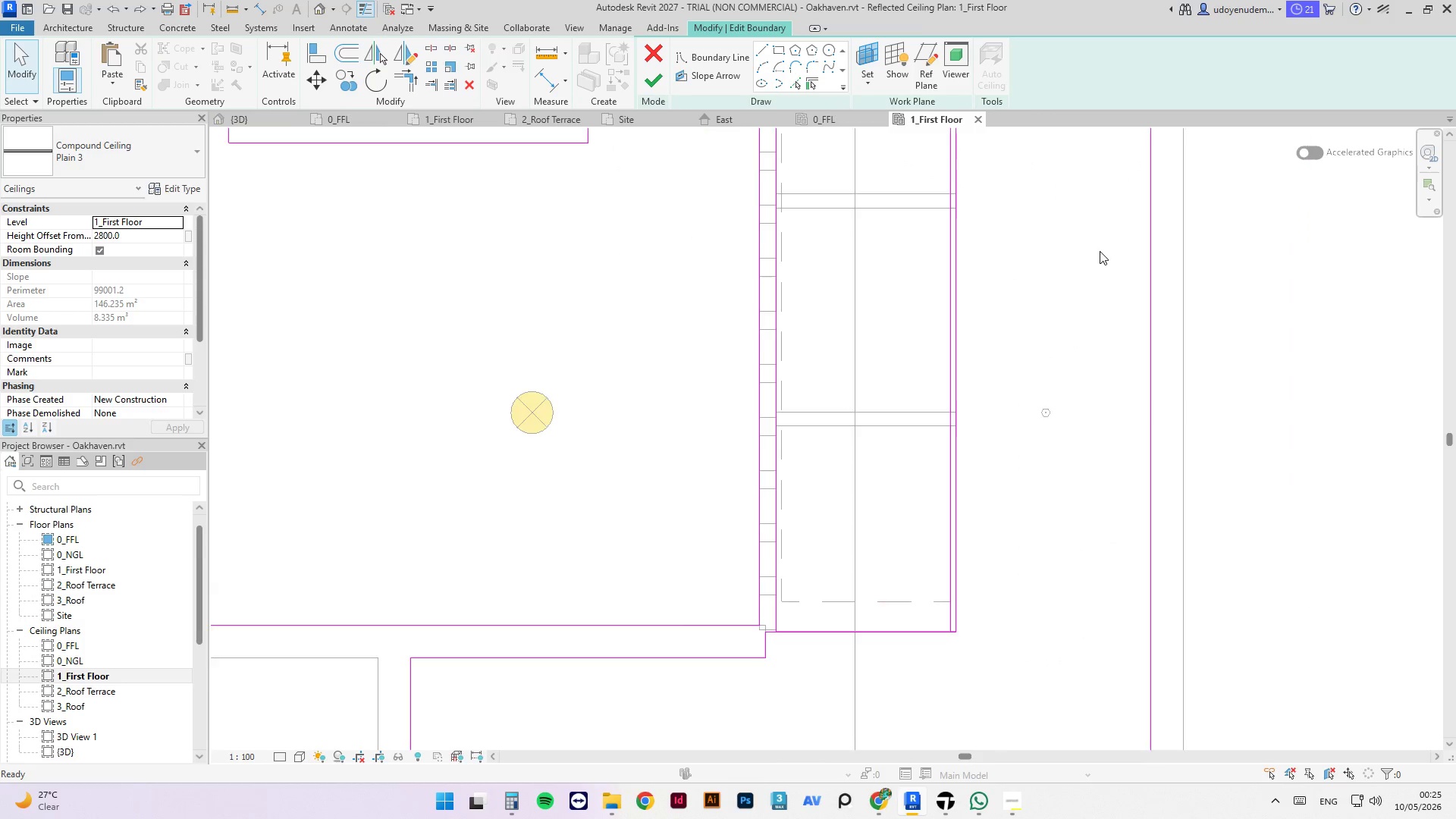 
key(Control+Z)
 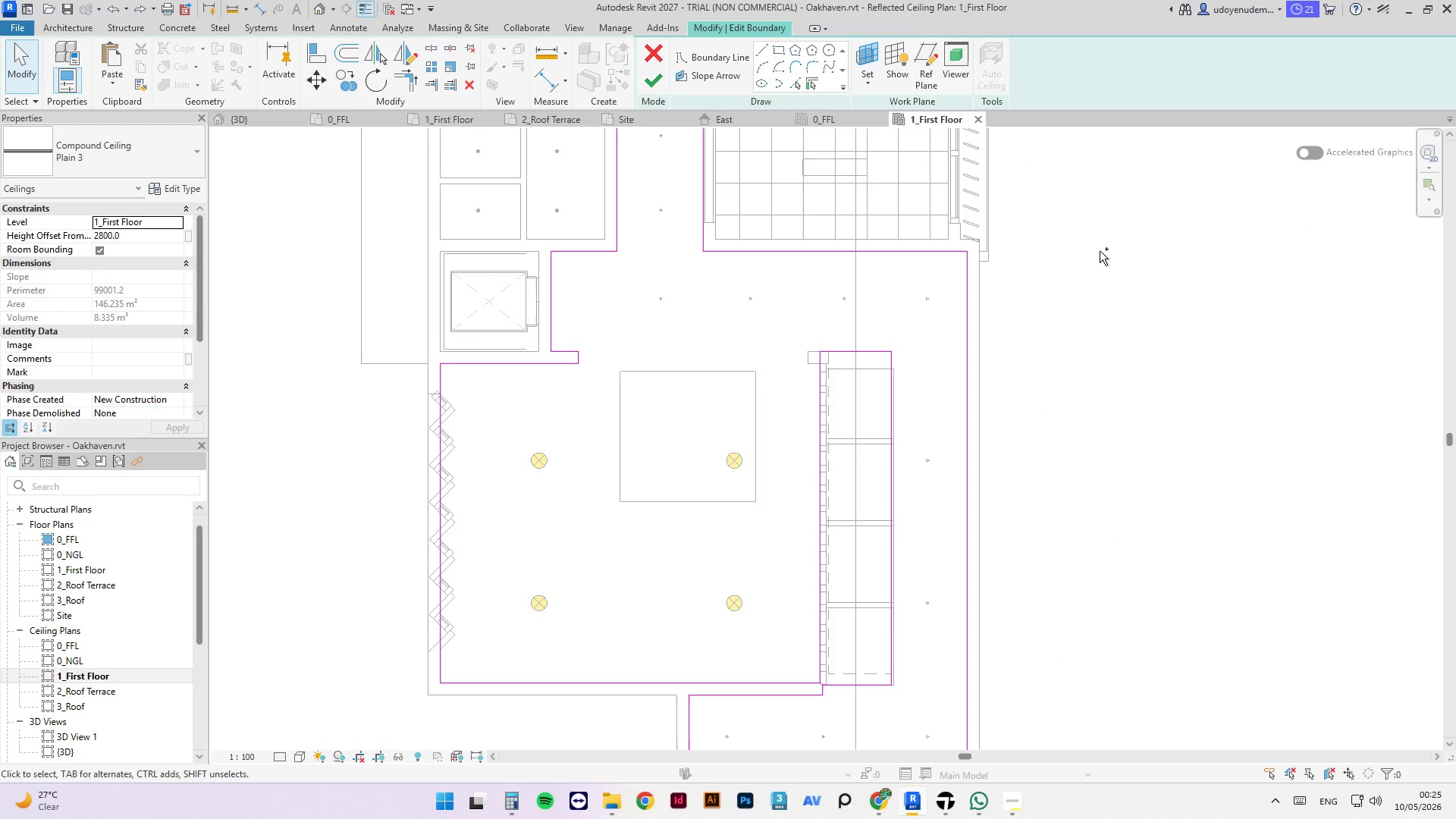 
key(Control+Z)
 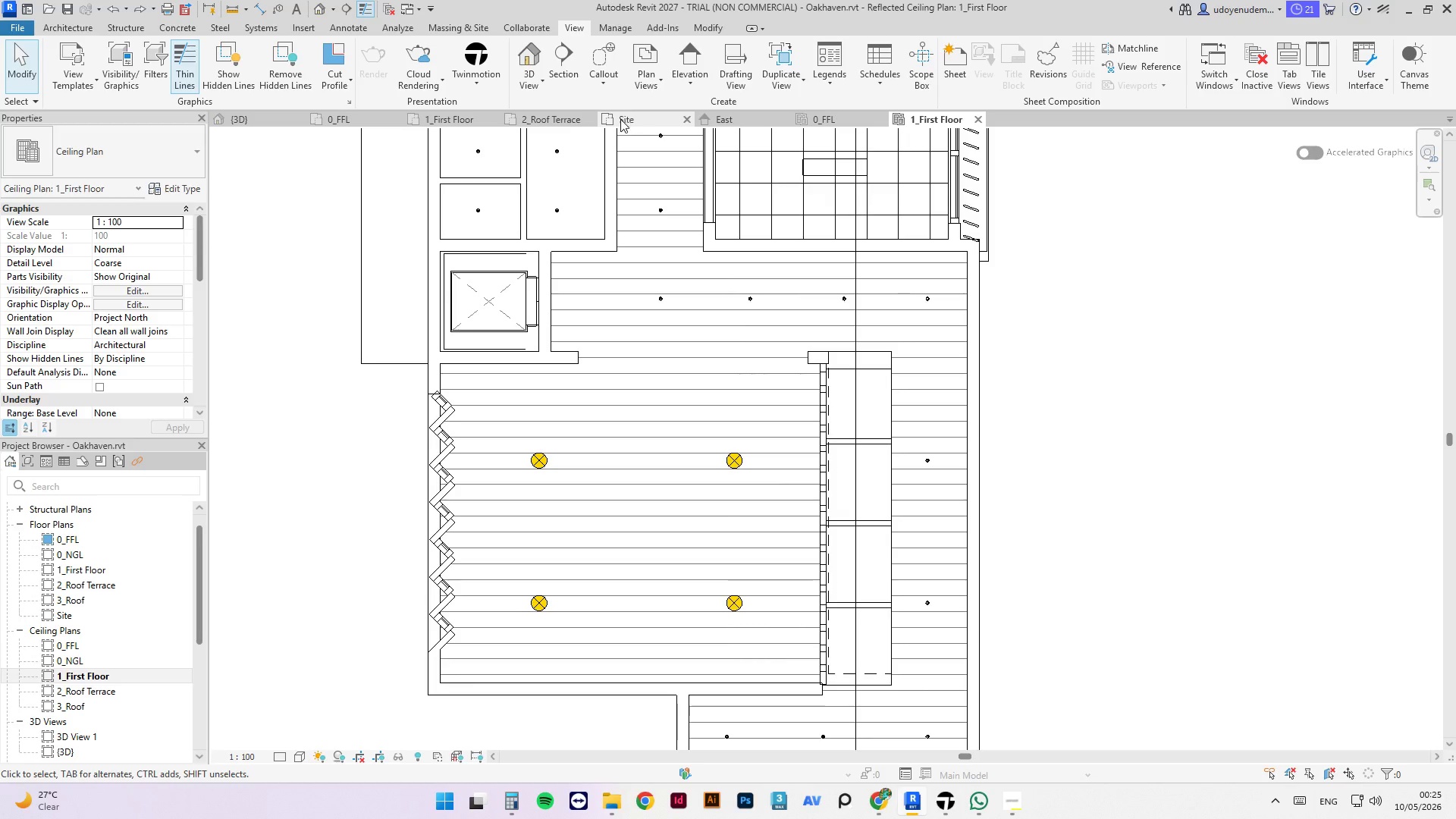 
left_click([535, 123])
 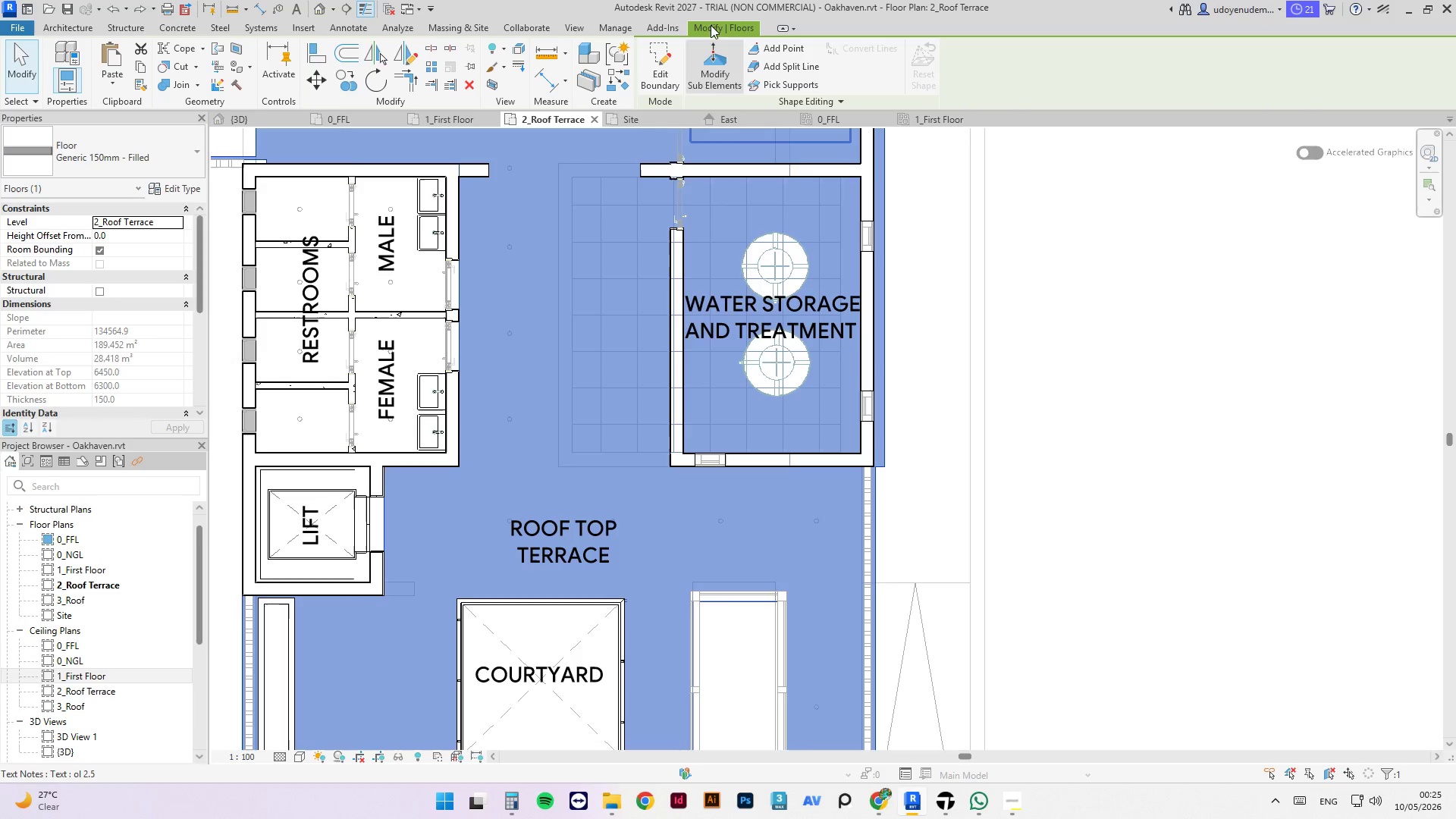 
scroll: coordinate [698, 171], scroll_direction: down, amount: 3.0
 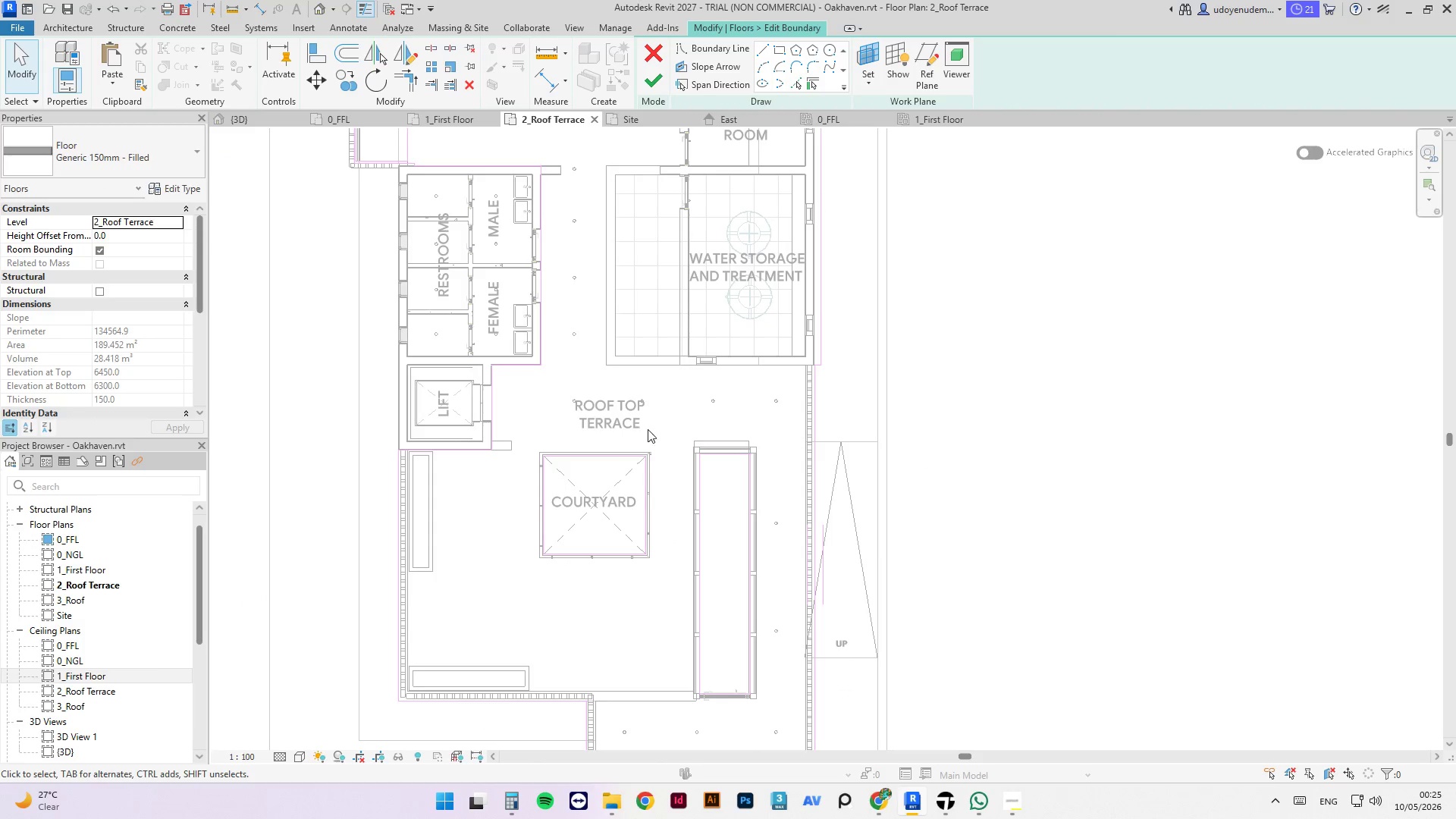 
left_click_drag(start_coordinate=[657, 428], to_coordinate=[516, 591])
 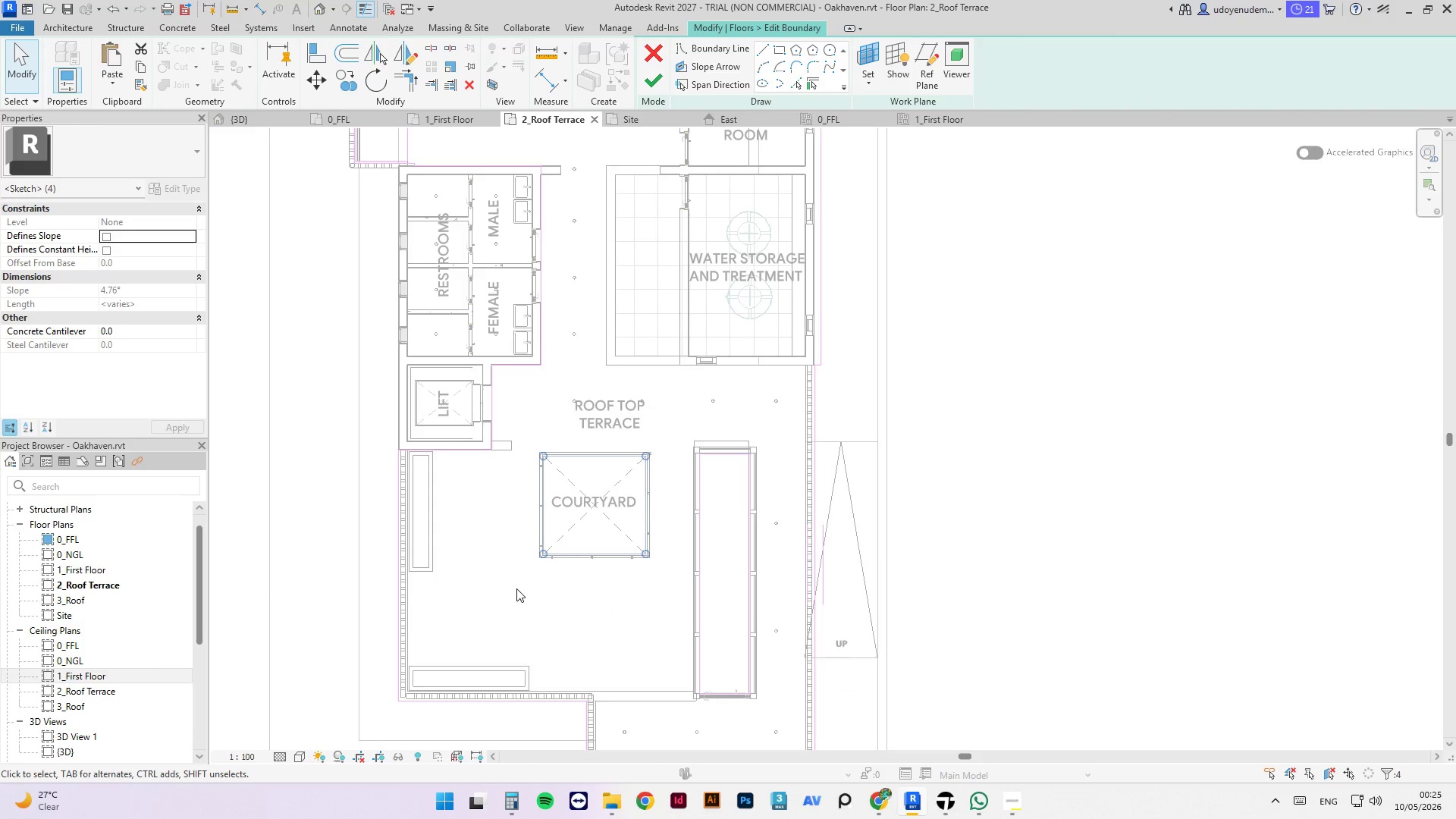 
key(Control+C)
 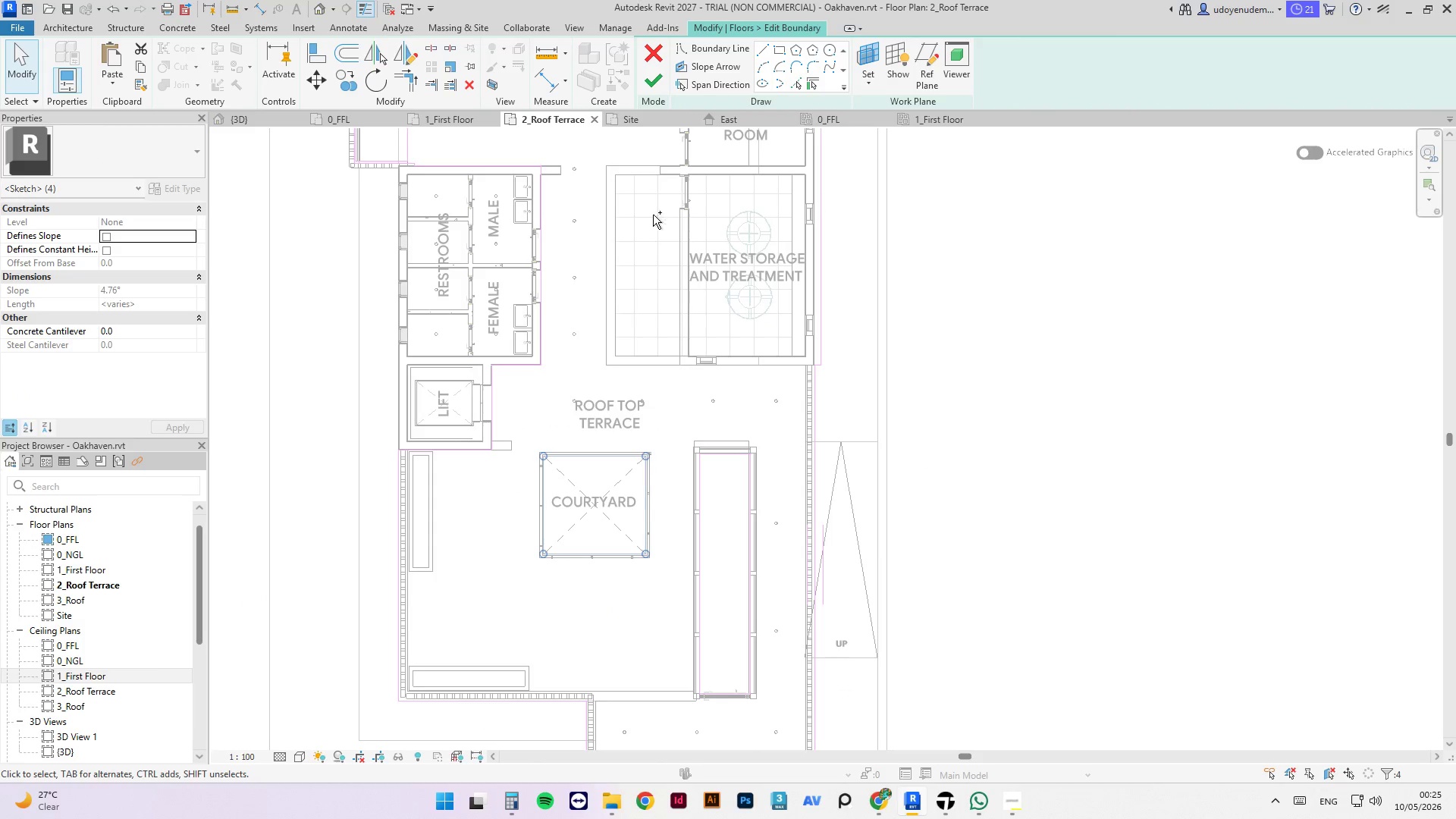 
key(Control+C)
 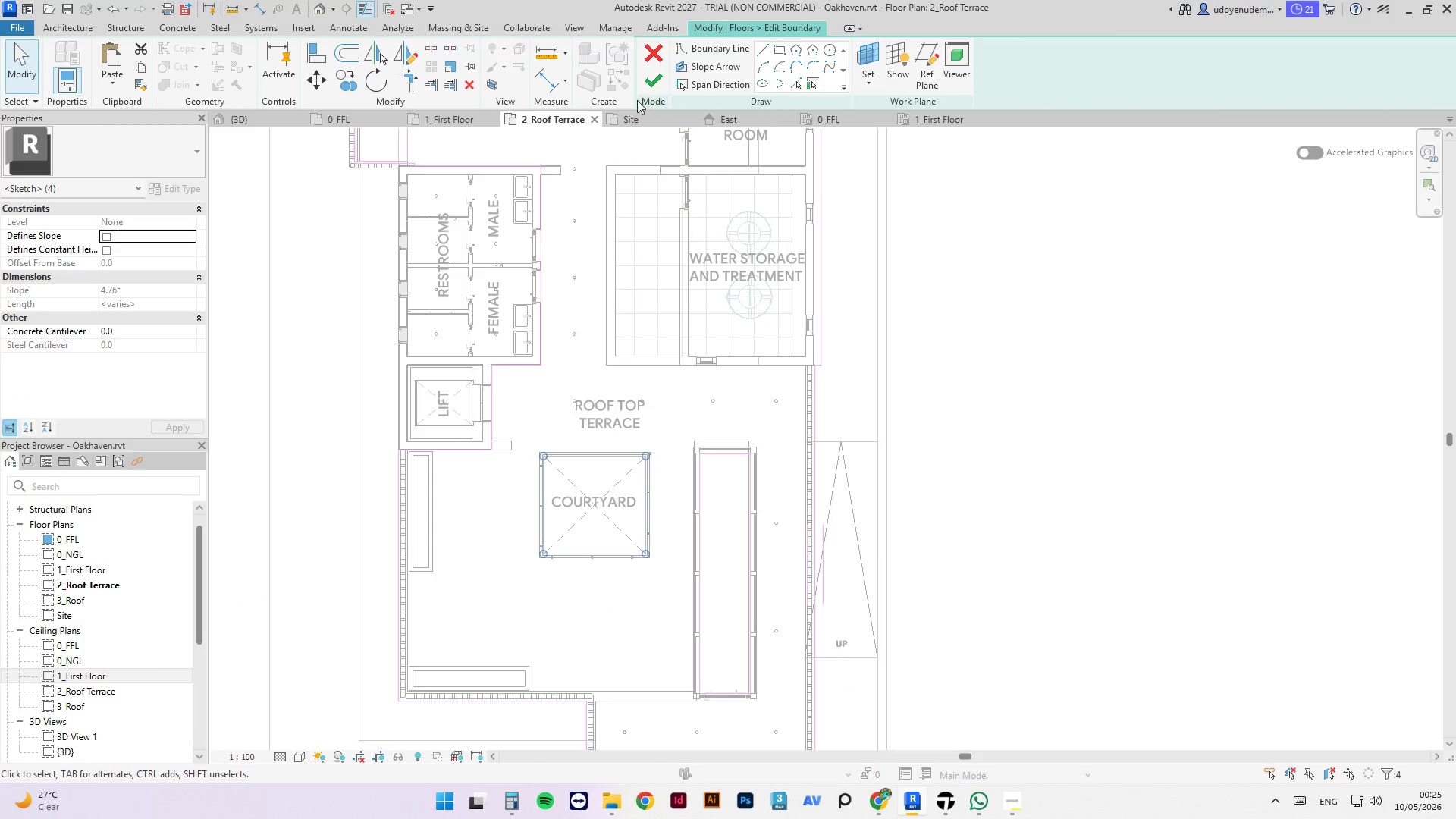 
key(Control+C)
 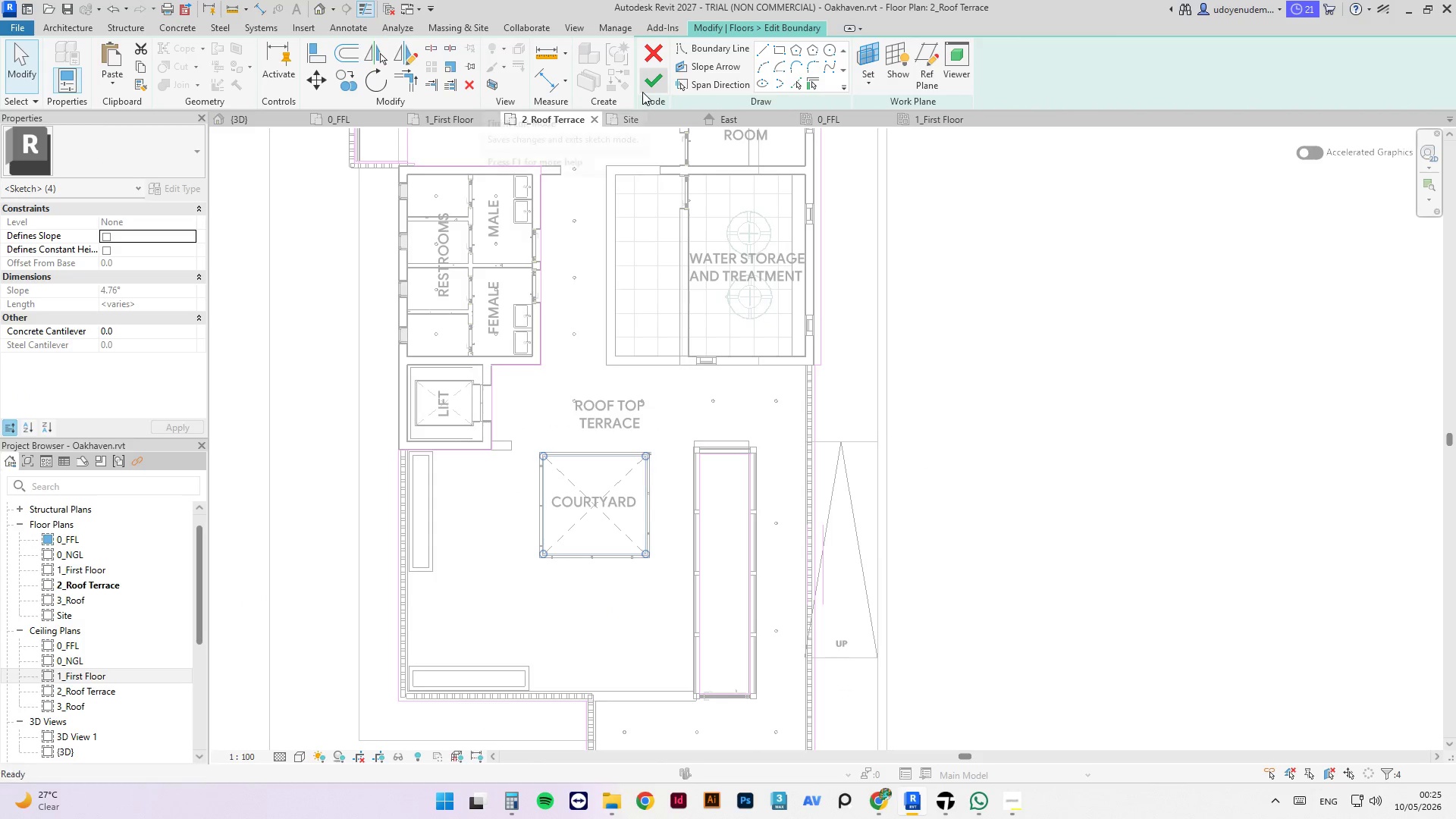 
left_click([642, 92])
 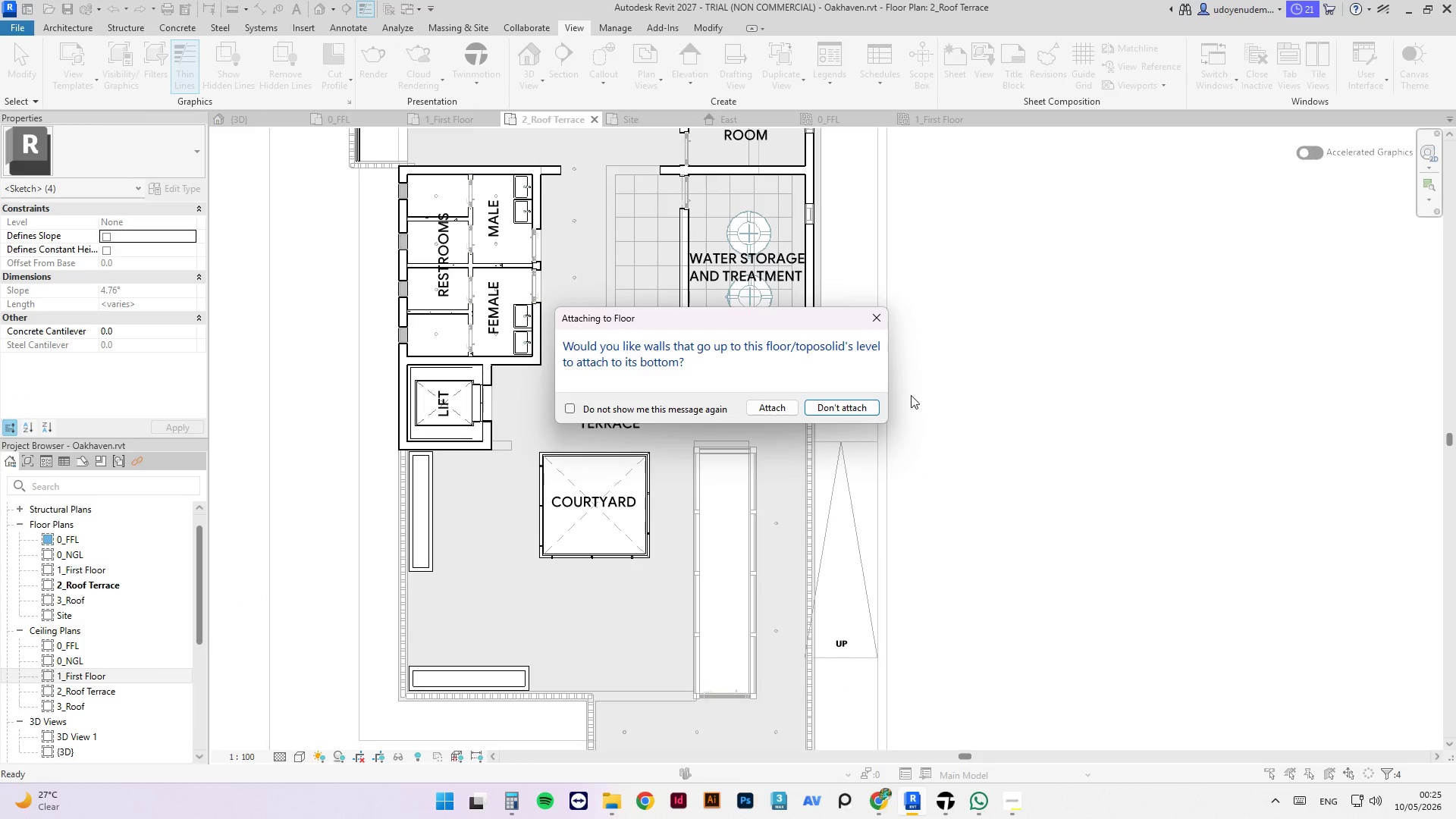 
left_click([869, 408])
 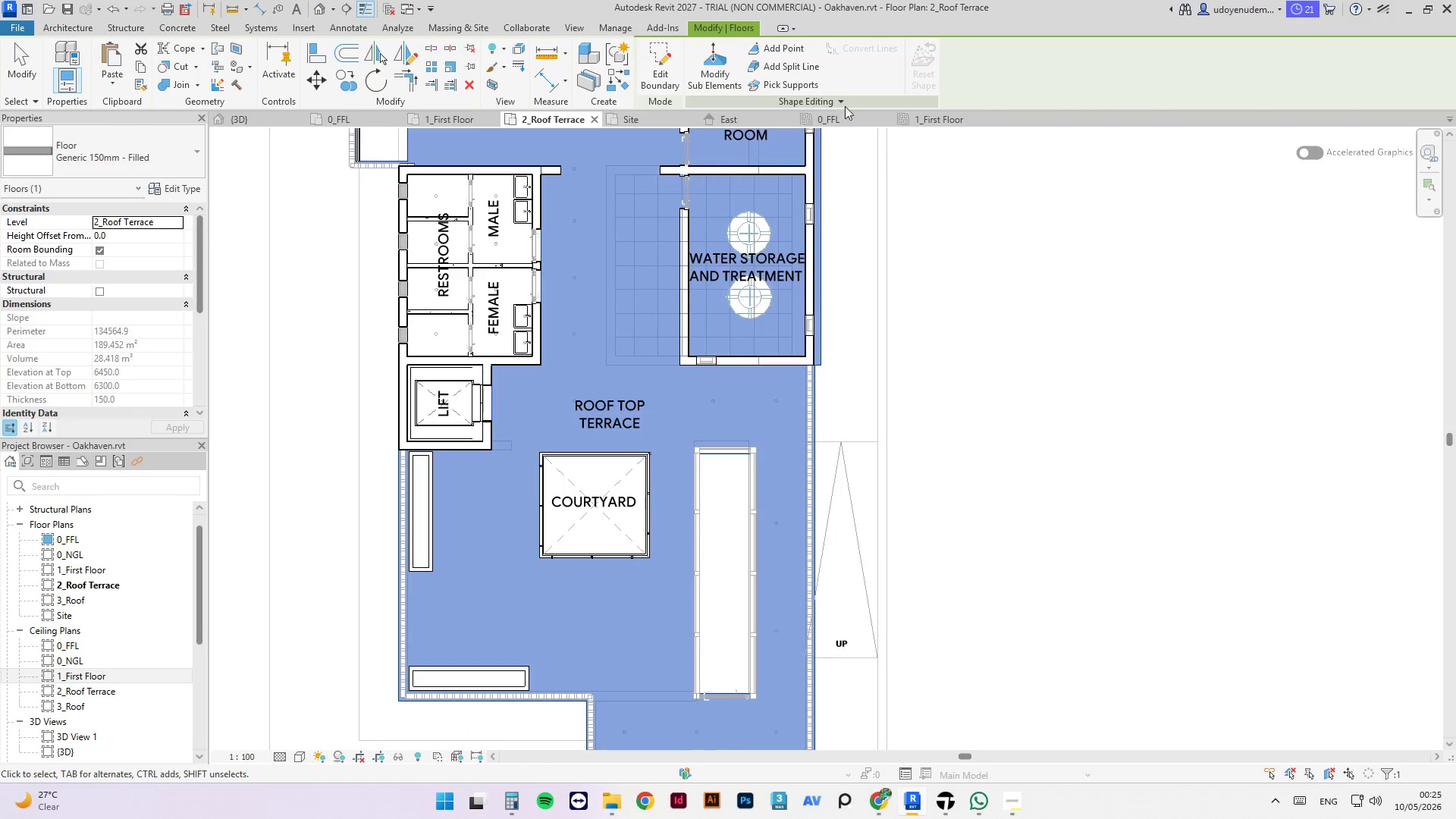 
left_click([859, 125])
 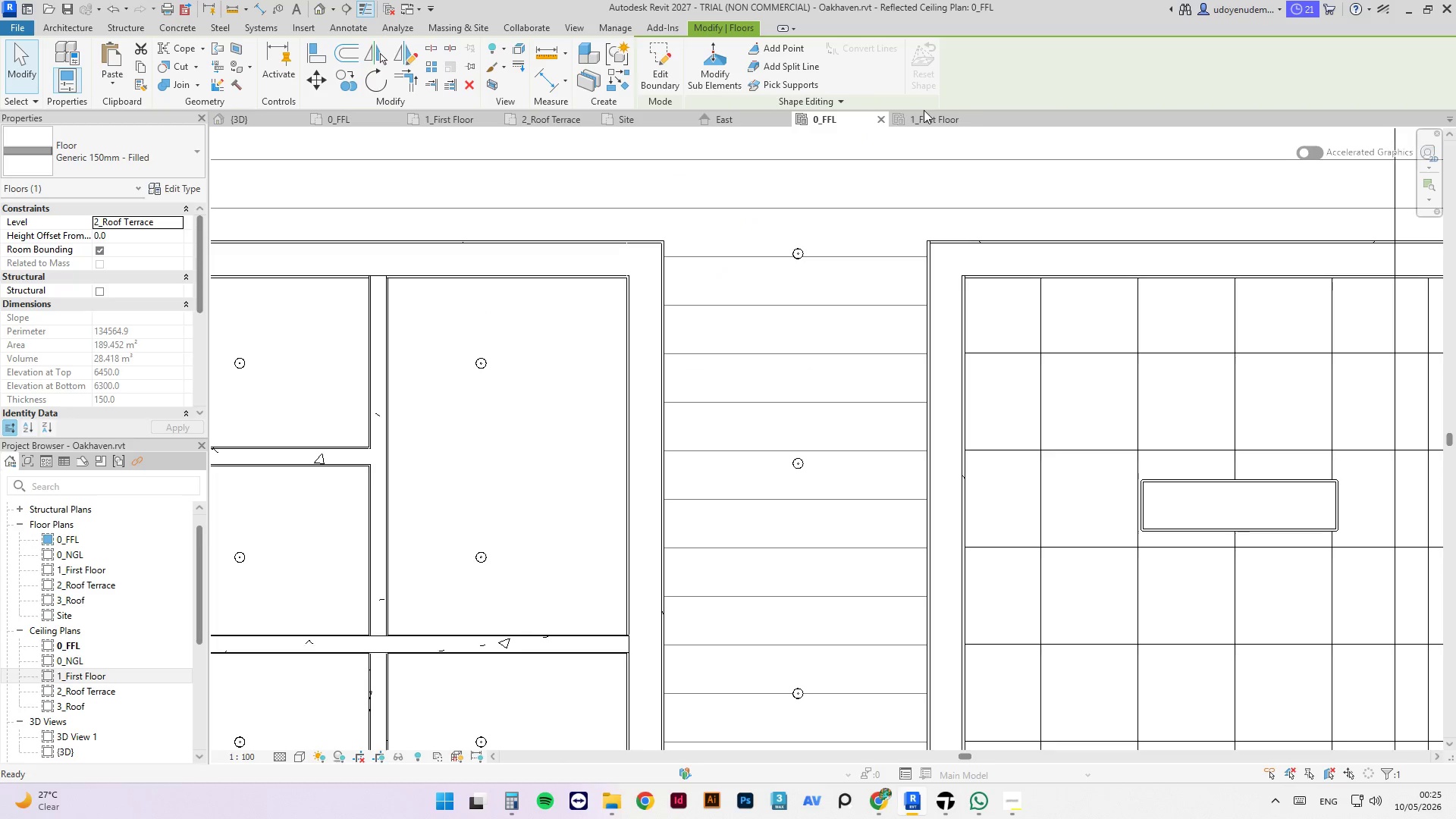 
left_click([927, 118])
 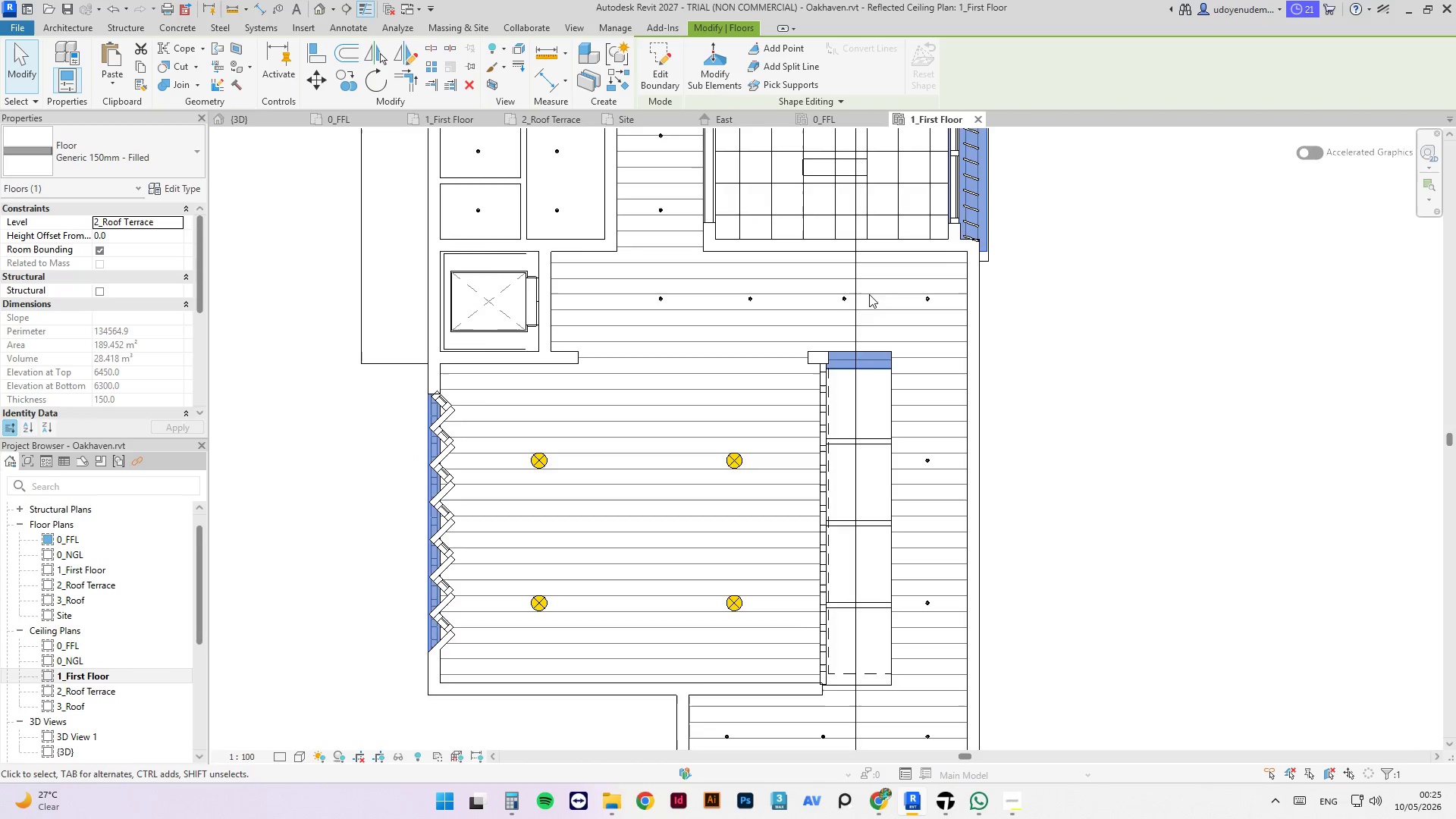 
scroll: coordinate [807, 256], scroll_direction: down, amount: 3.0
 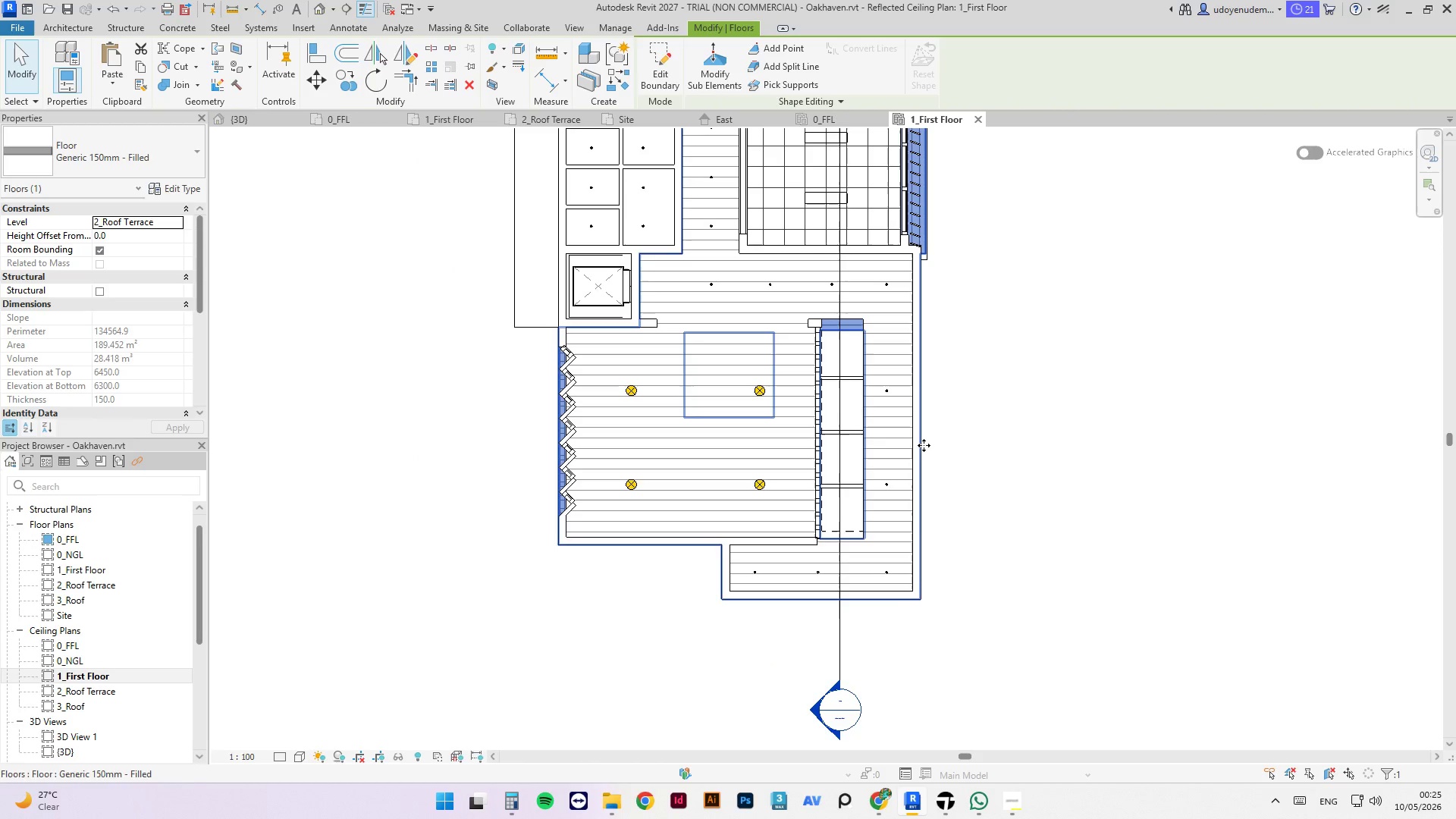 
left_click([925, 445])
 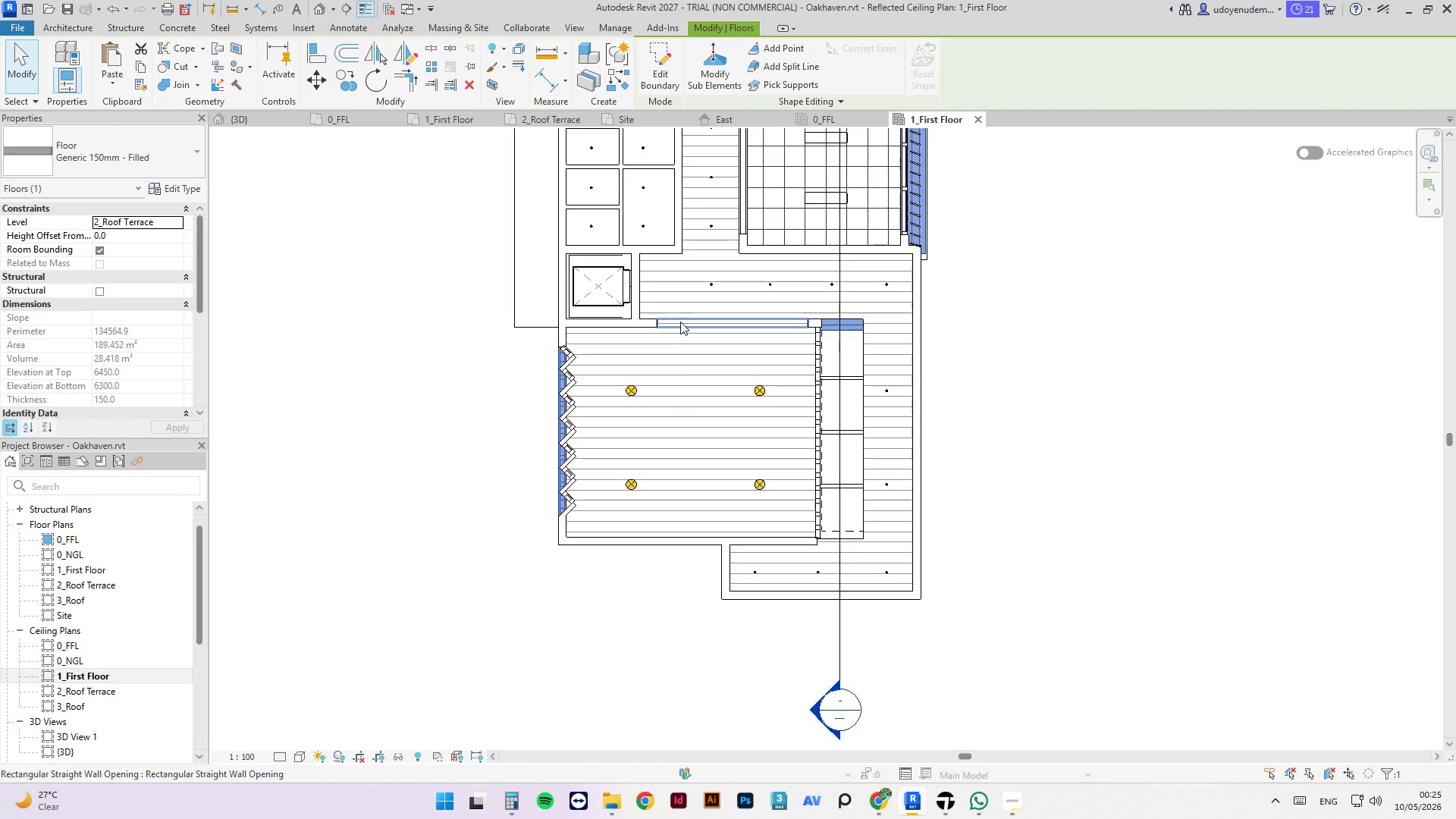 
key(Tab)
 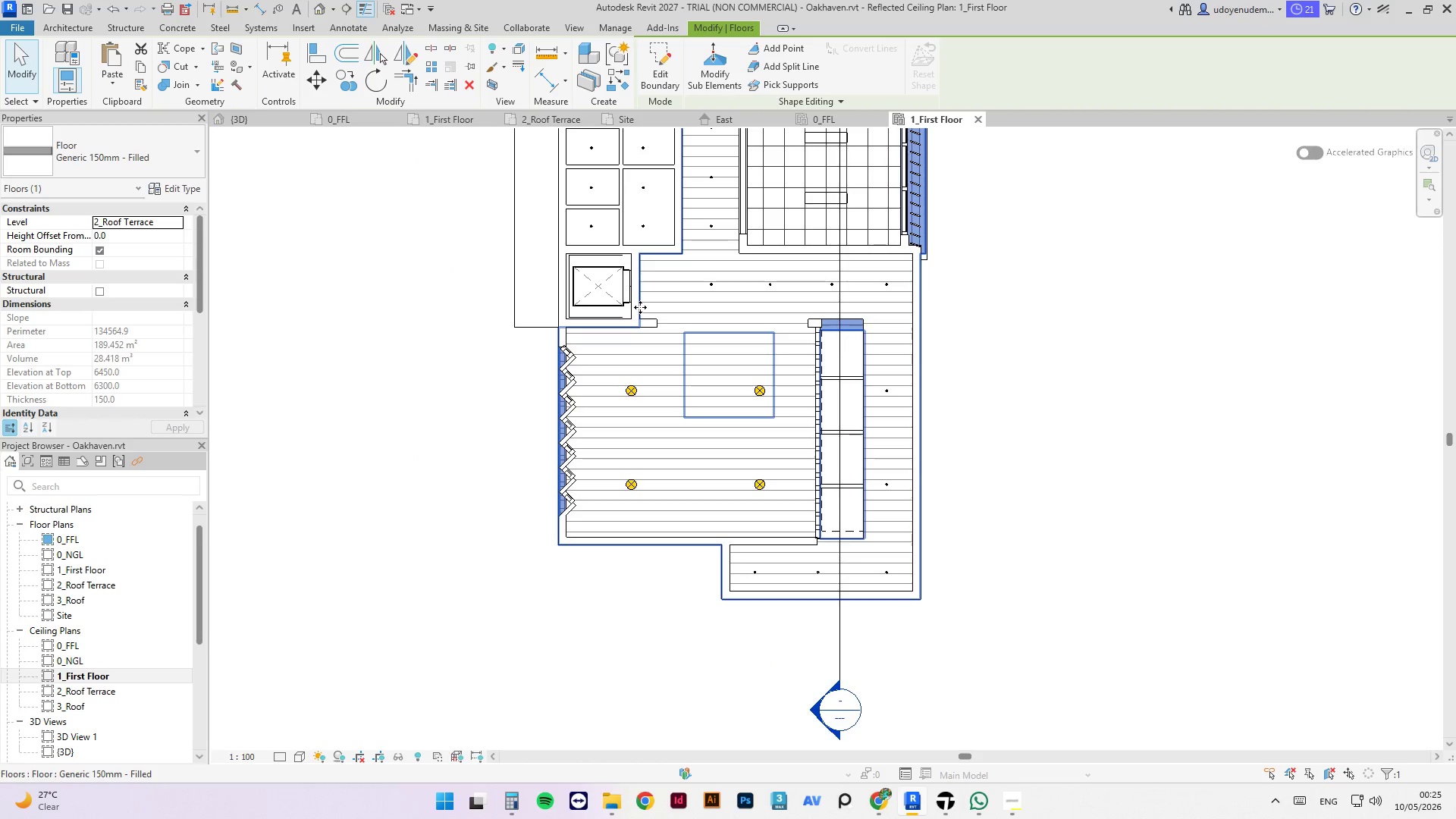 
left_click([640, 307])
 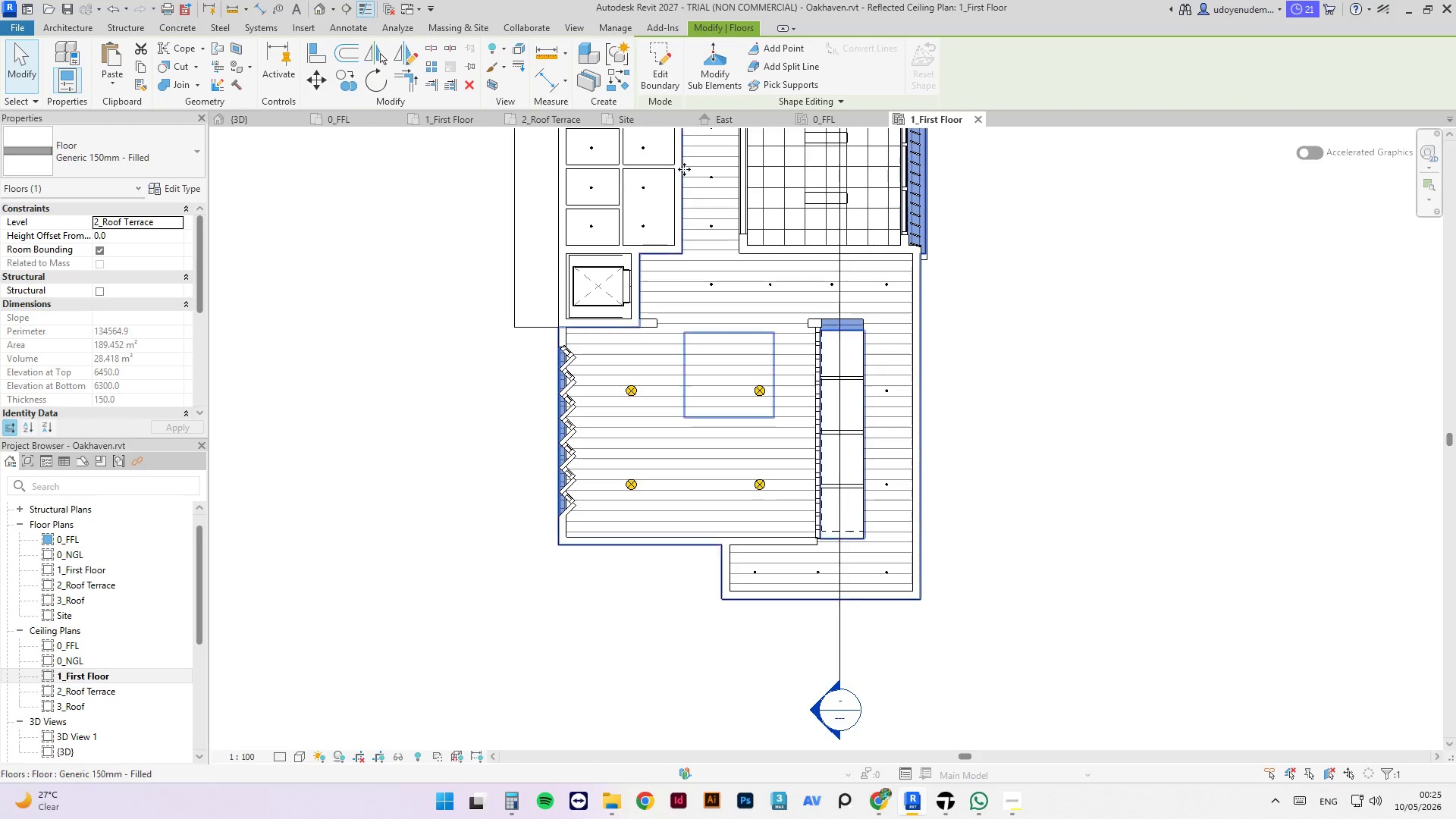 
left_click([673, 80])
 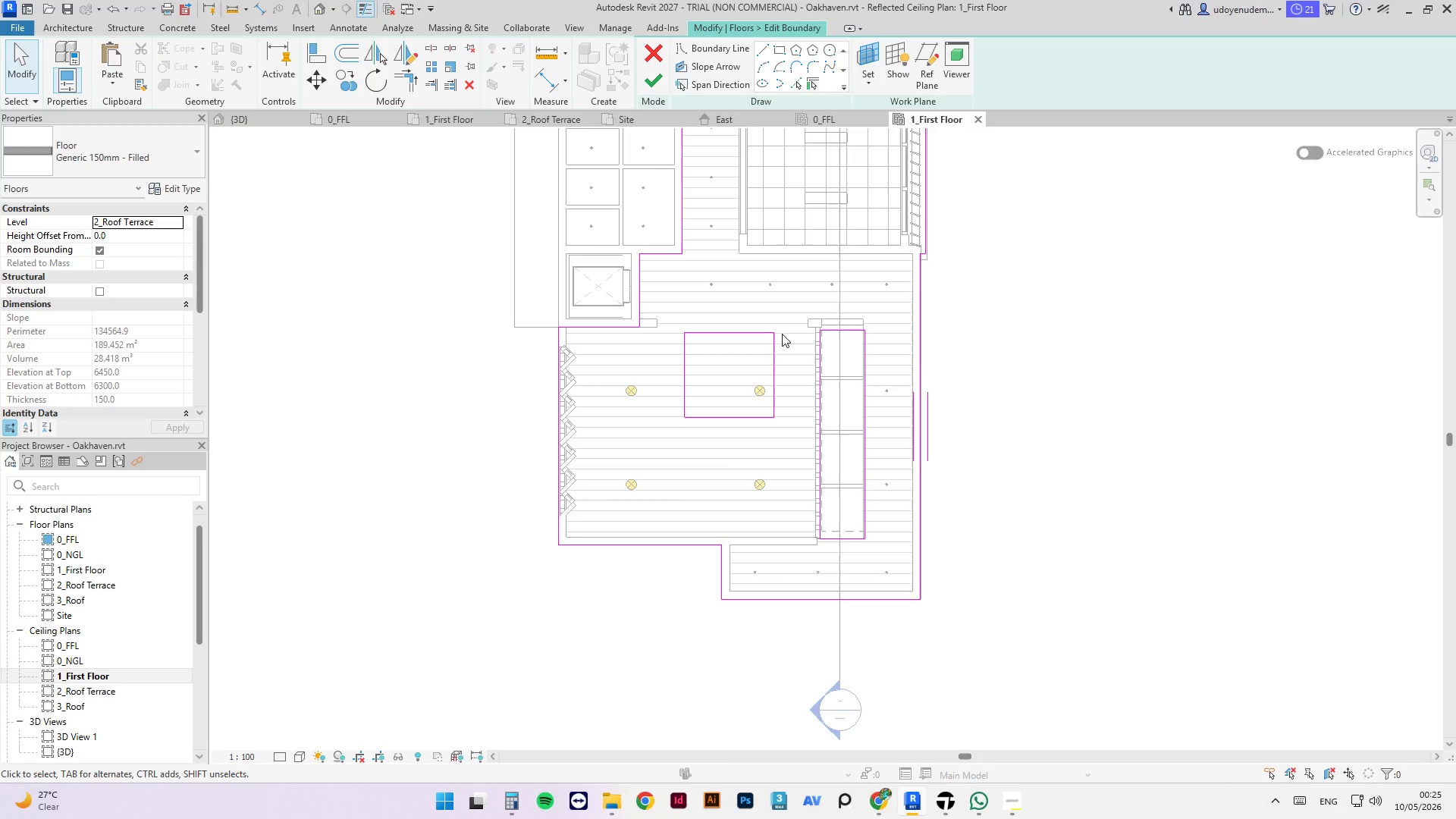 
wait(8.42)
 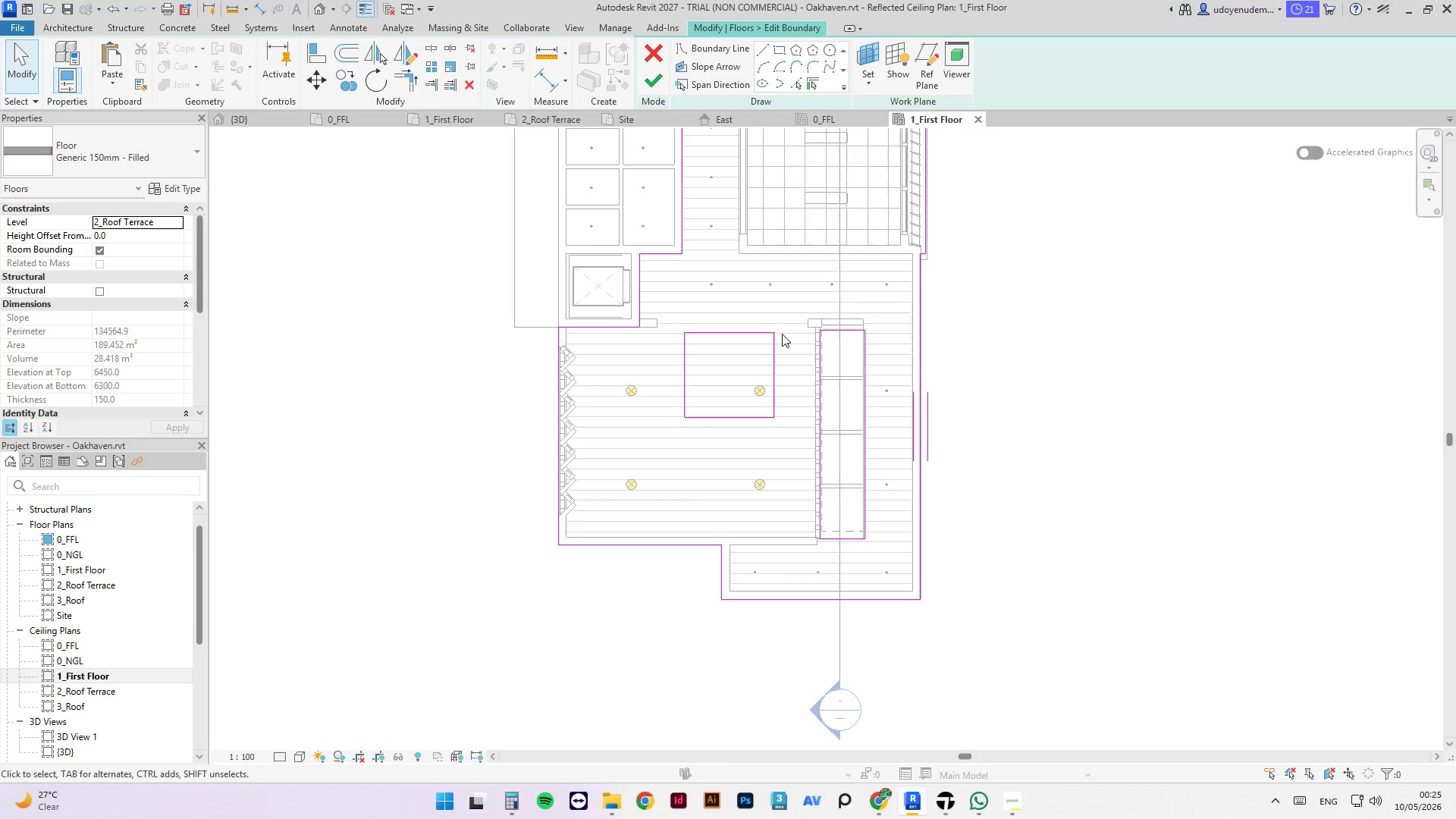 
left_click([651, 79])
 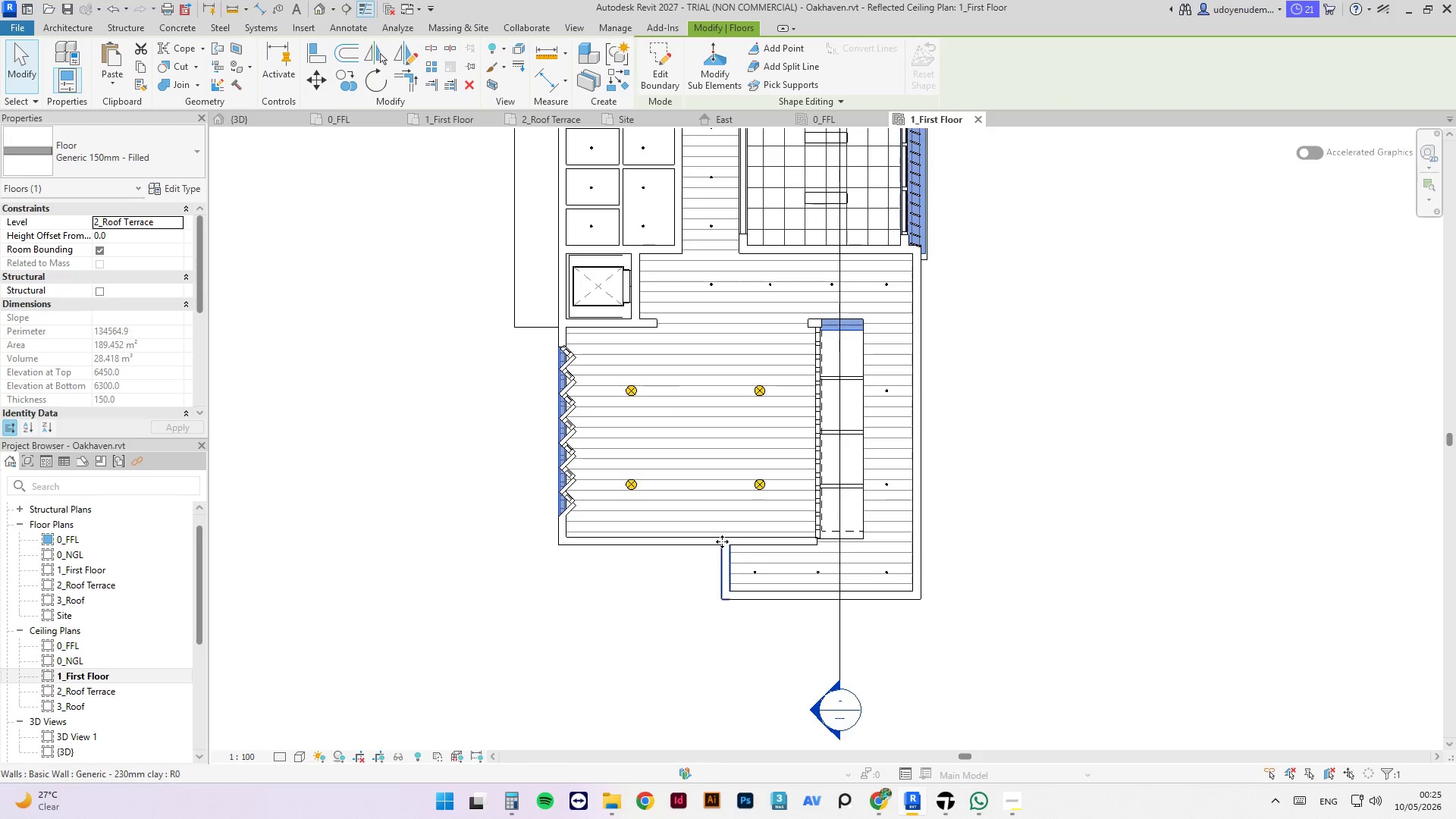 
key(Tab)
 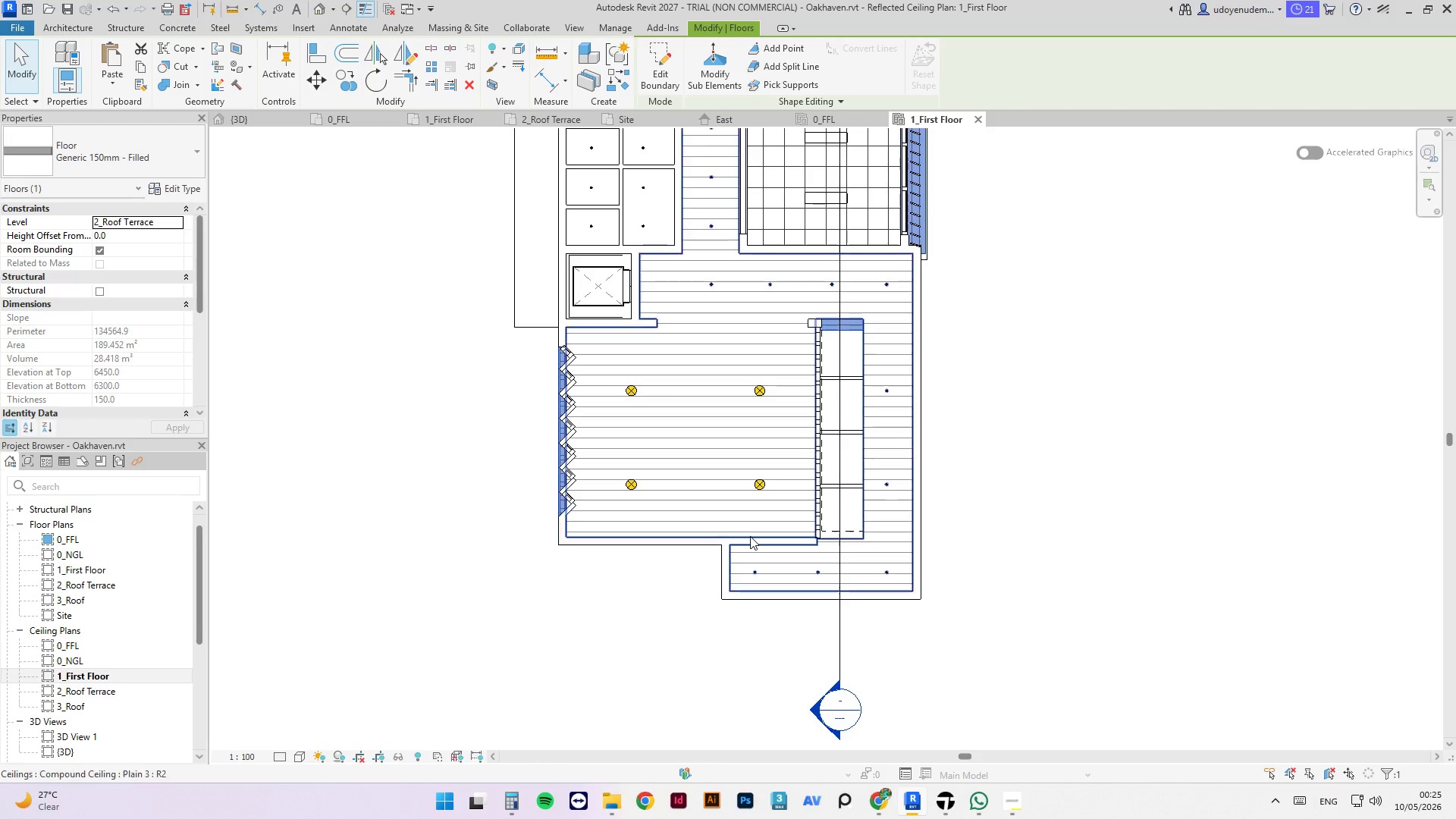 
key(Tab)
 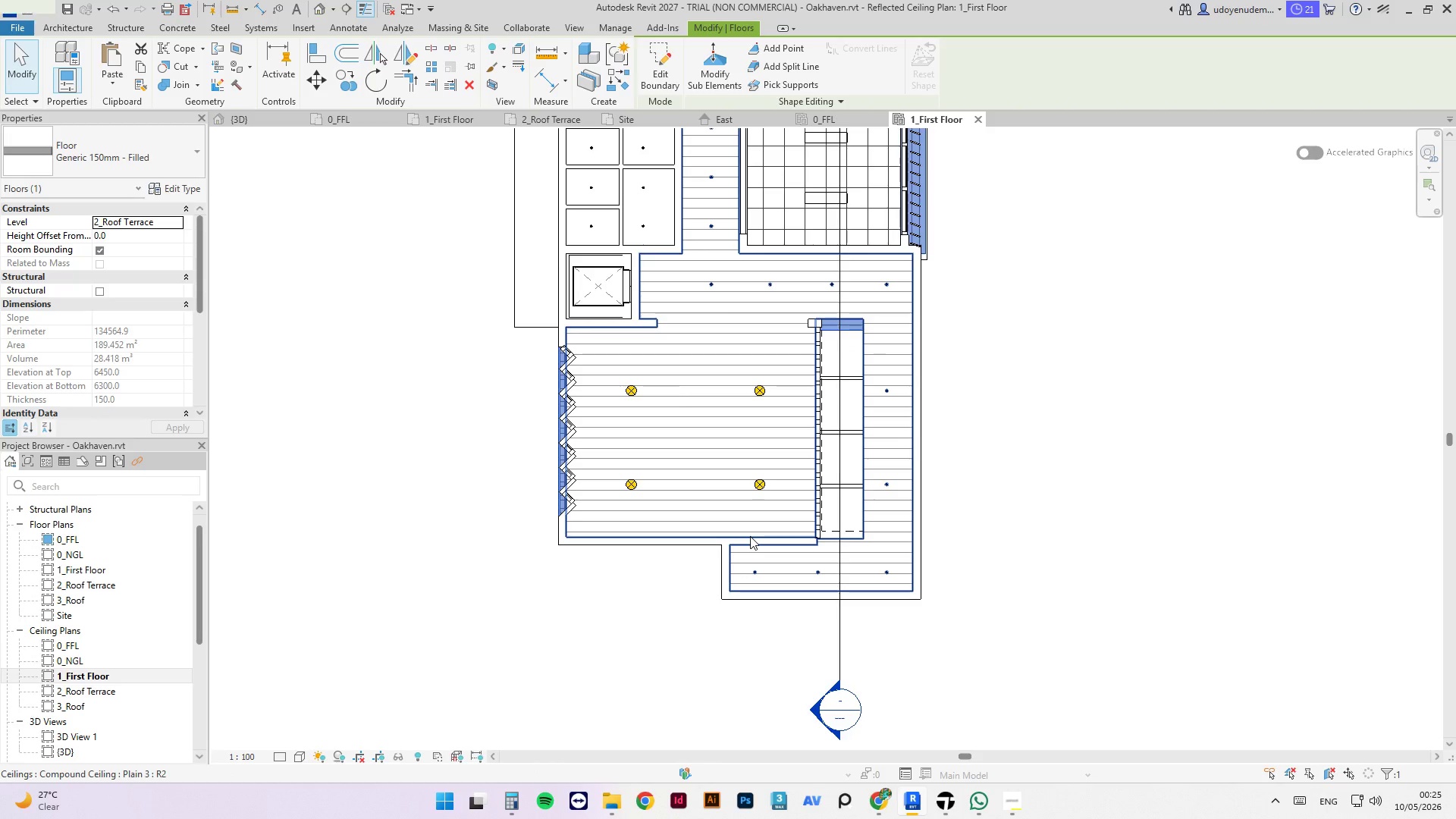 
left_click([750, 536])
 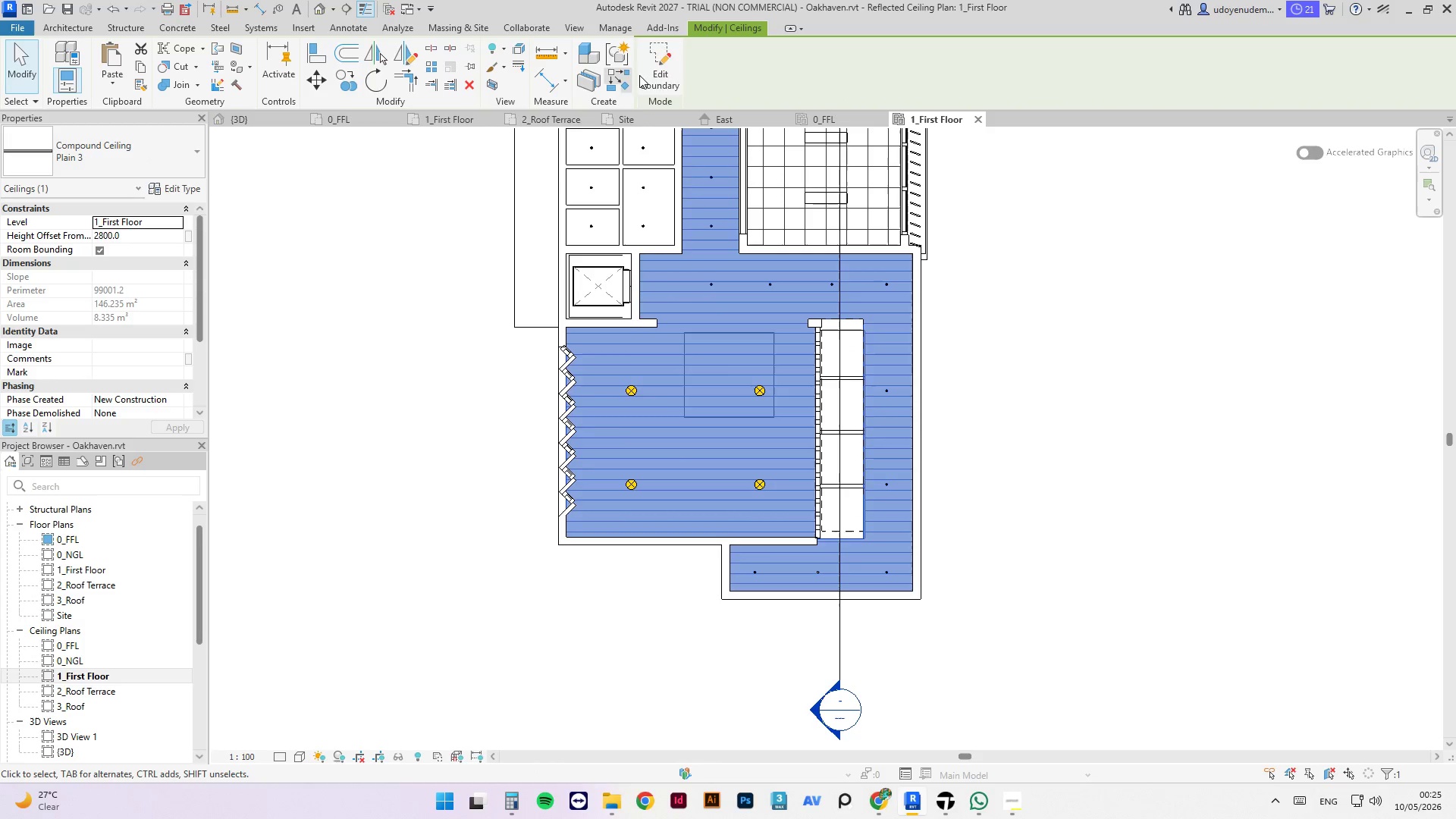 
left_click([661, 71])
 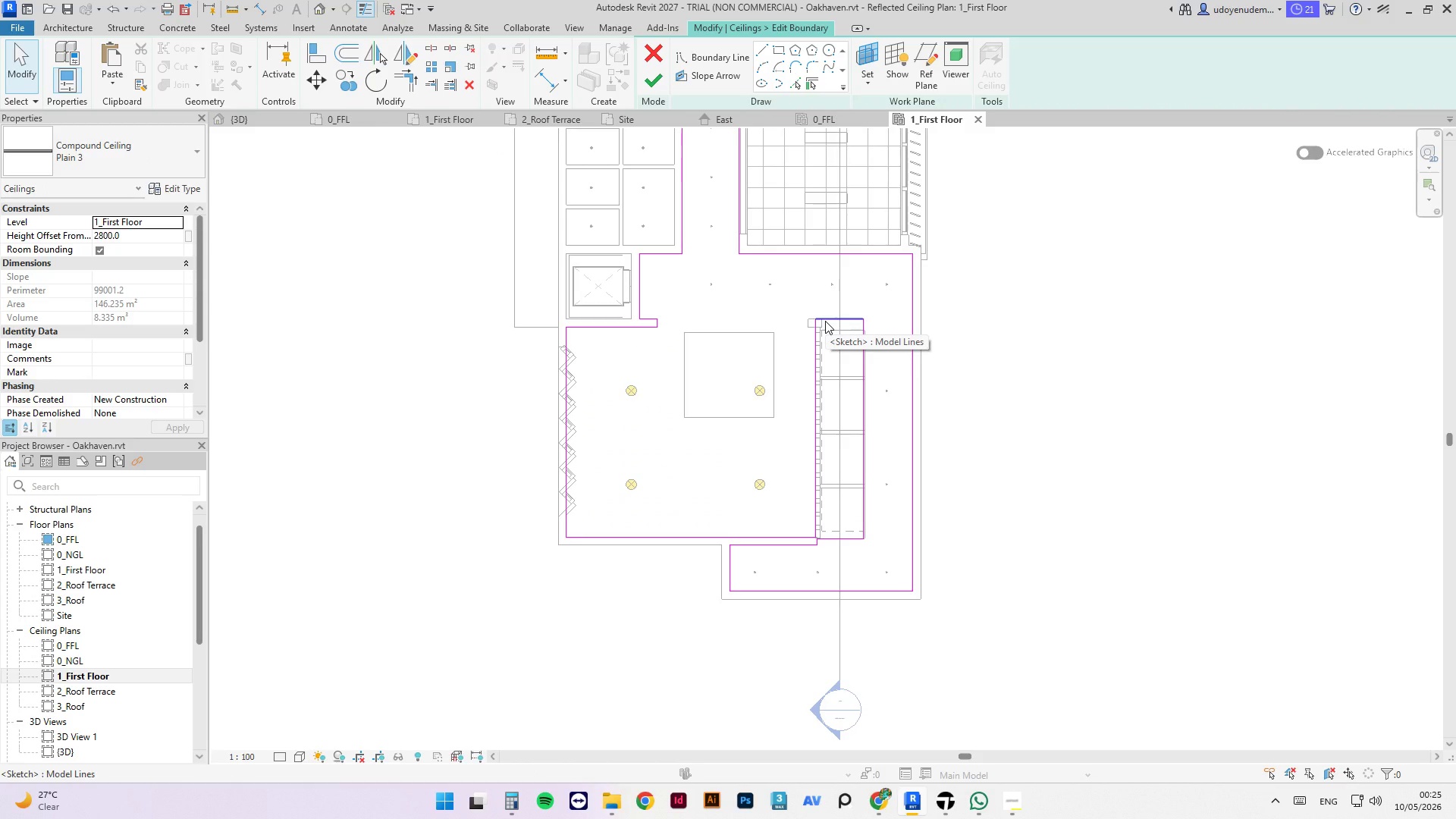 
wait(7.45)
 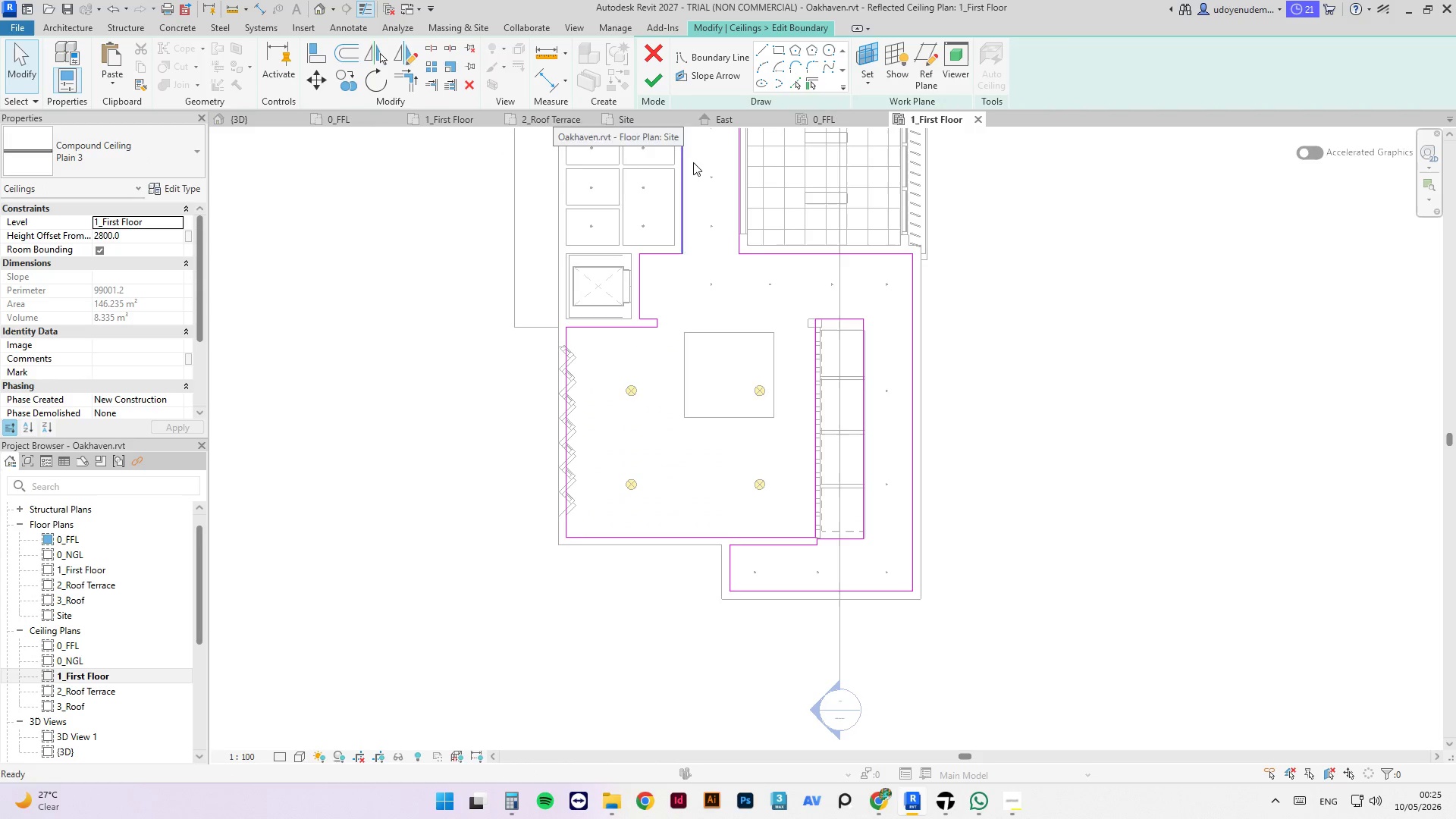 
hold_key(key=T, duration=0.31)
 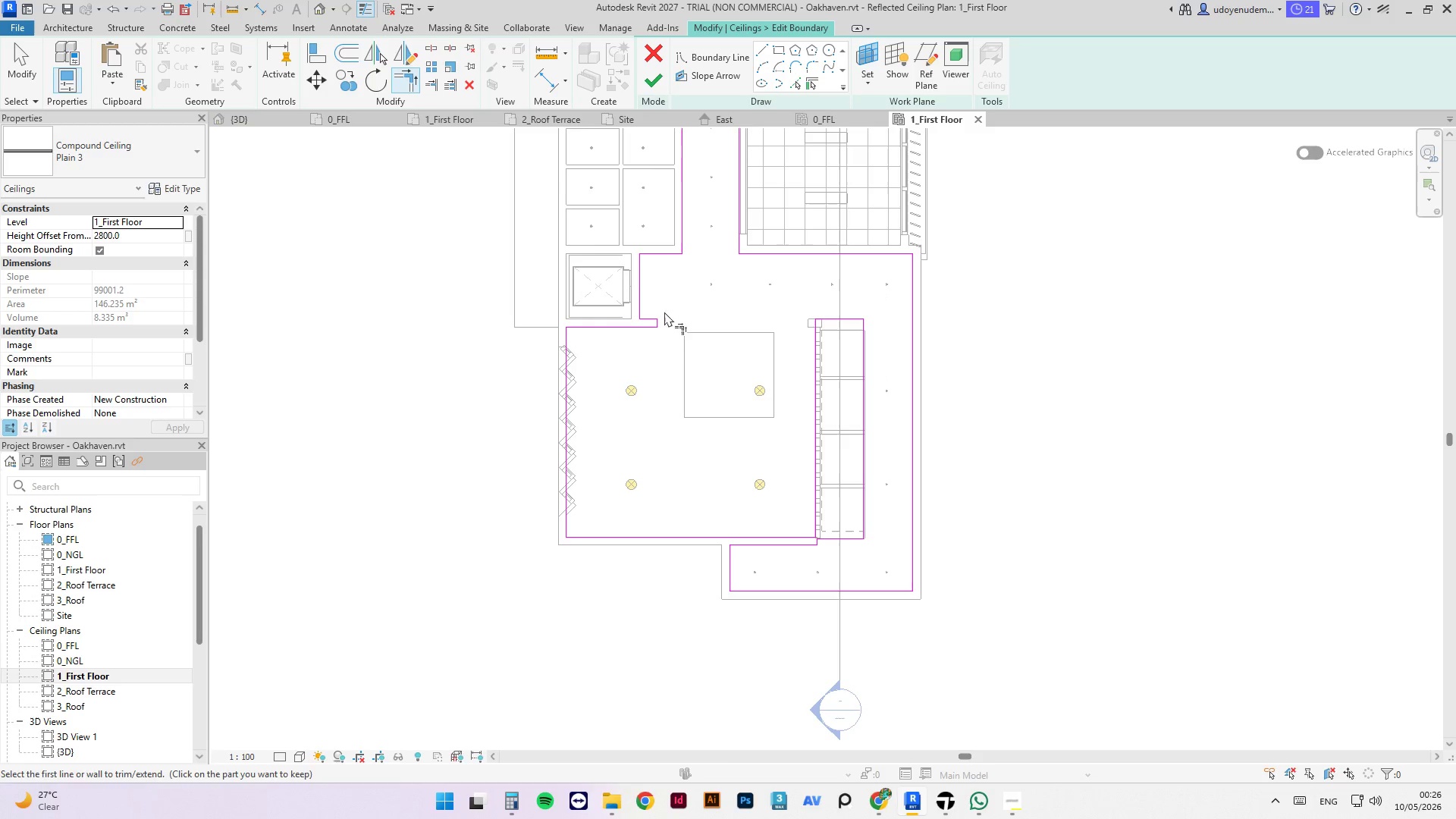 
key(R)
 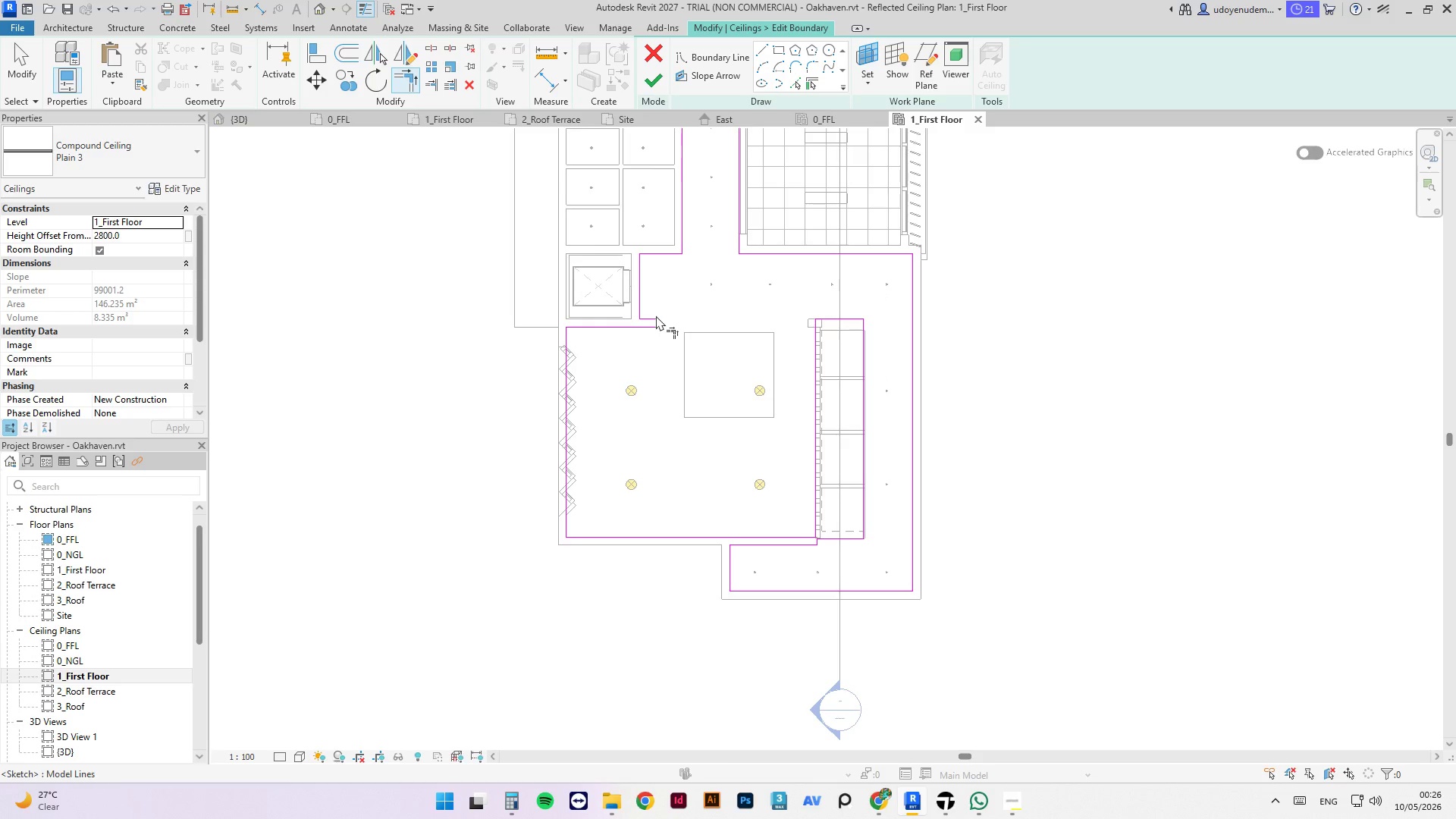 
left_click([646, 318])
 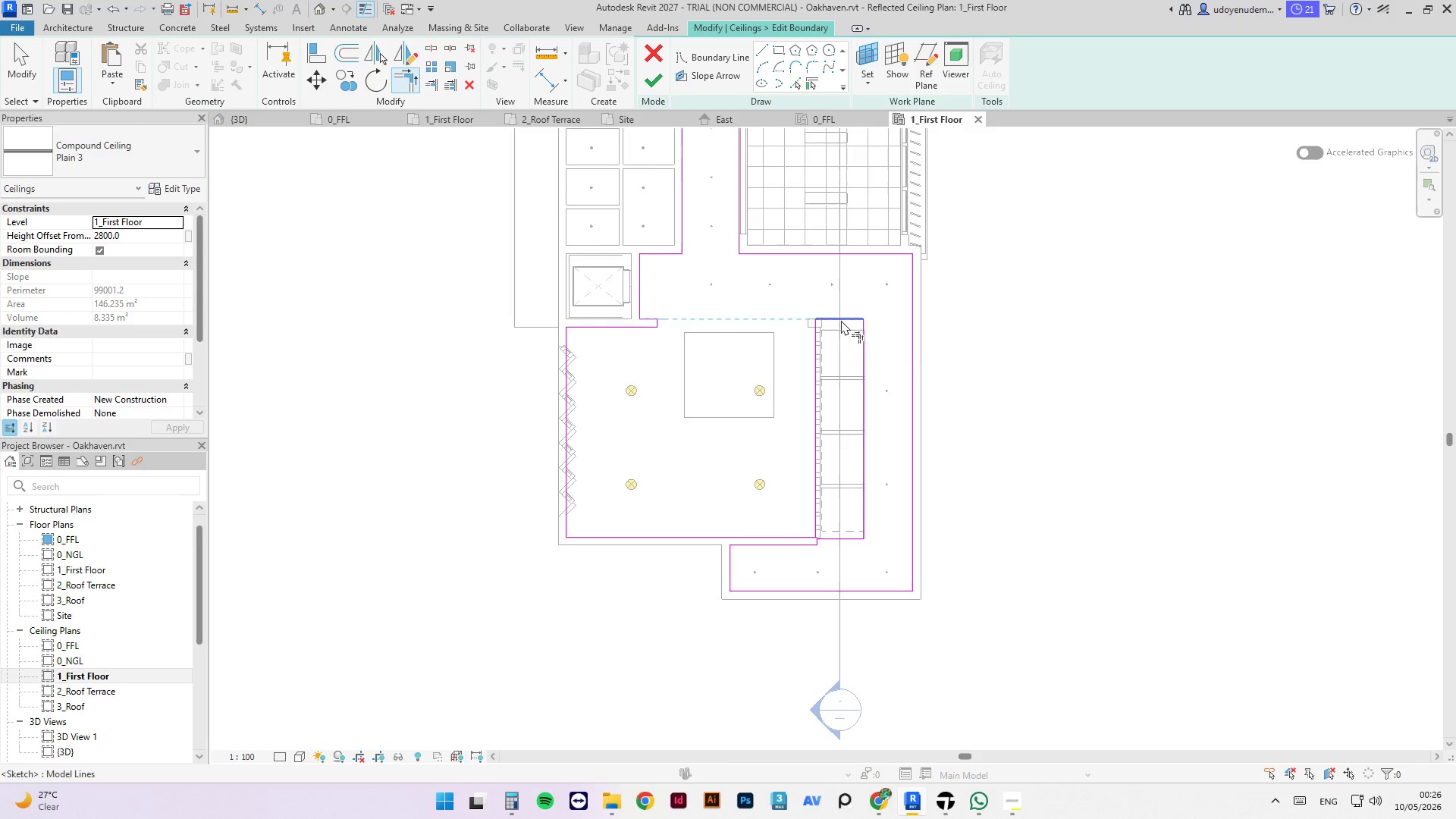 
key(Escape)
 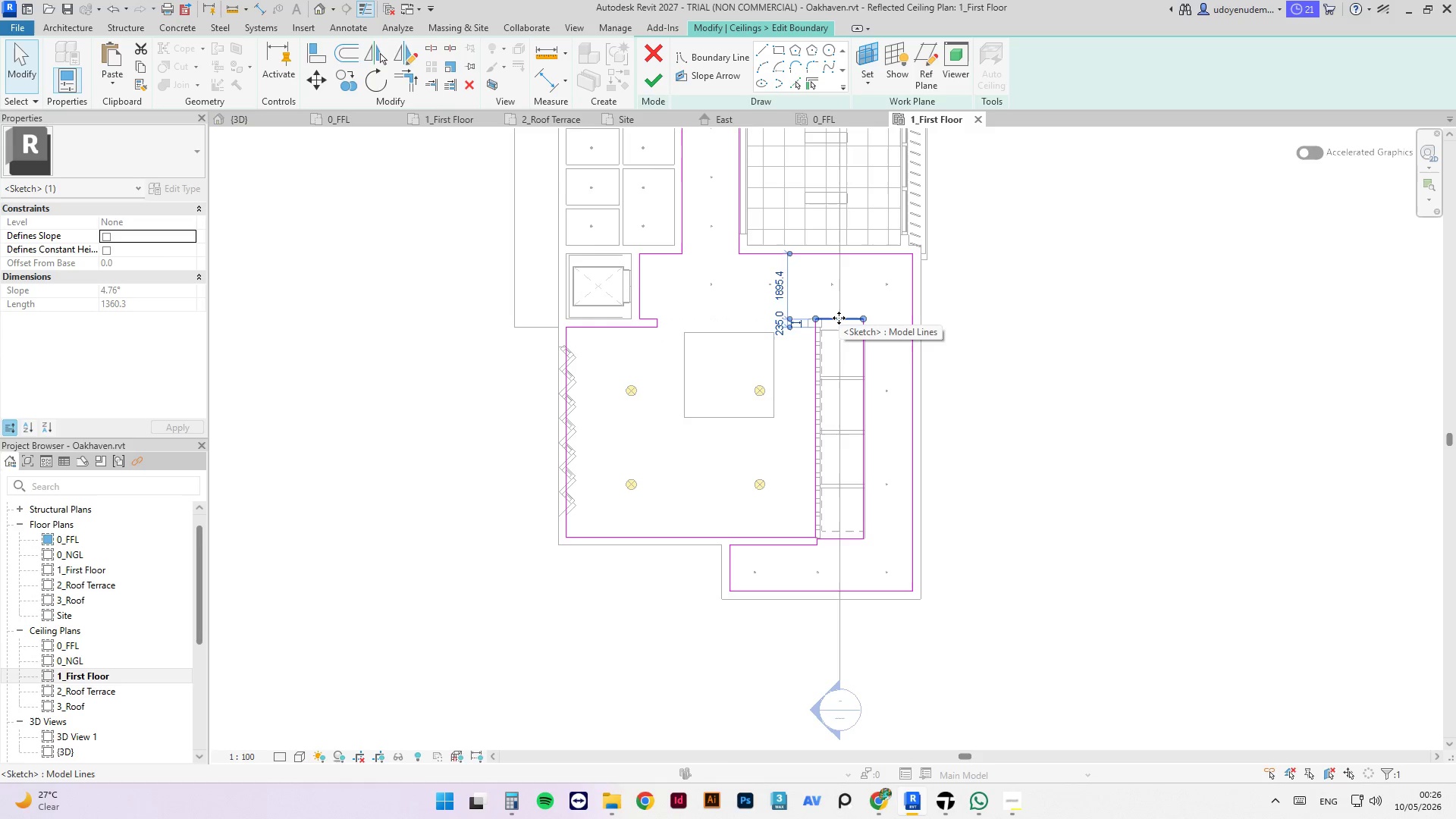 
key(Delete)
 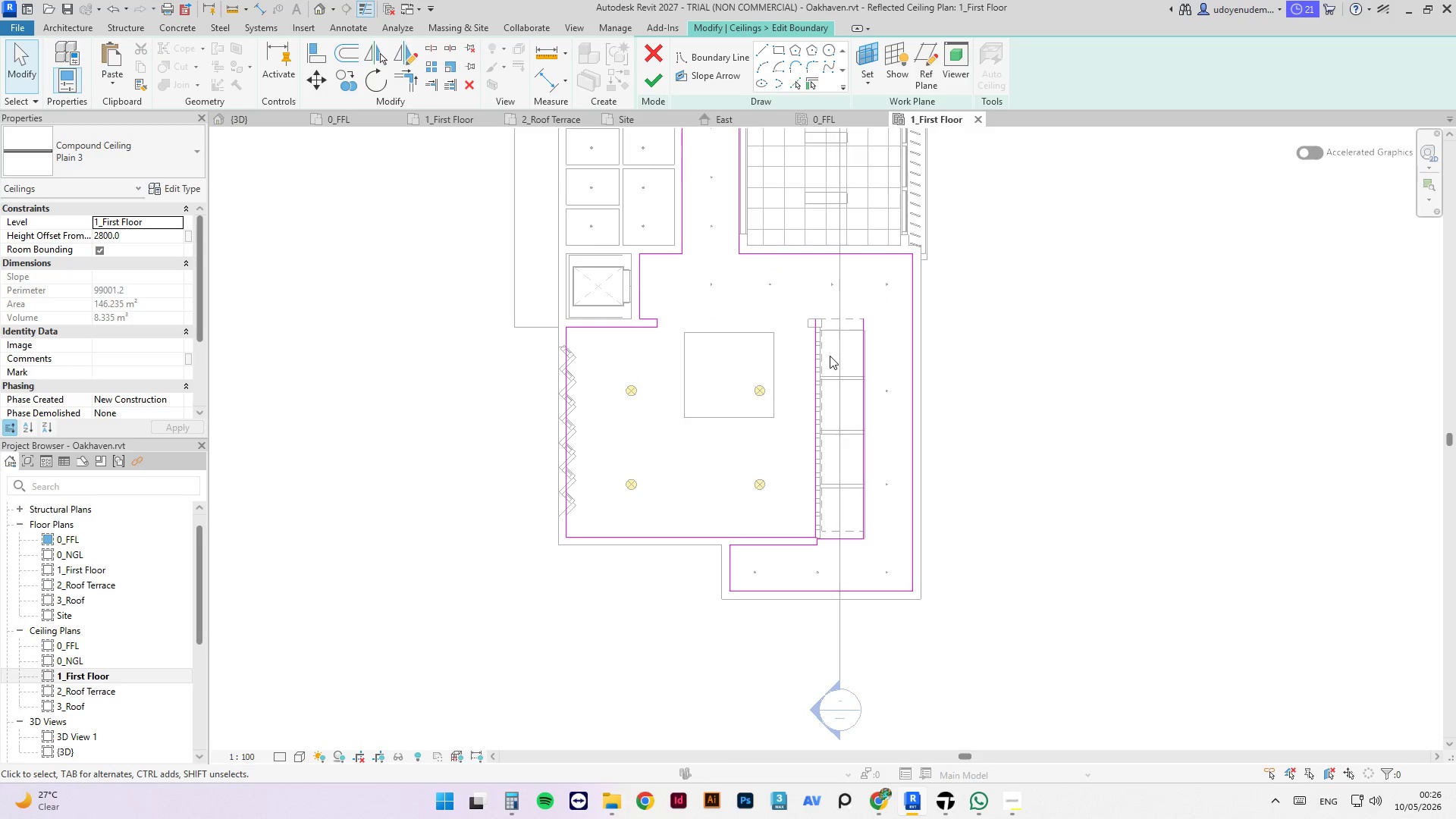 
left_click_drag(start_coordinate=[824, 350], to_coordinate=[491, 523])
 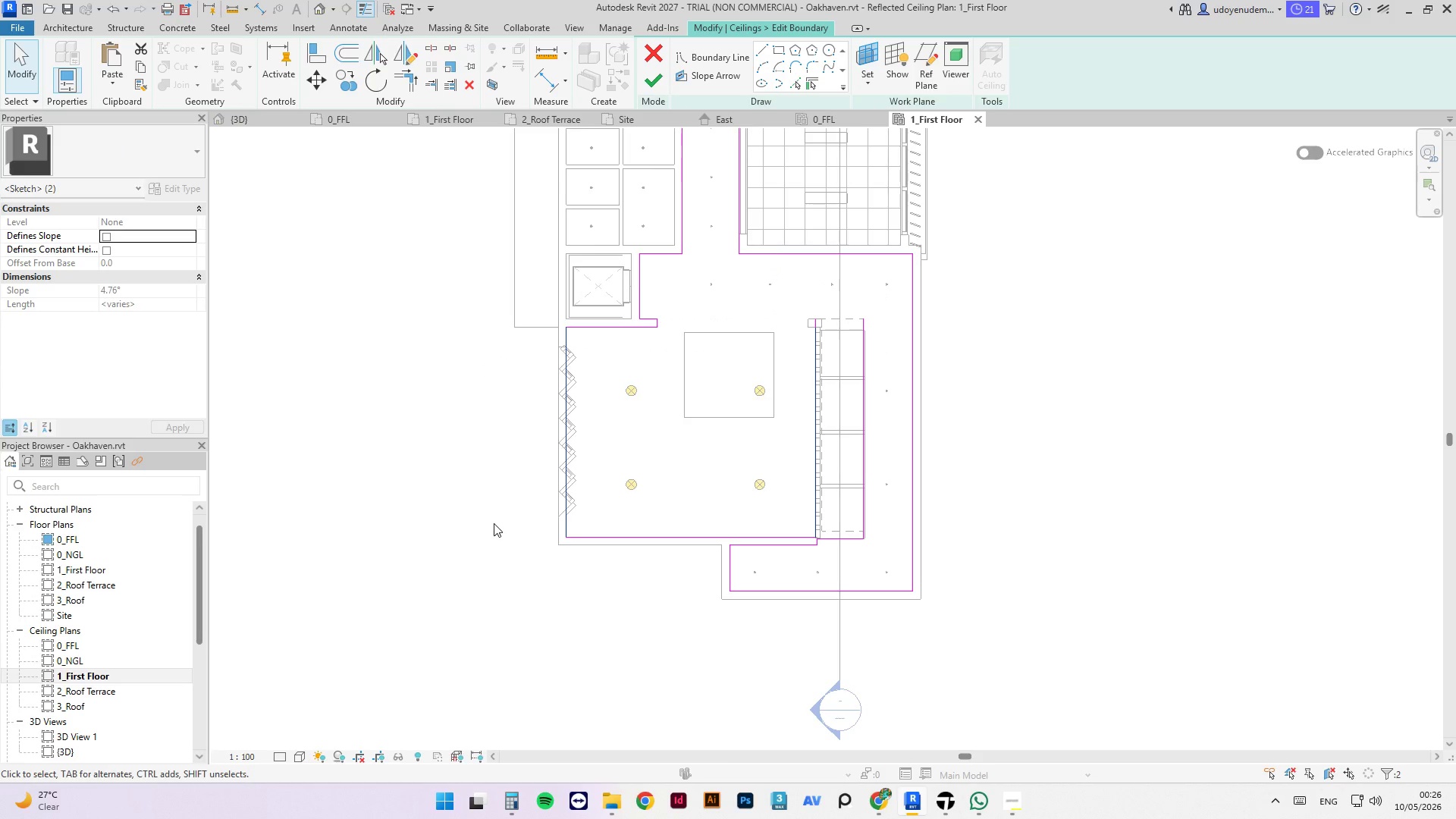 
key(Delete)
 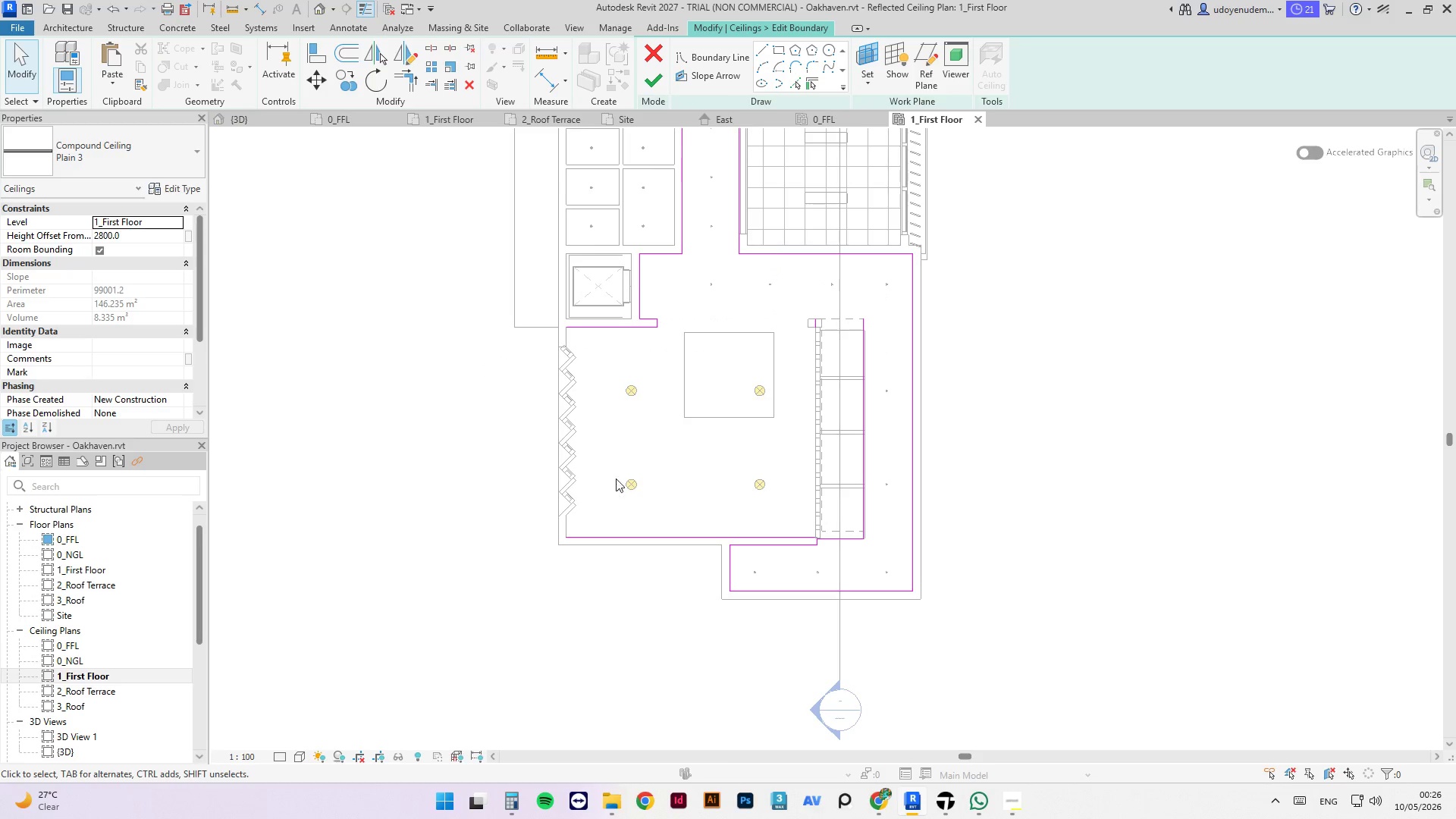 
left_click_drag(start_coordinate=[655, 474], to_coordinate=[490, 646])
 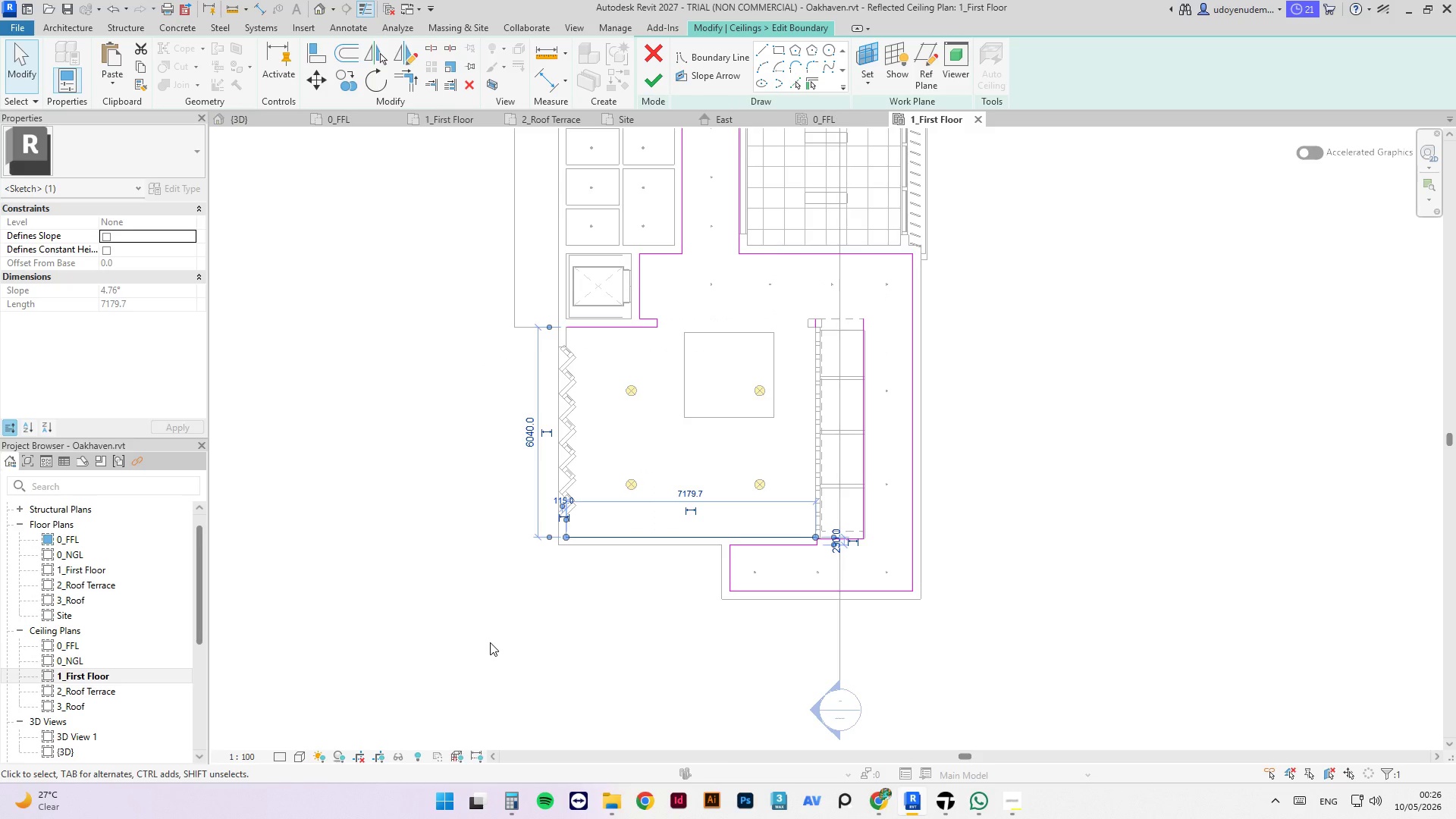 
key(Delete)
 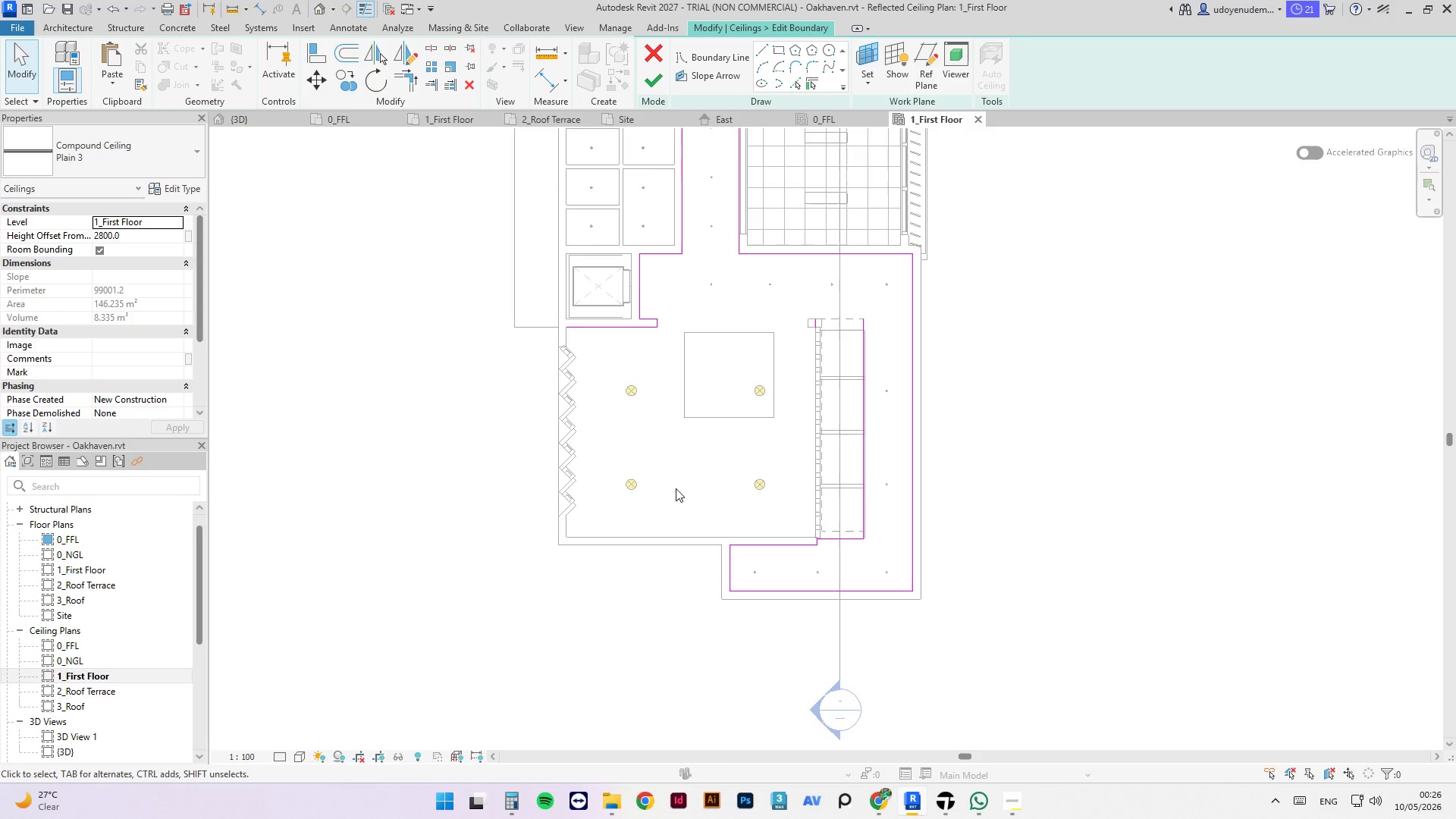 
left_click_drag(start_coordinate=[693, 437], to_coordinate=[535, 324])
 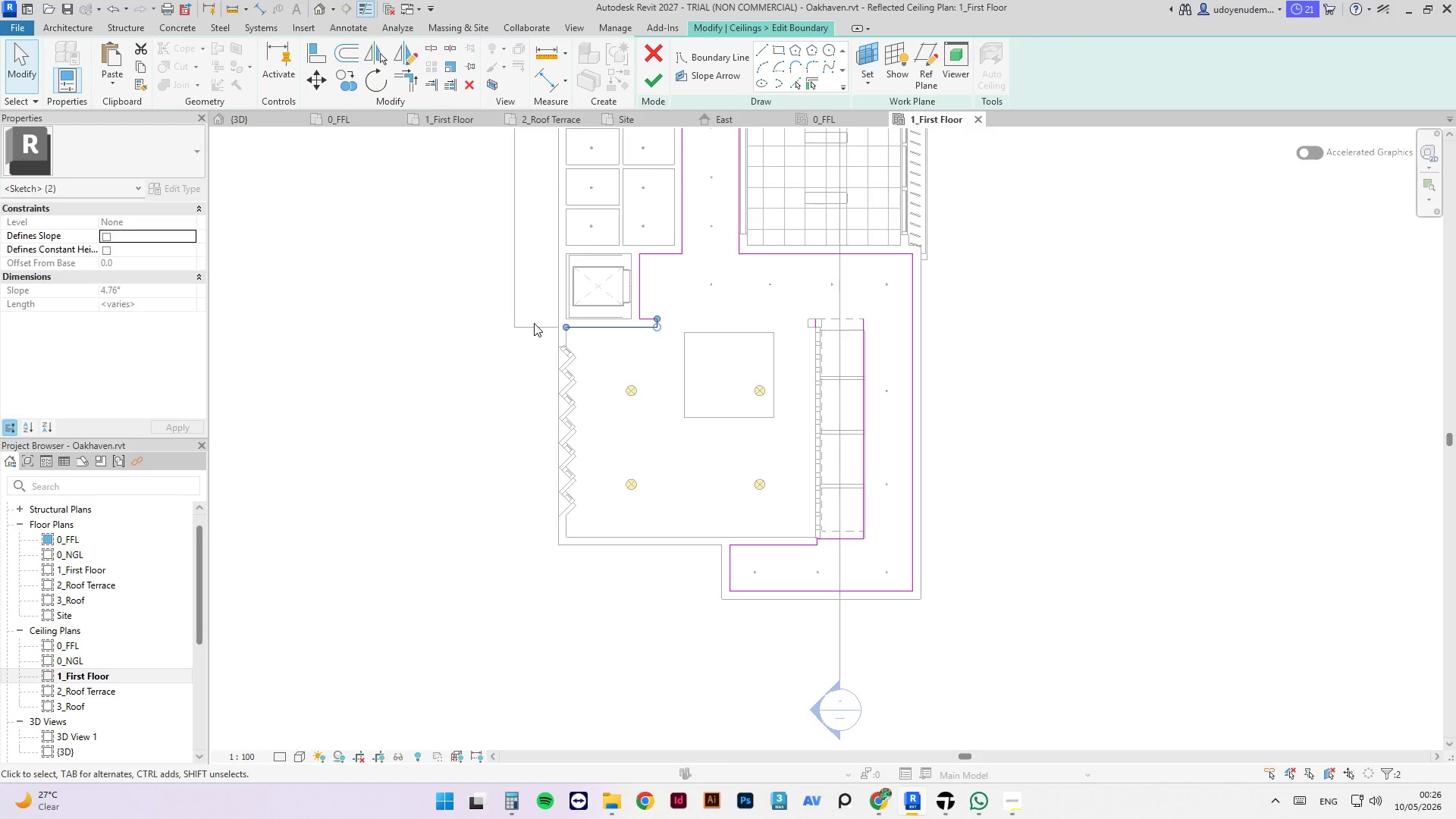 
key(Delete)
 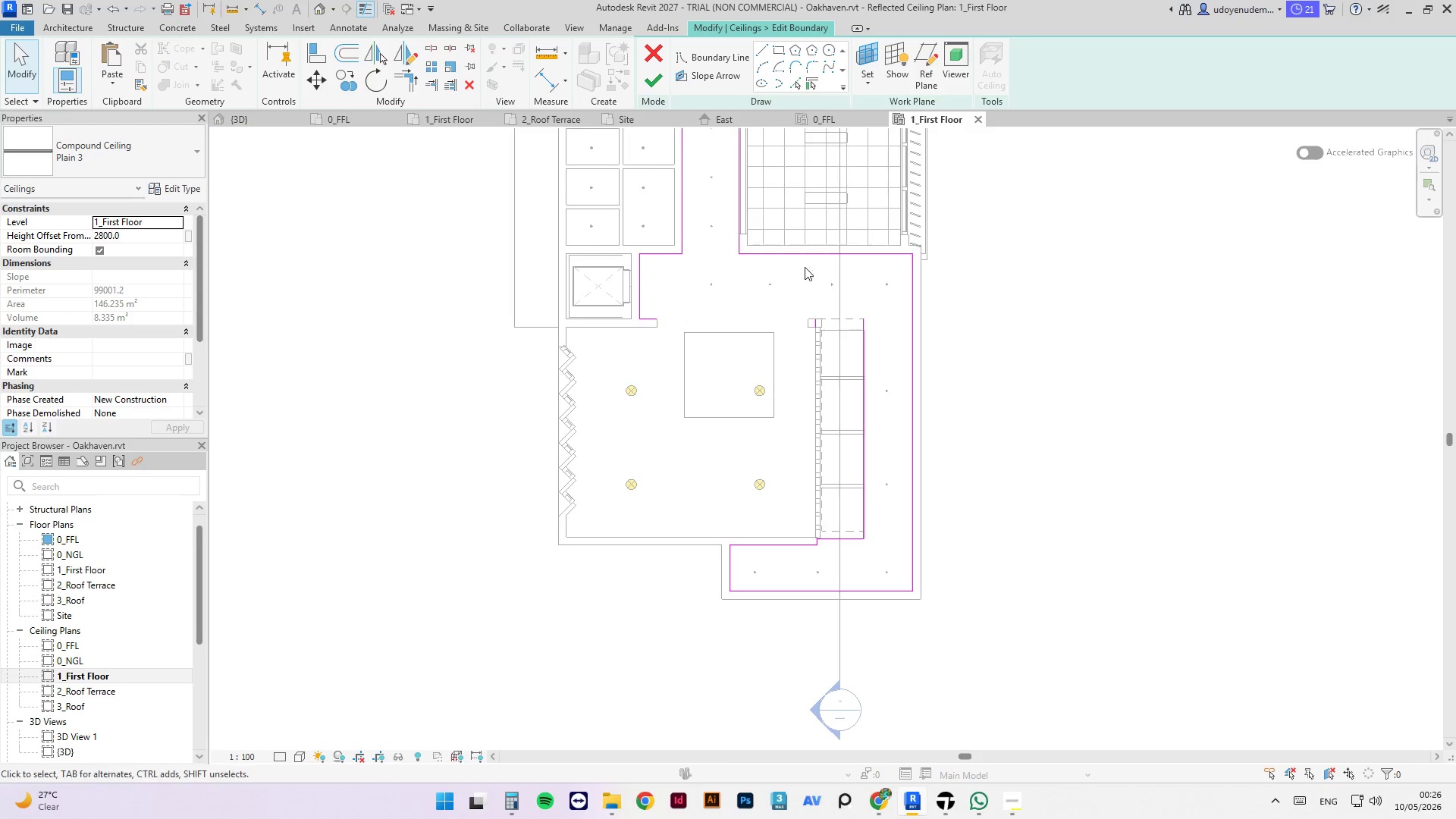 
left_click_drag(start_coordinate=[818, 303], to_coordinate=[789, 375])
 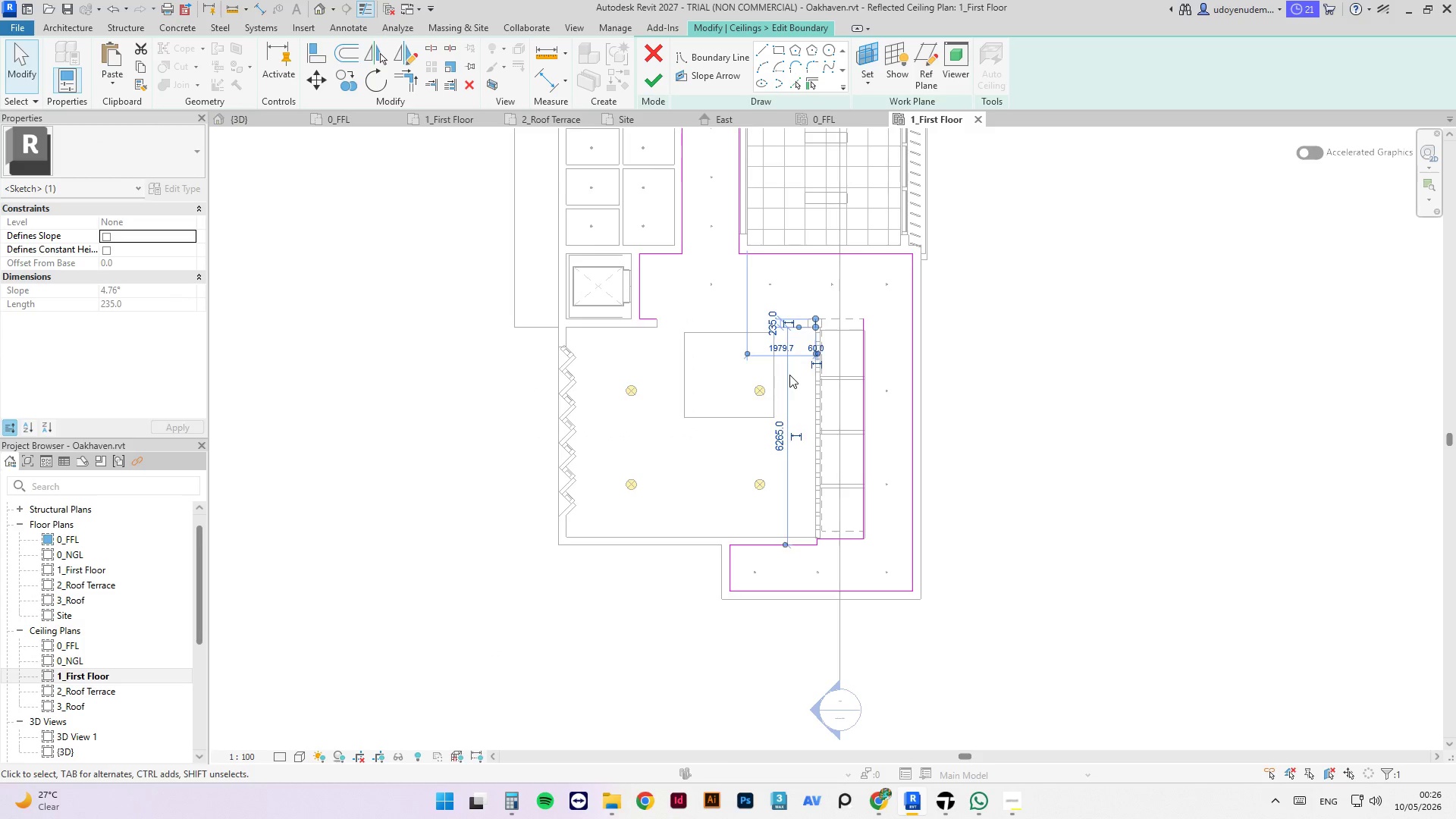 
key(Delete)
 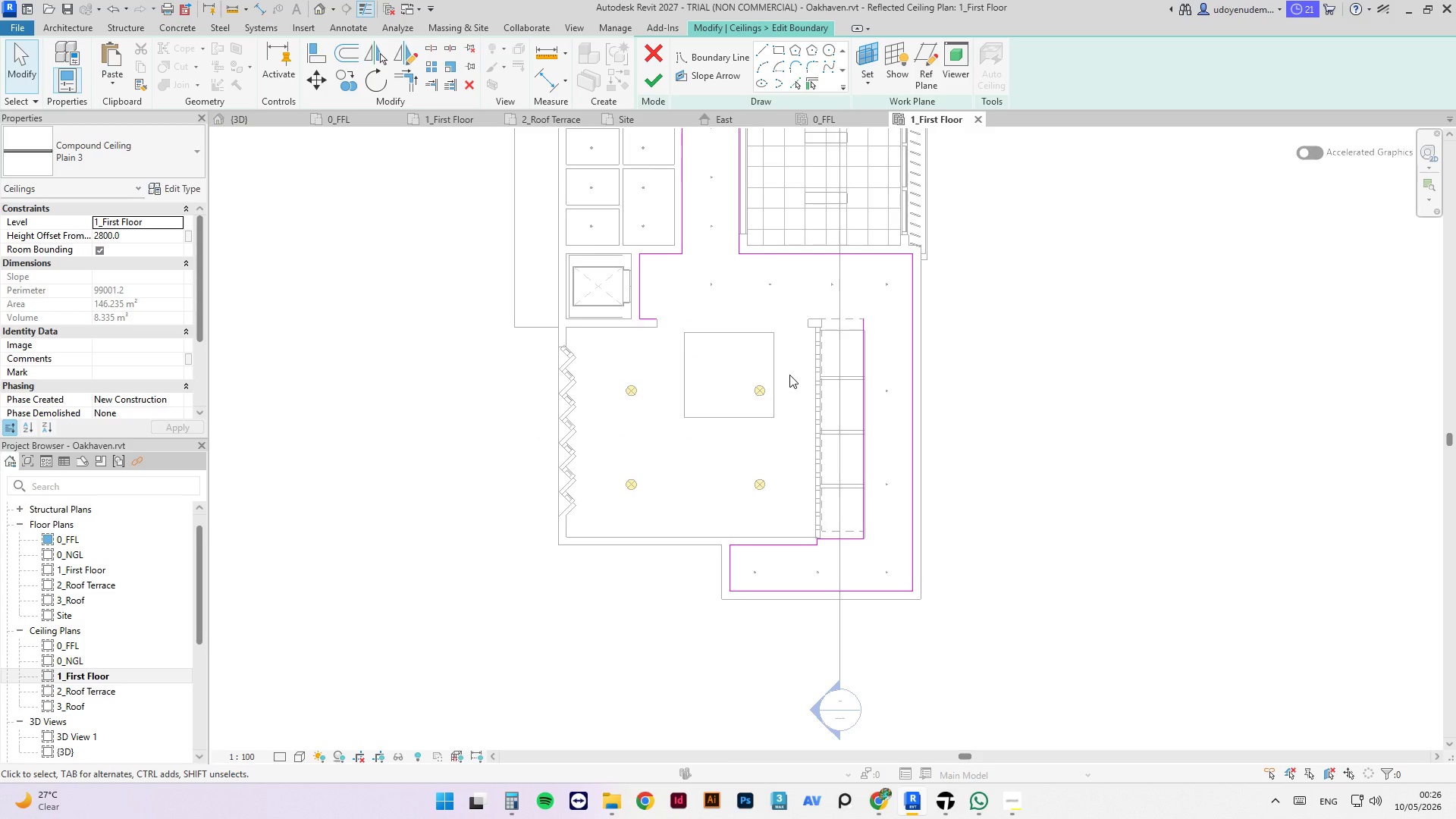 
key(T)
 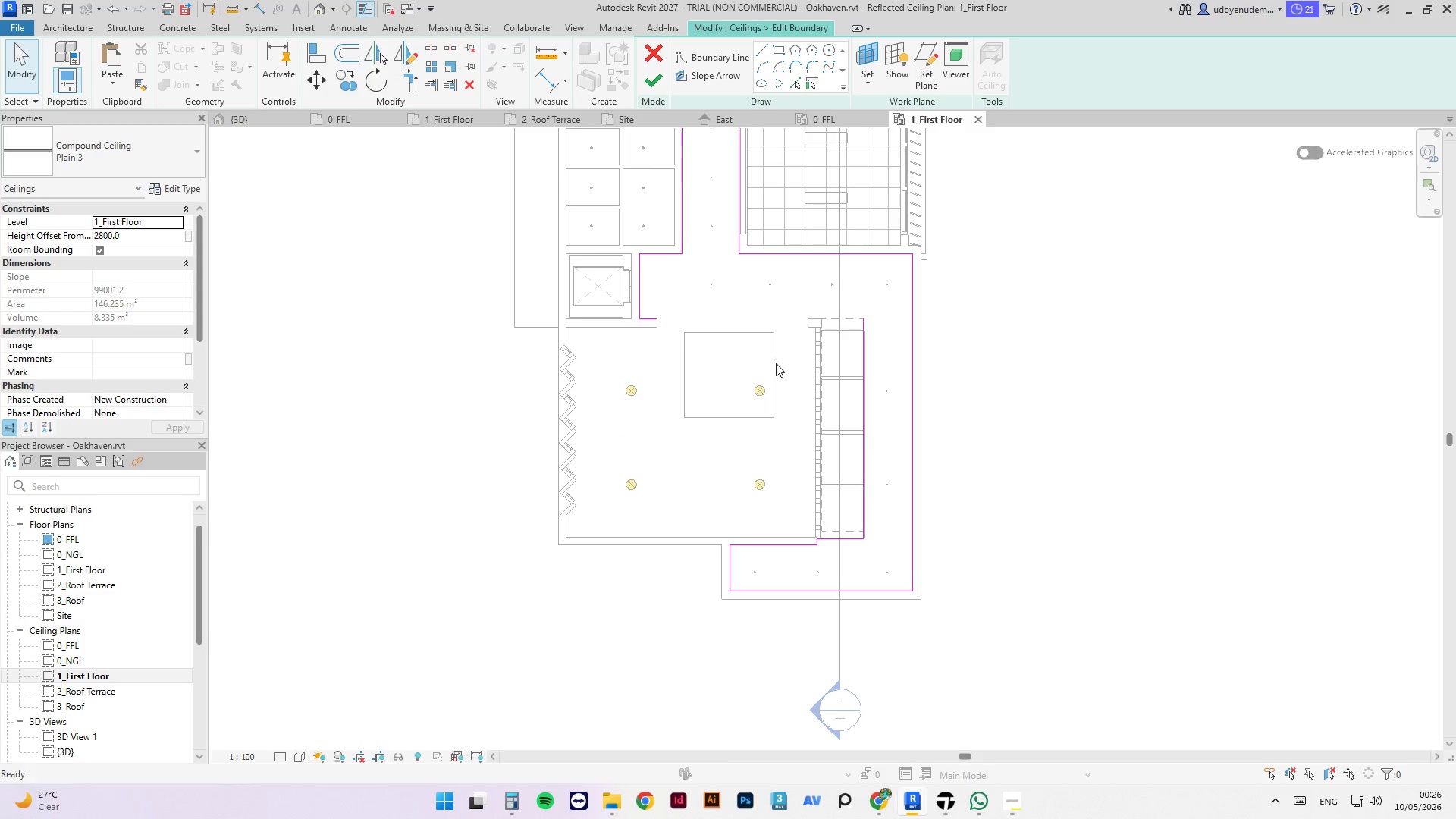 
key(R)
 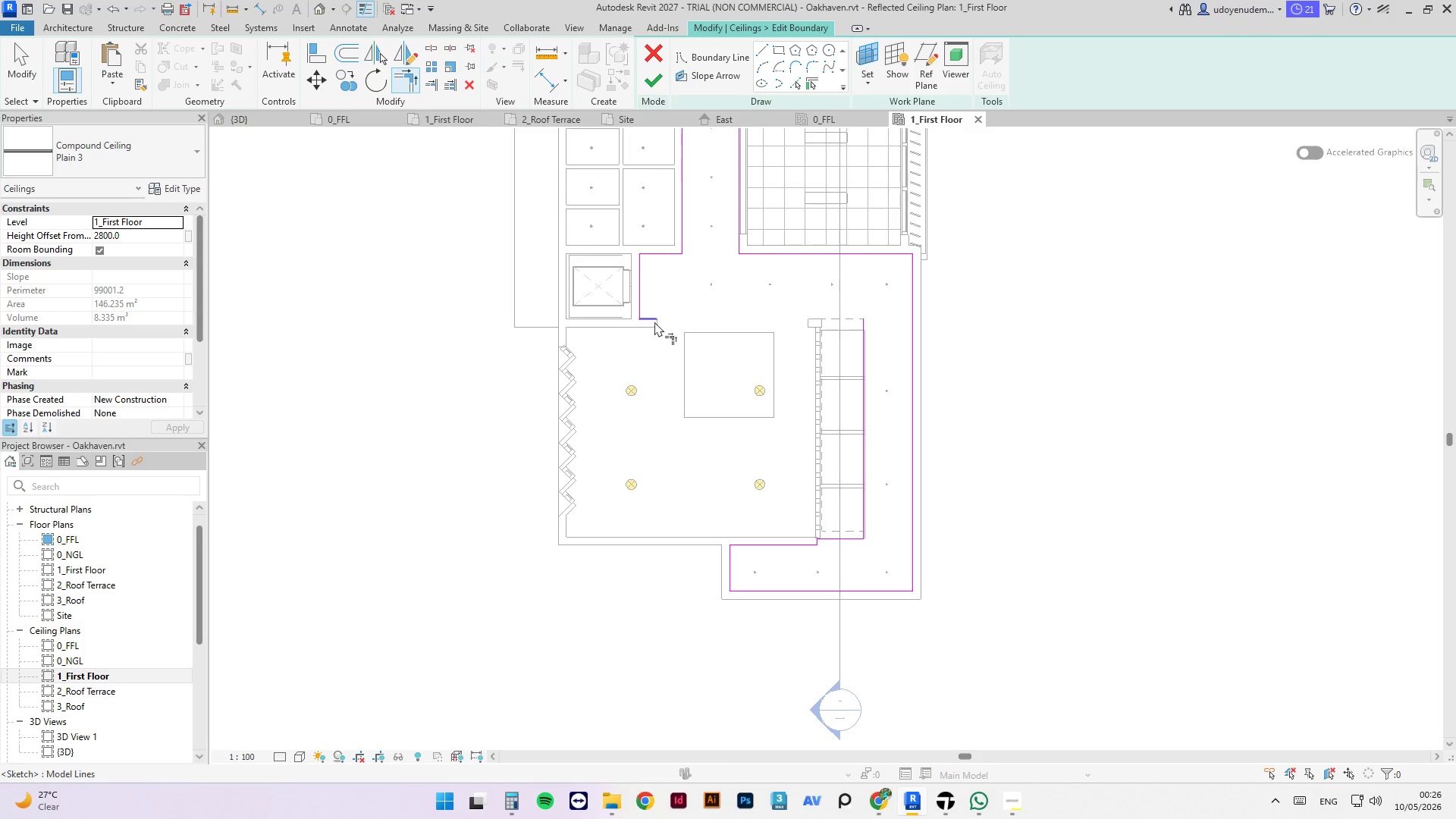 
left_click([651, 317])
 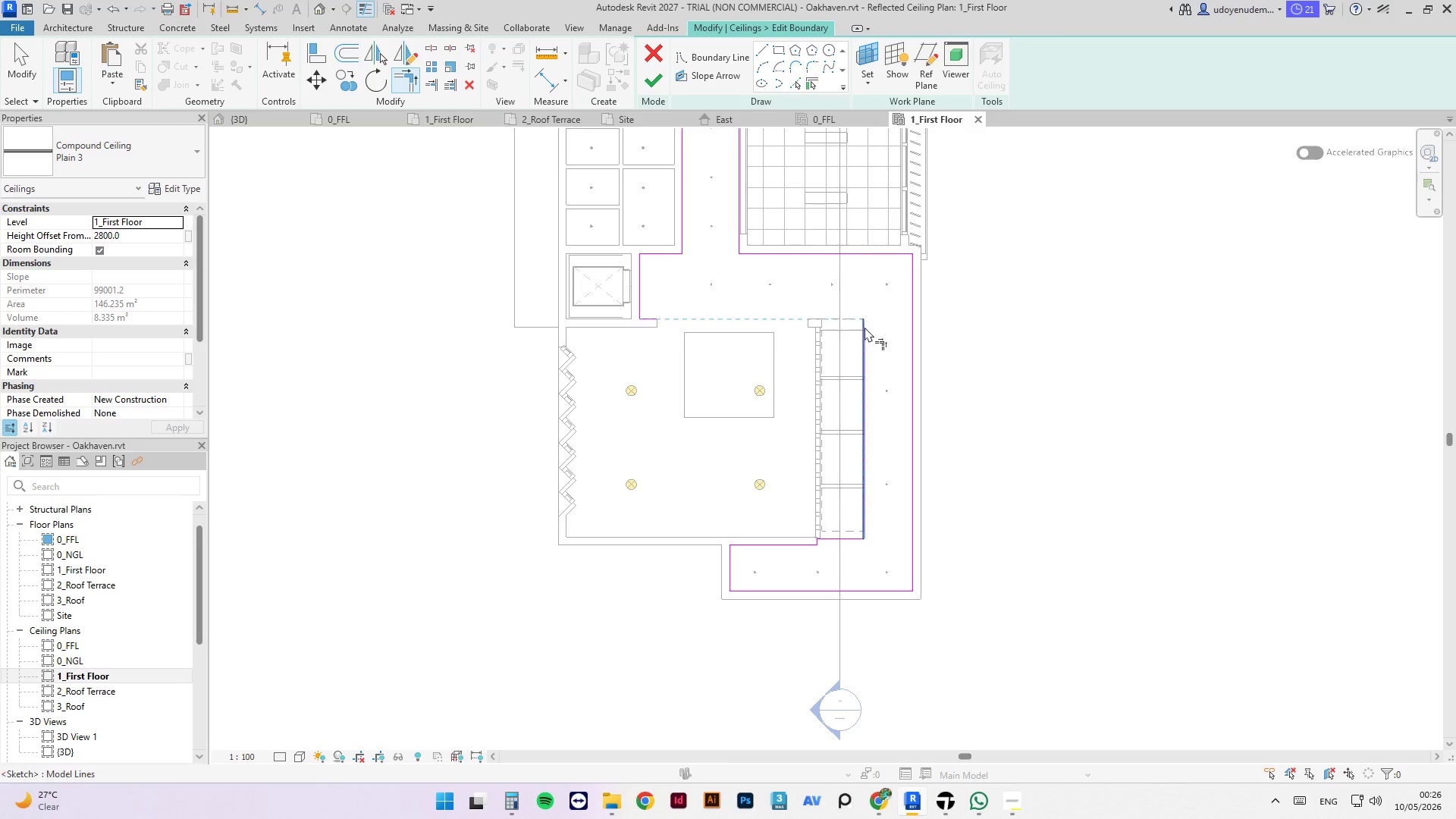 
left_click([864, 327])
 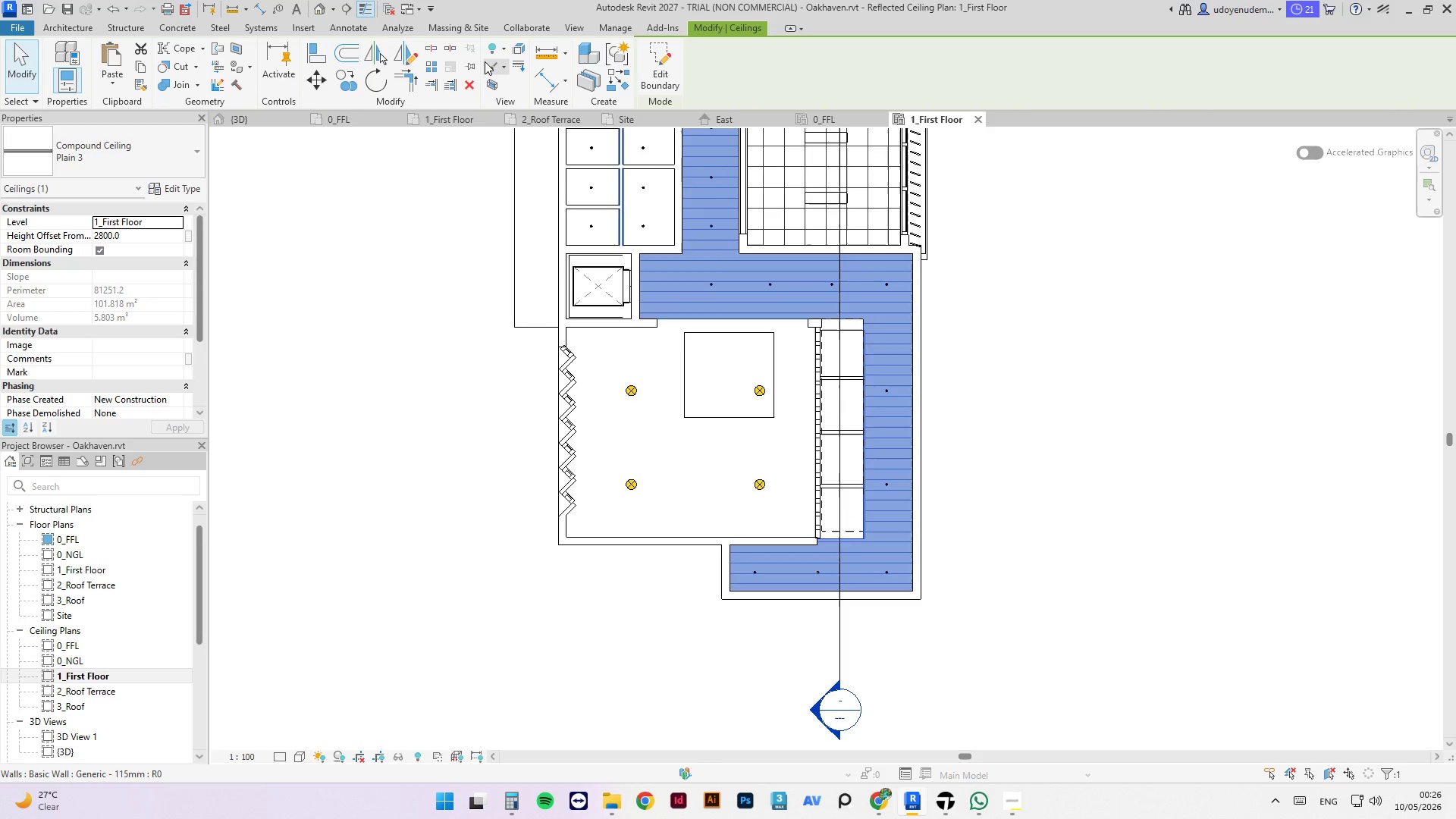 
left_click([270, 116])
 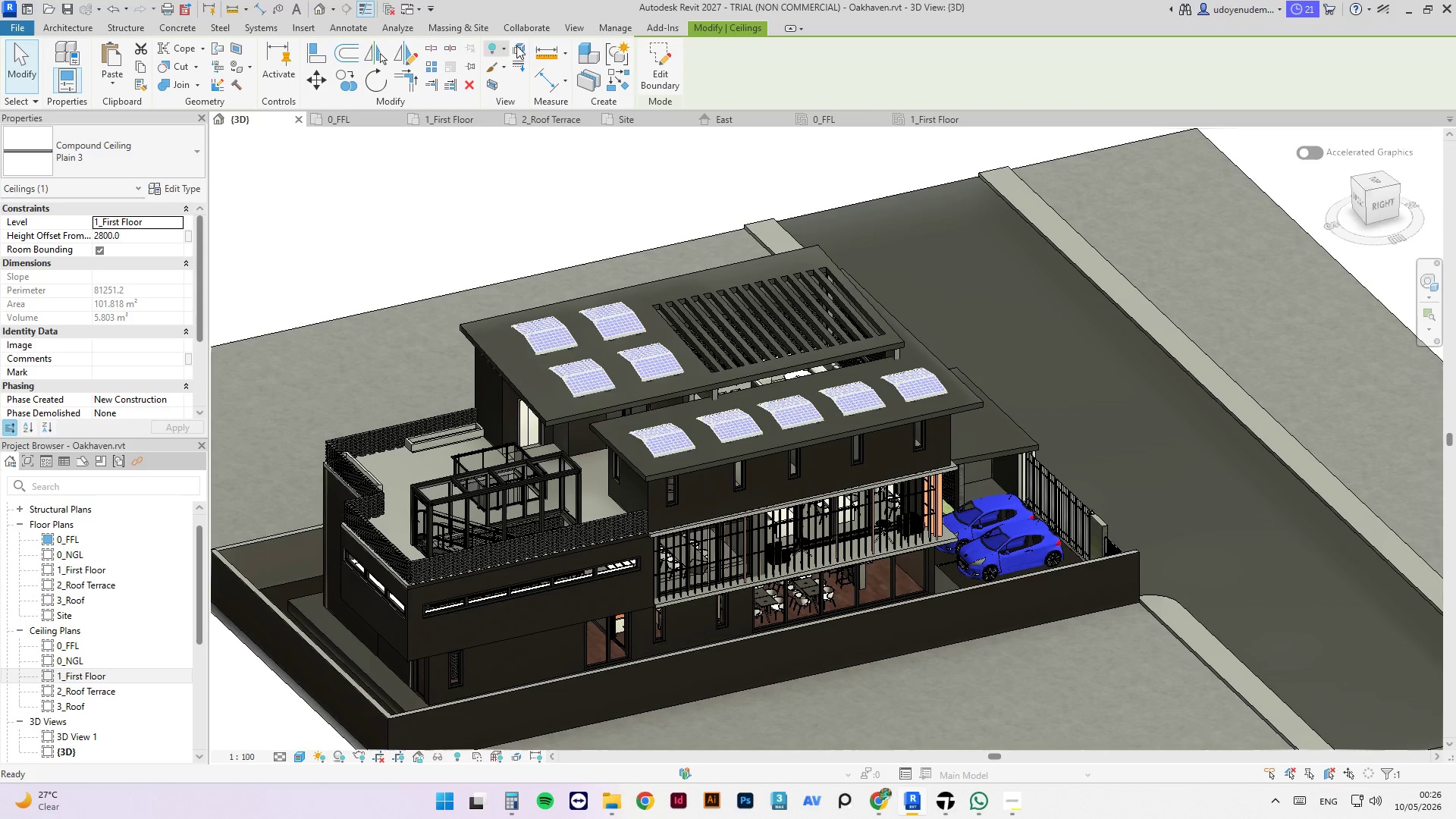 
left_click([582, 28])
 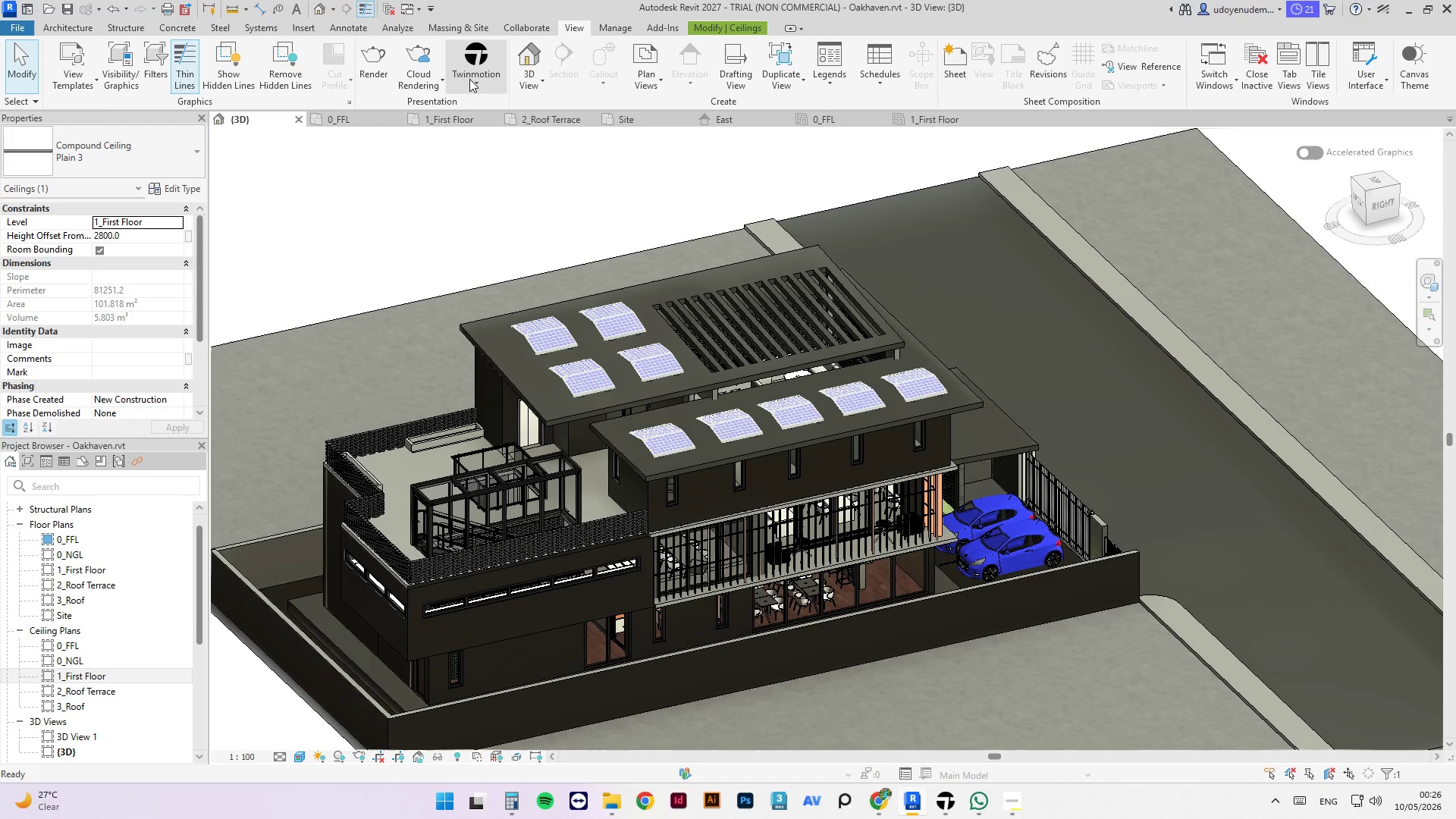 
left_click([486, 71])
 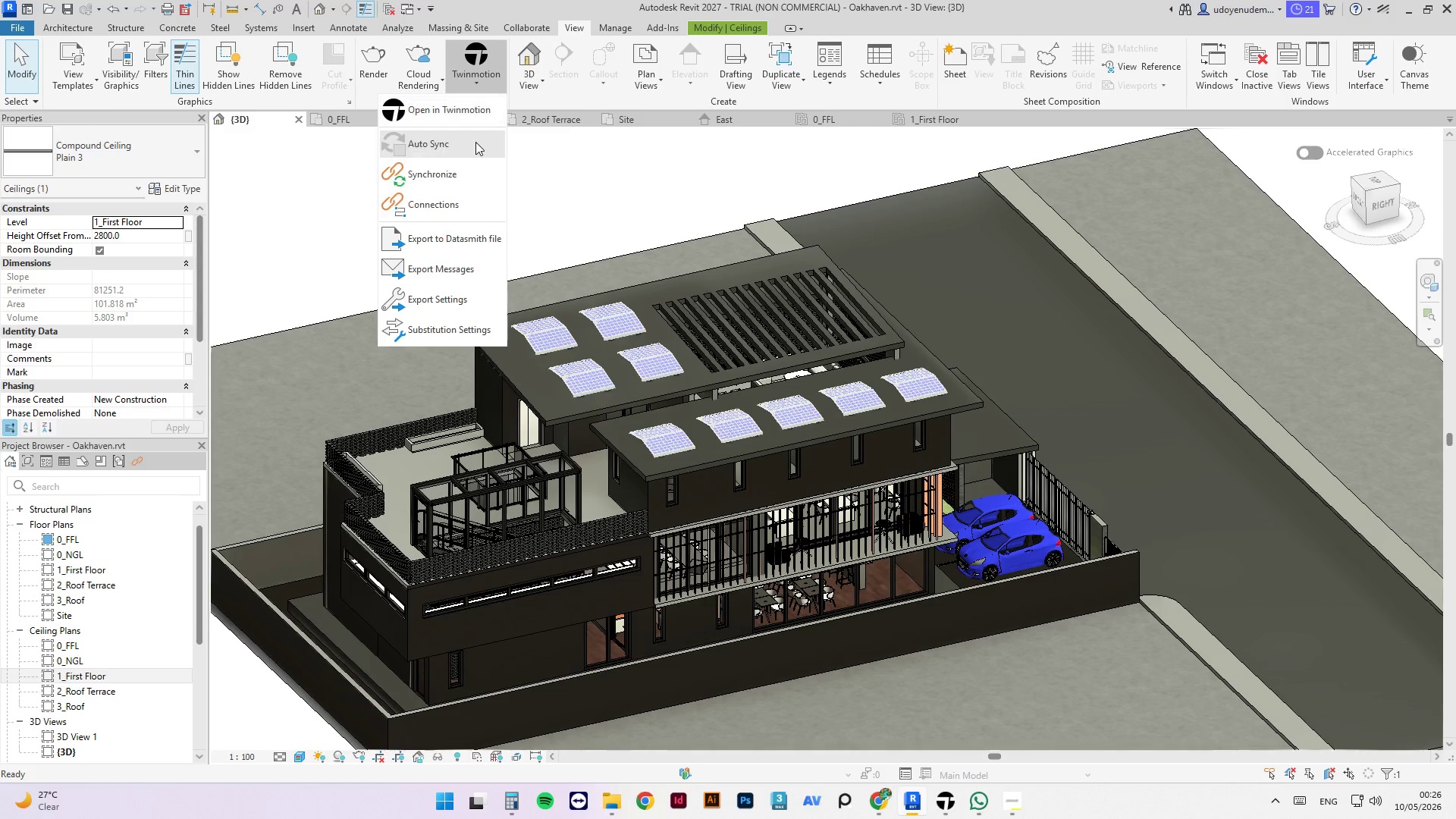 
left_click([471, 163])
 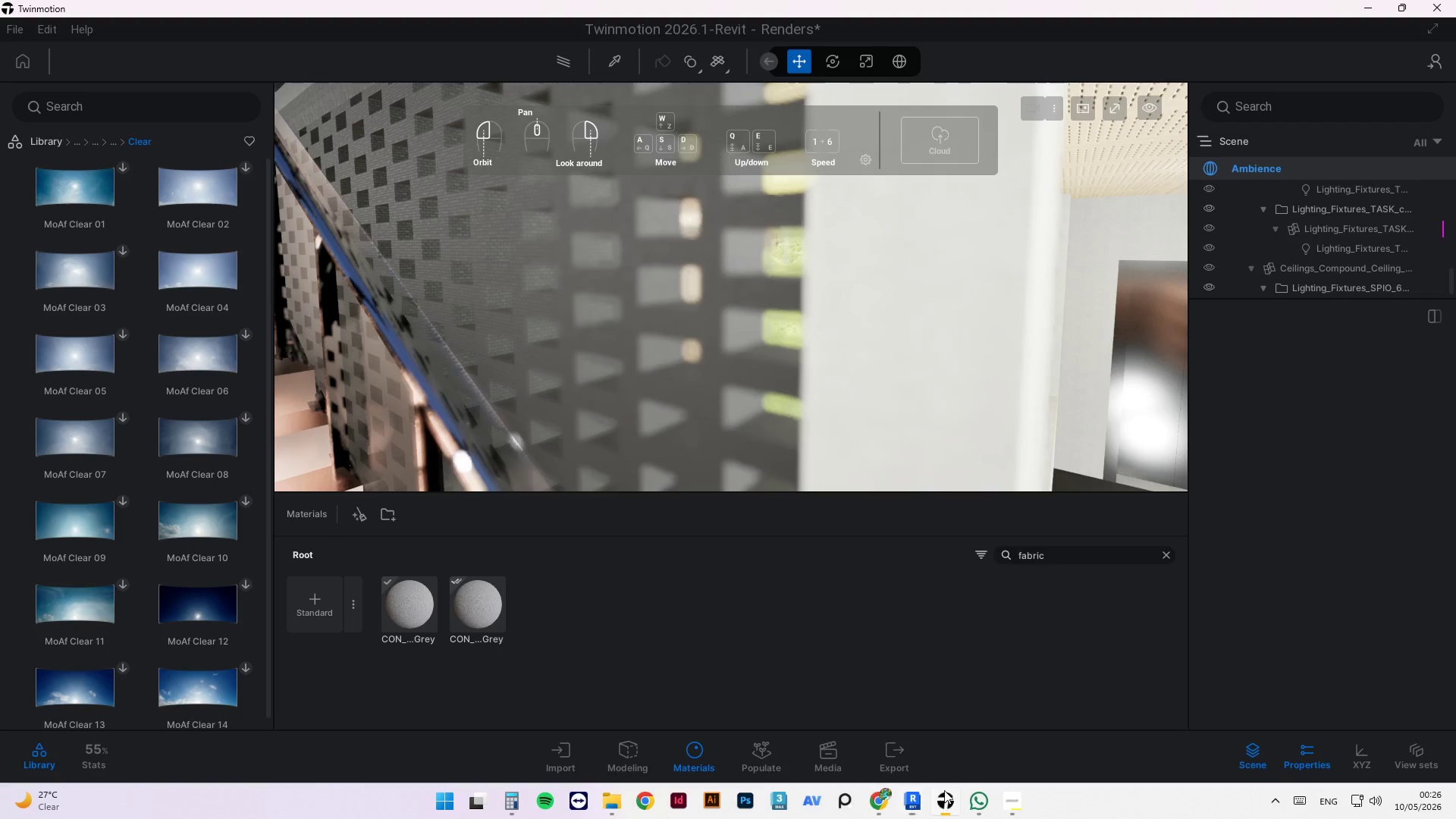 
scroll: coordinate [90, 439], scroll_direction: down, amount: 33.0
 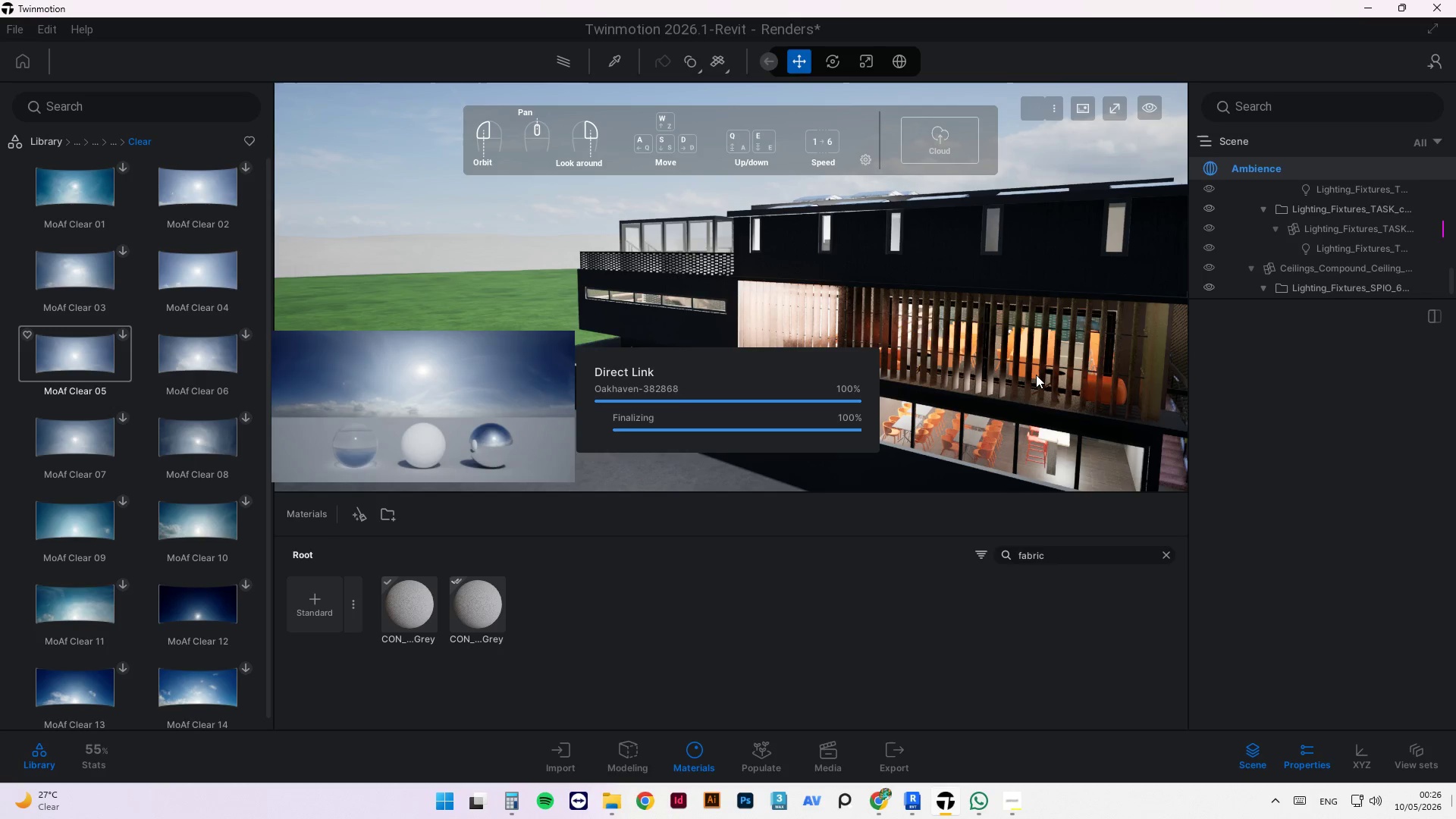 
wait(15.29)
 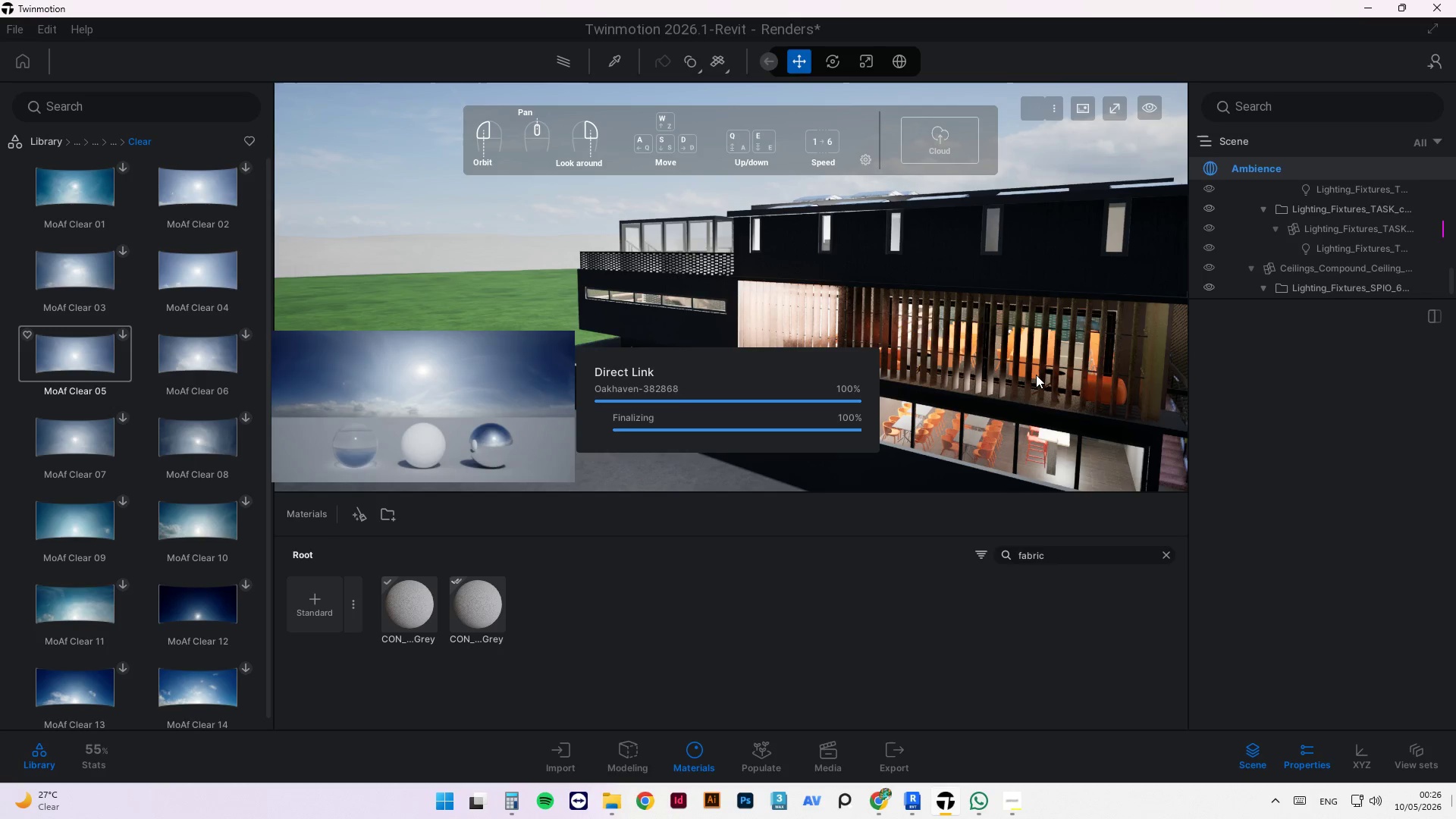 
left_click([137, 146])
 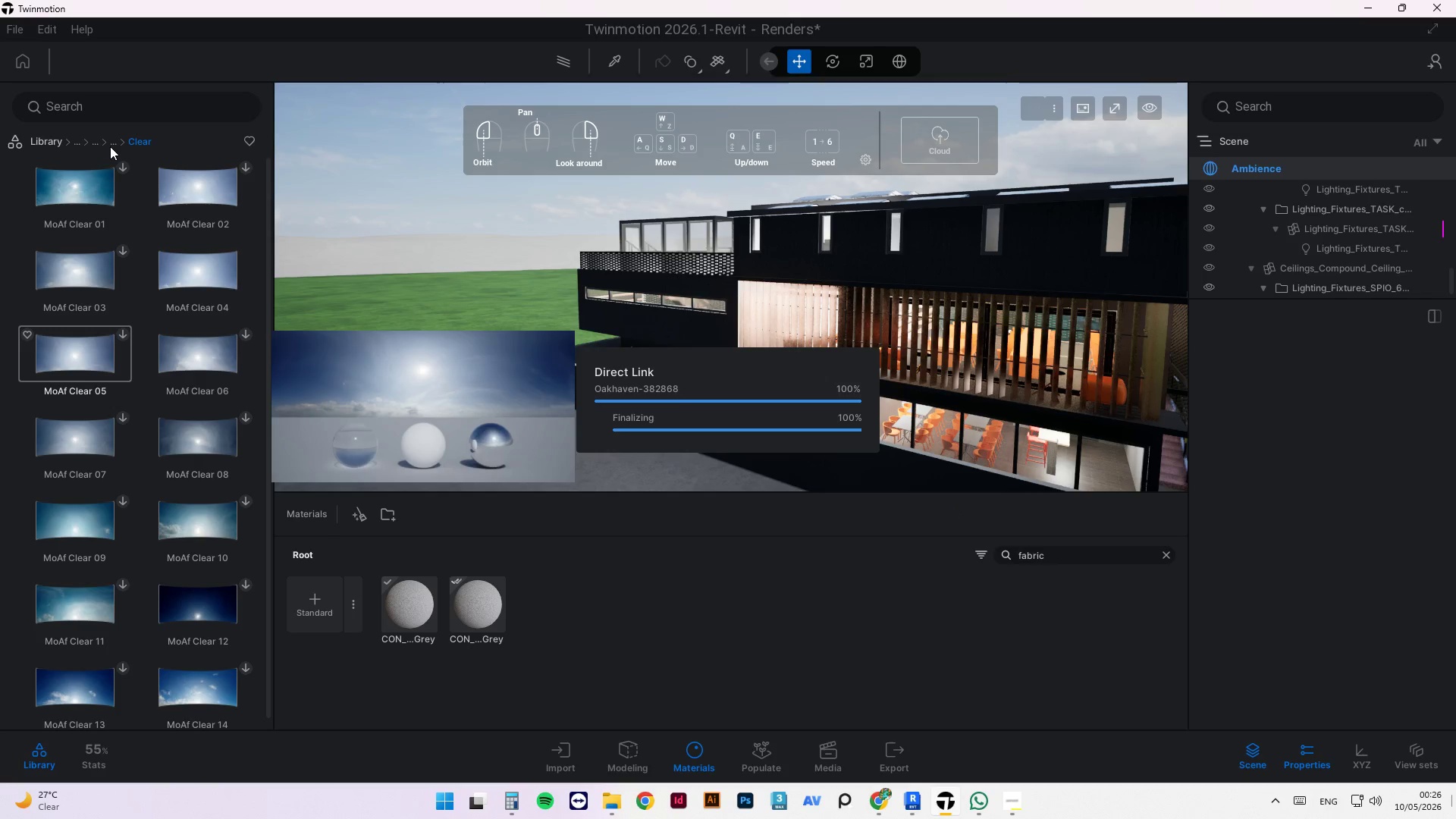 
left_click([111, 142])
 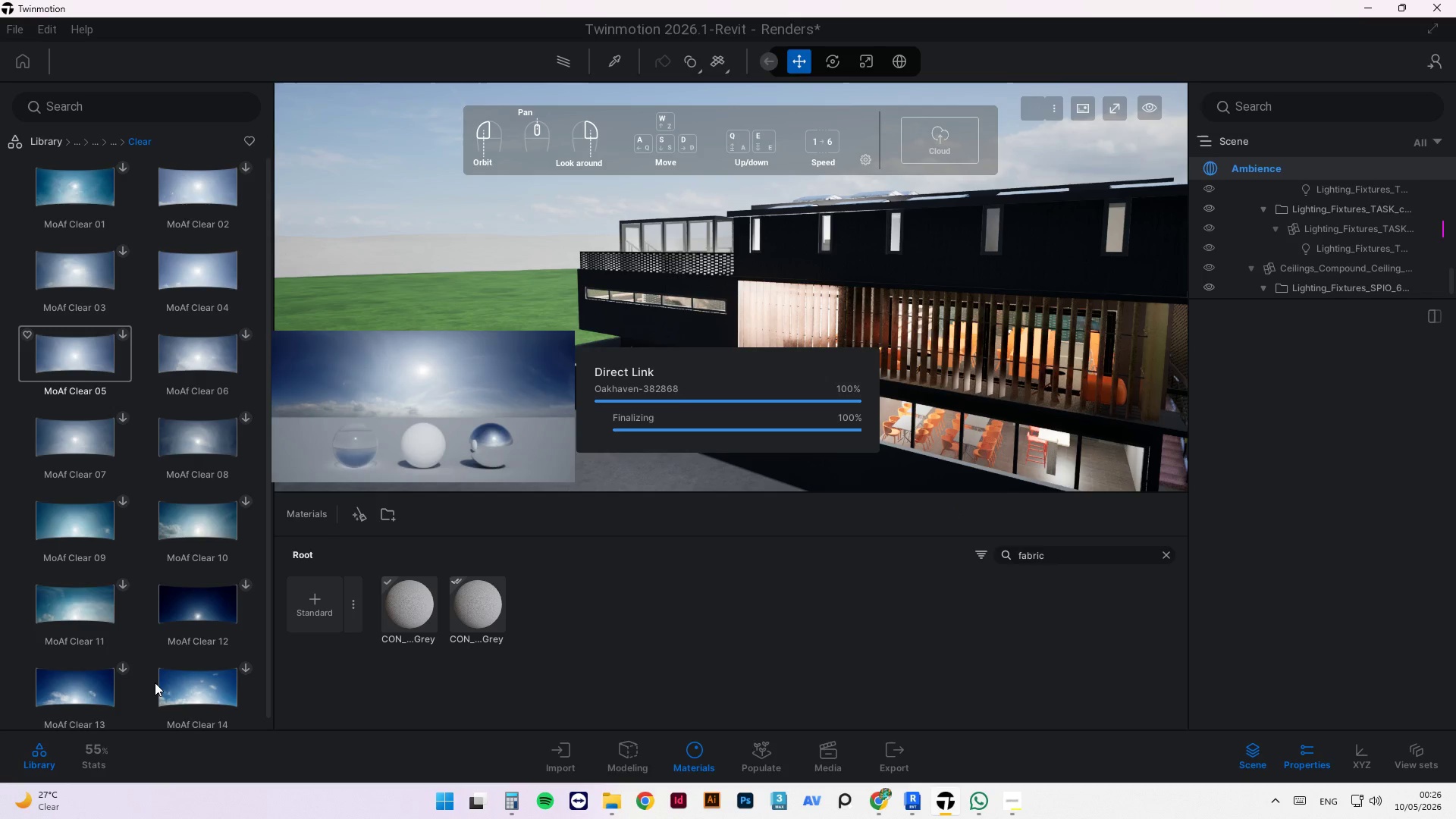 
scroll: coordinate [708, 378], scroll_direction: up, amount: 24.0
 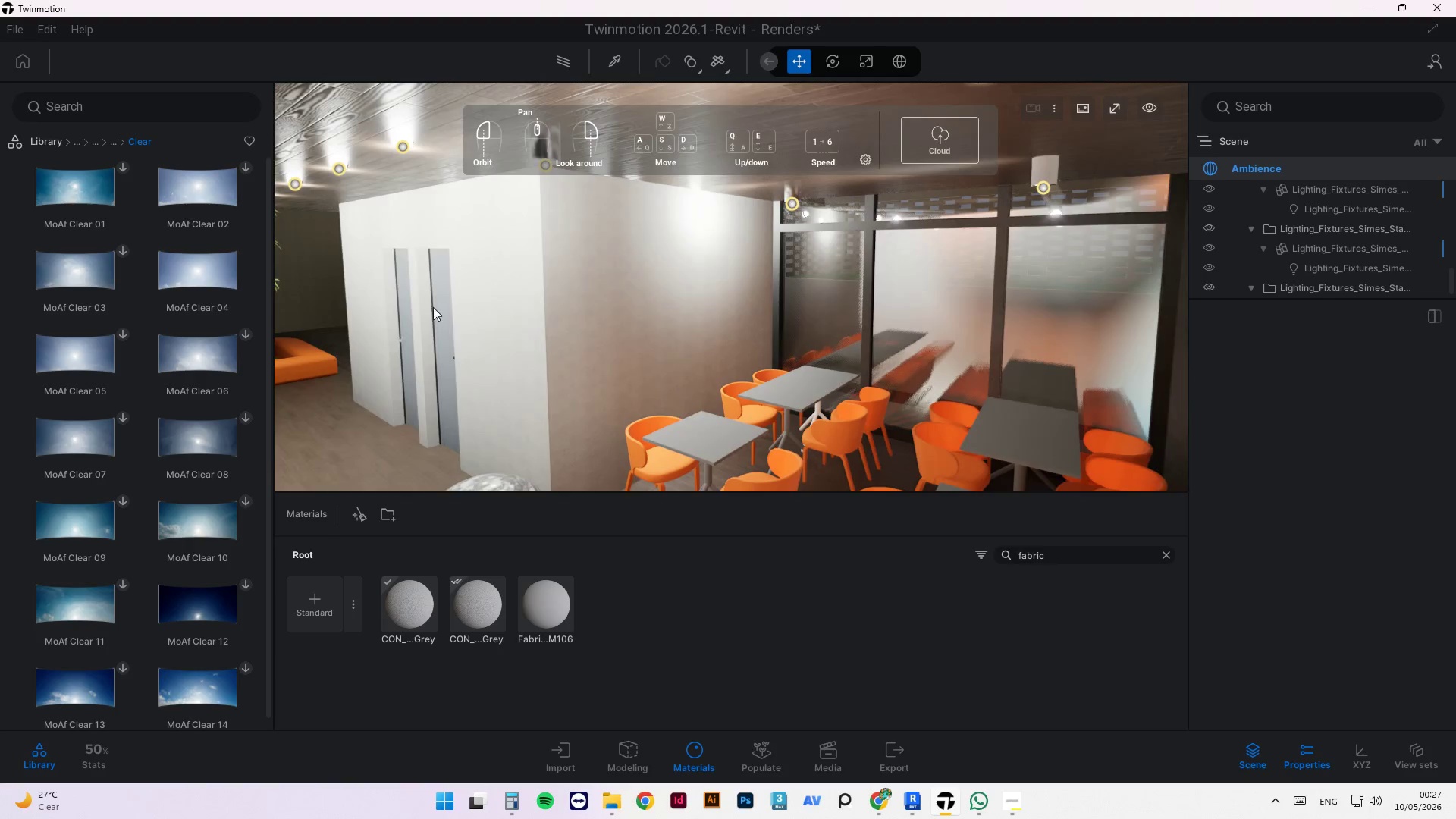 
scroll: coordinate [416, 309], scroll_direction: none, amount: 0.0
 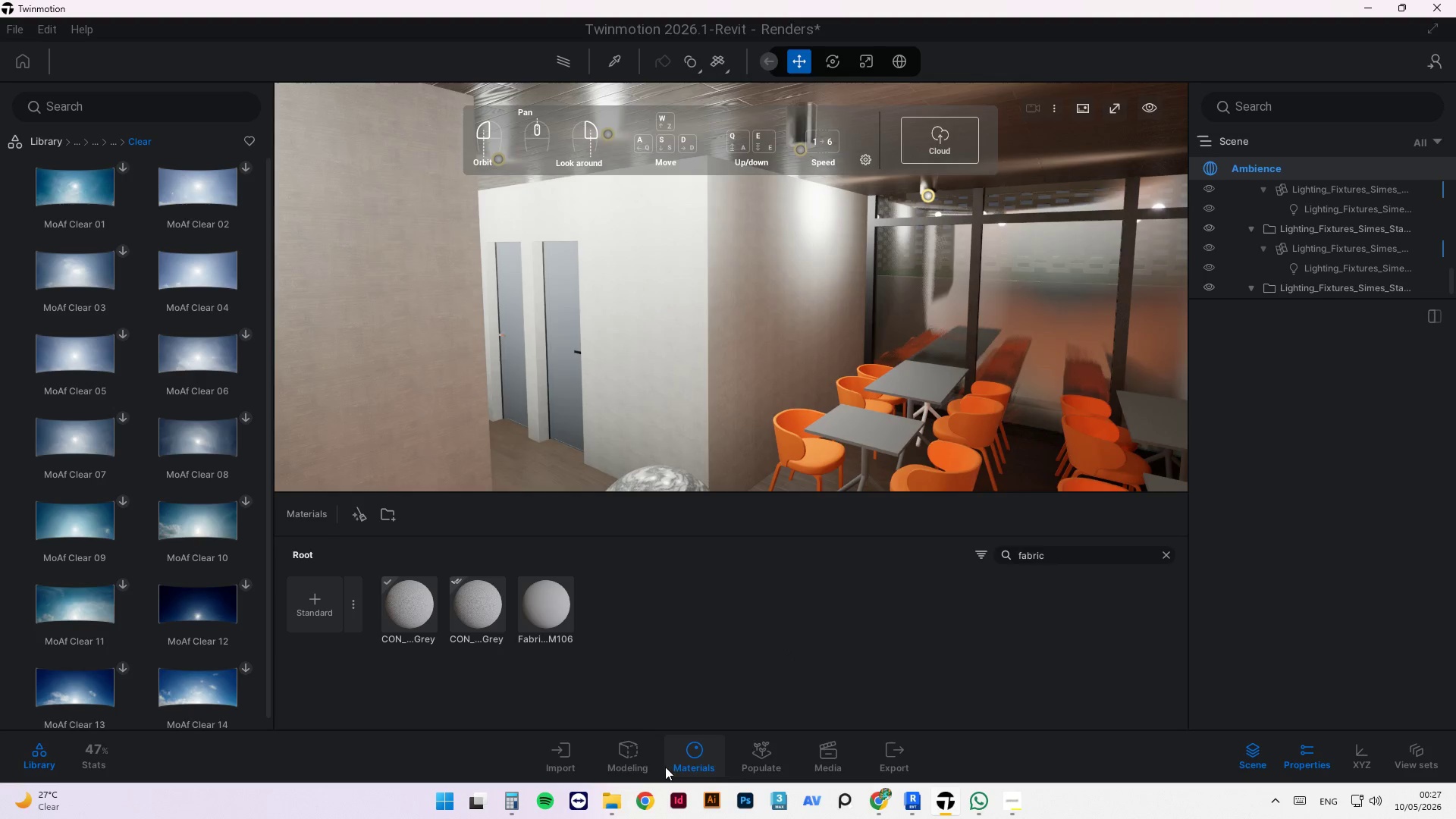 
scroll: coordinate [118, 284], scroll_direction: down, amount: 40.0
 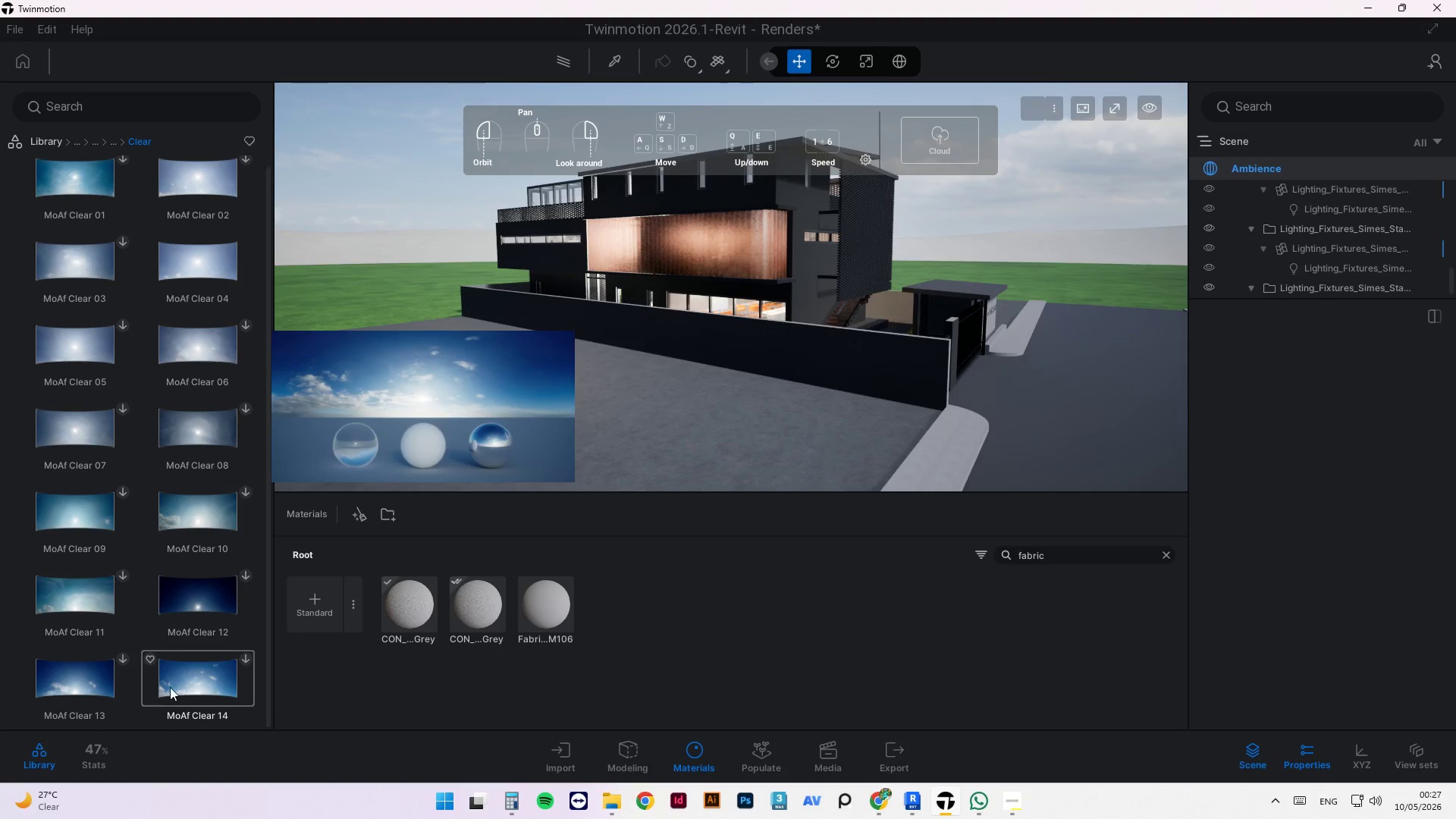 
scroll: coordinate [167, 573], scroll_direction: up, amount: 9.0
 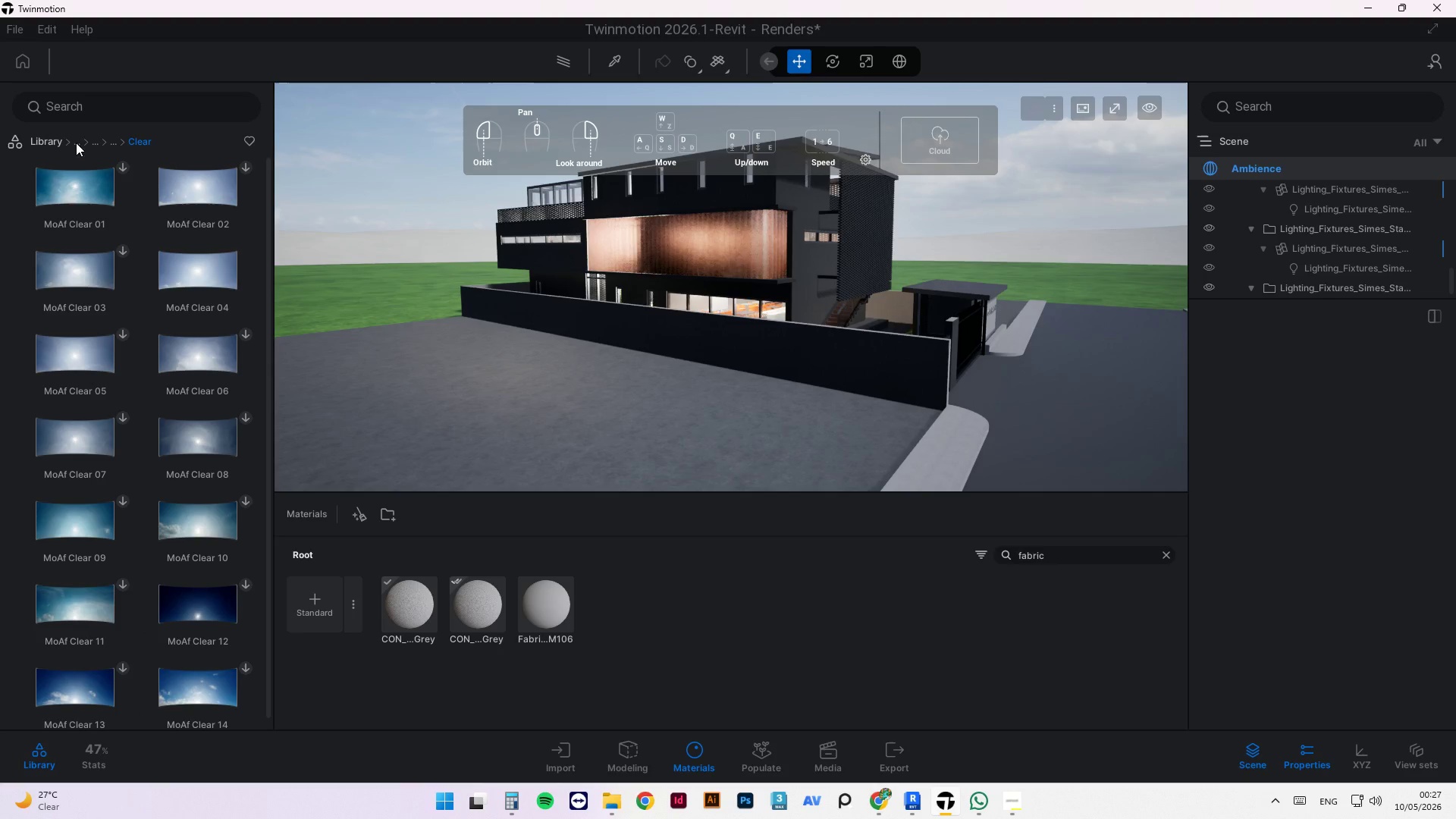 
left_click([41, 144])
 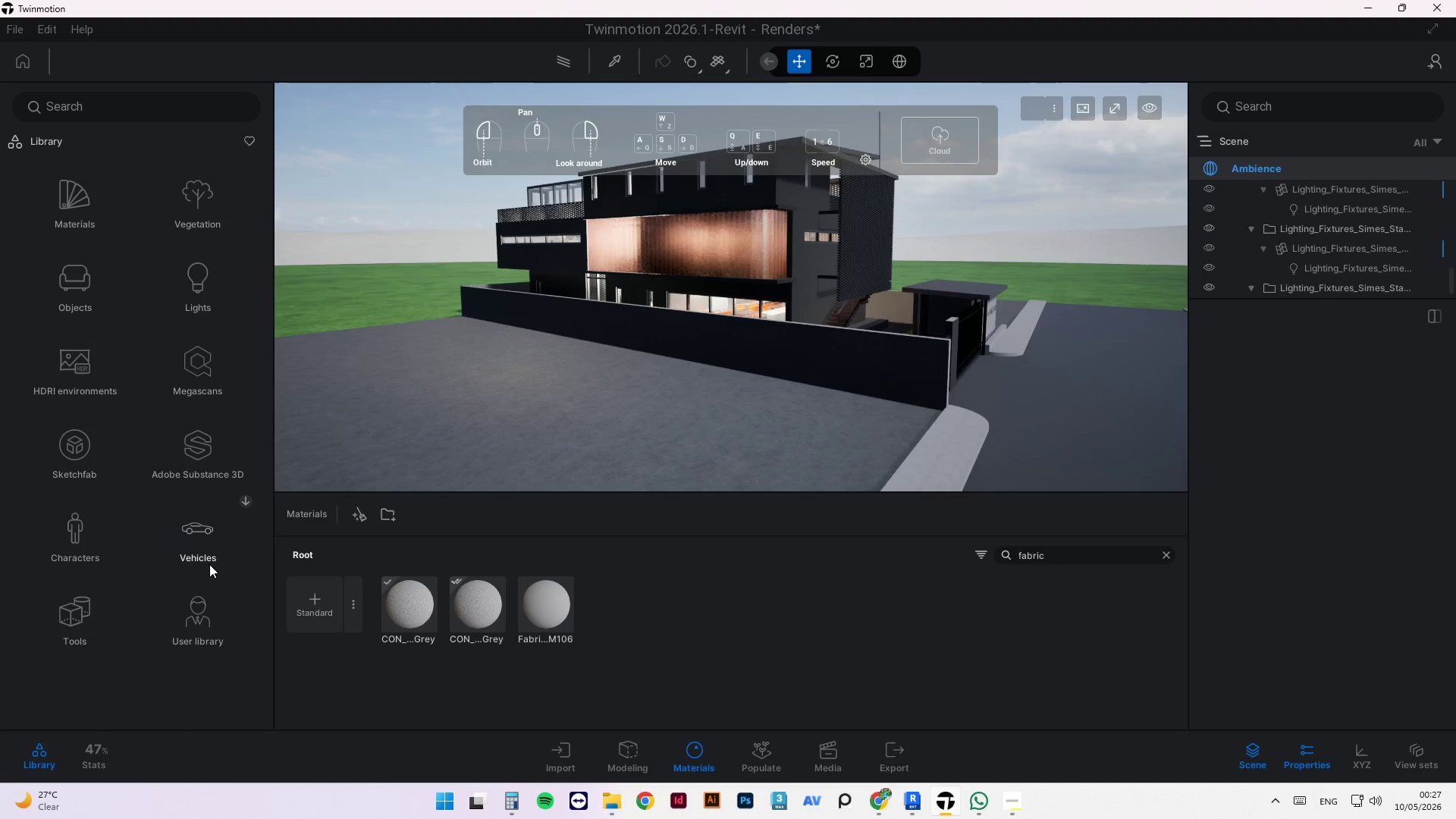 
left_click([97, 369])
 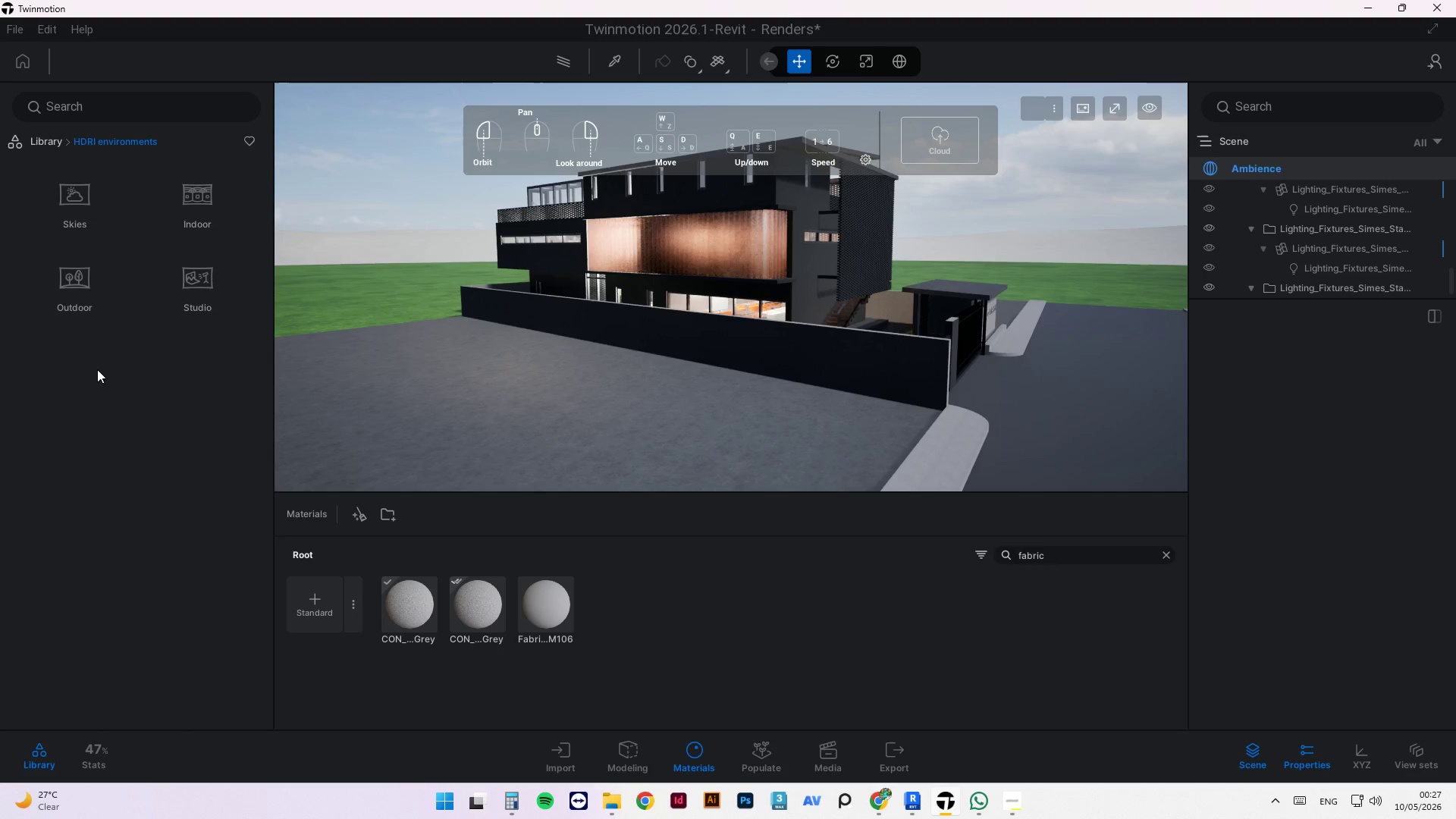 
left_click([80, 293])
 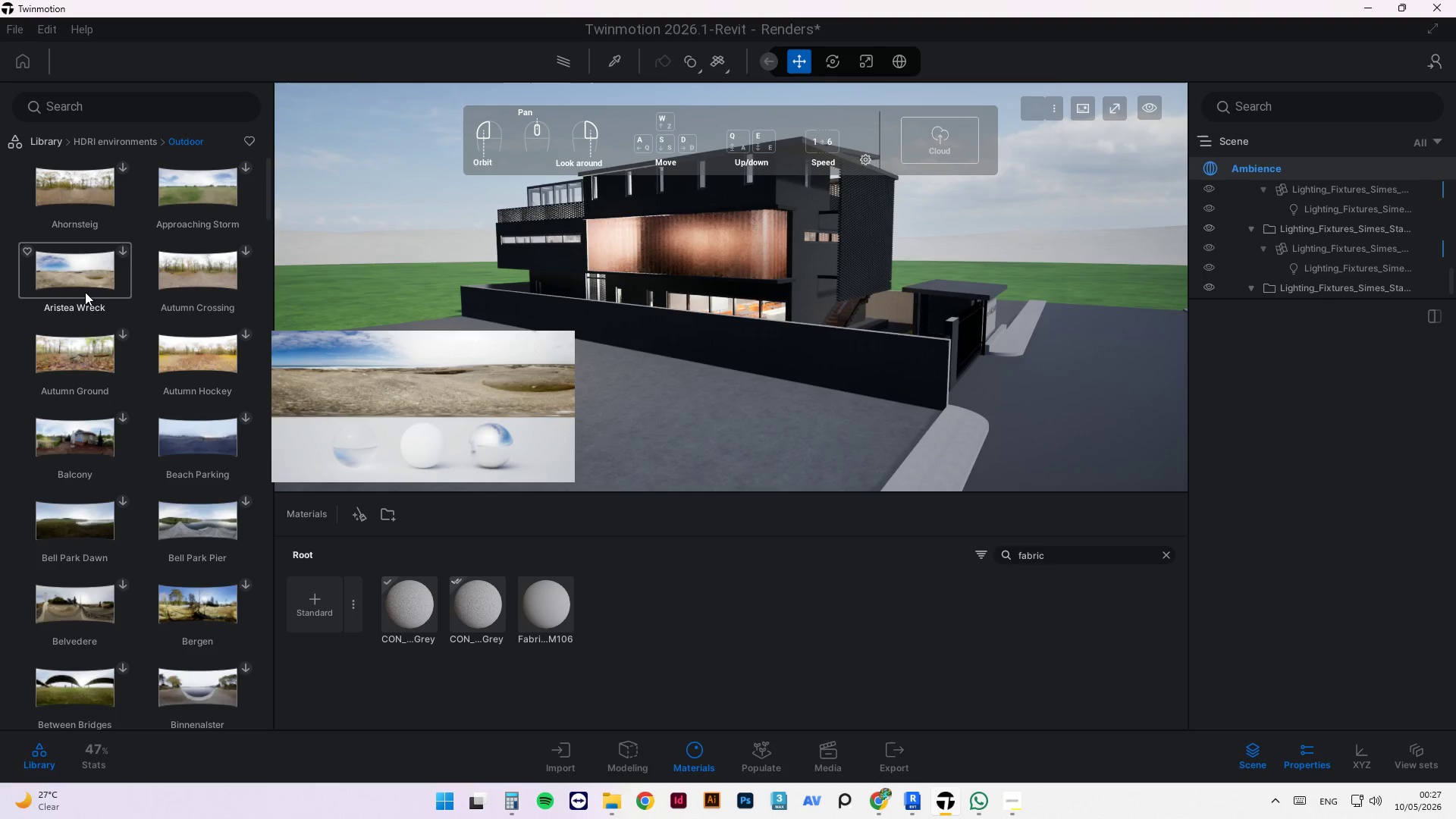 
wait(9.33)
 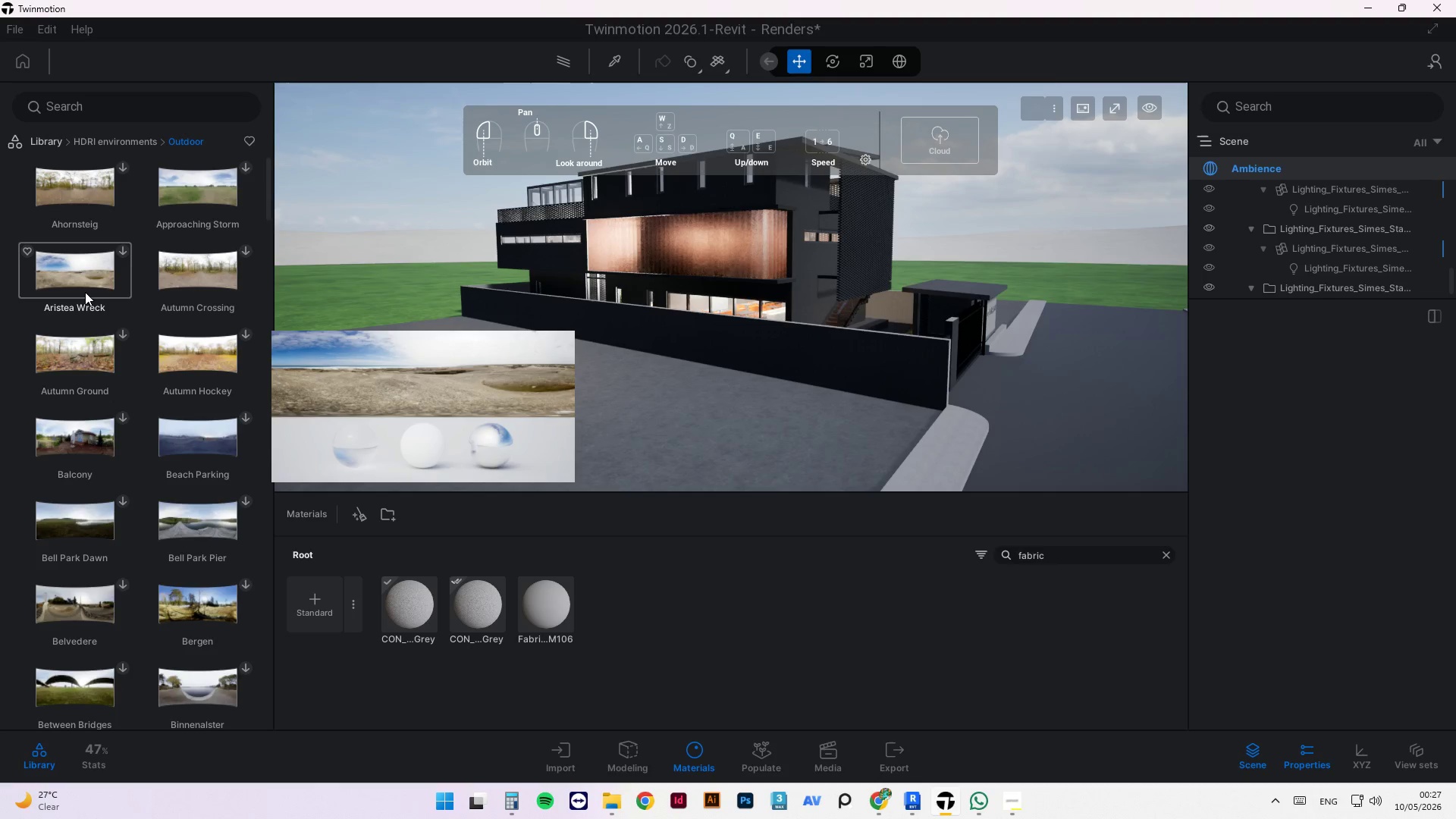 
scroll: coordinate [133, 366], scroll_direction: down, amount: 24.0
 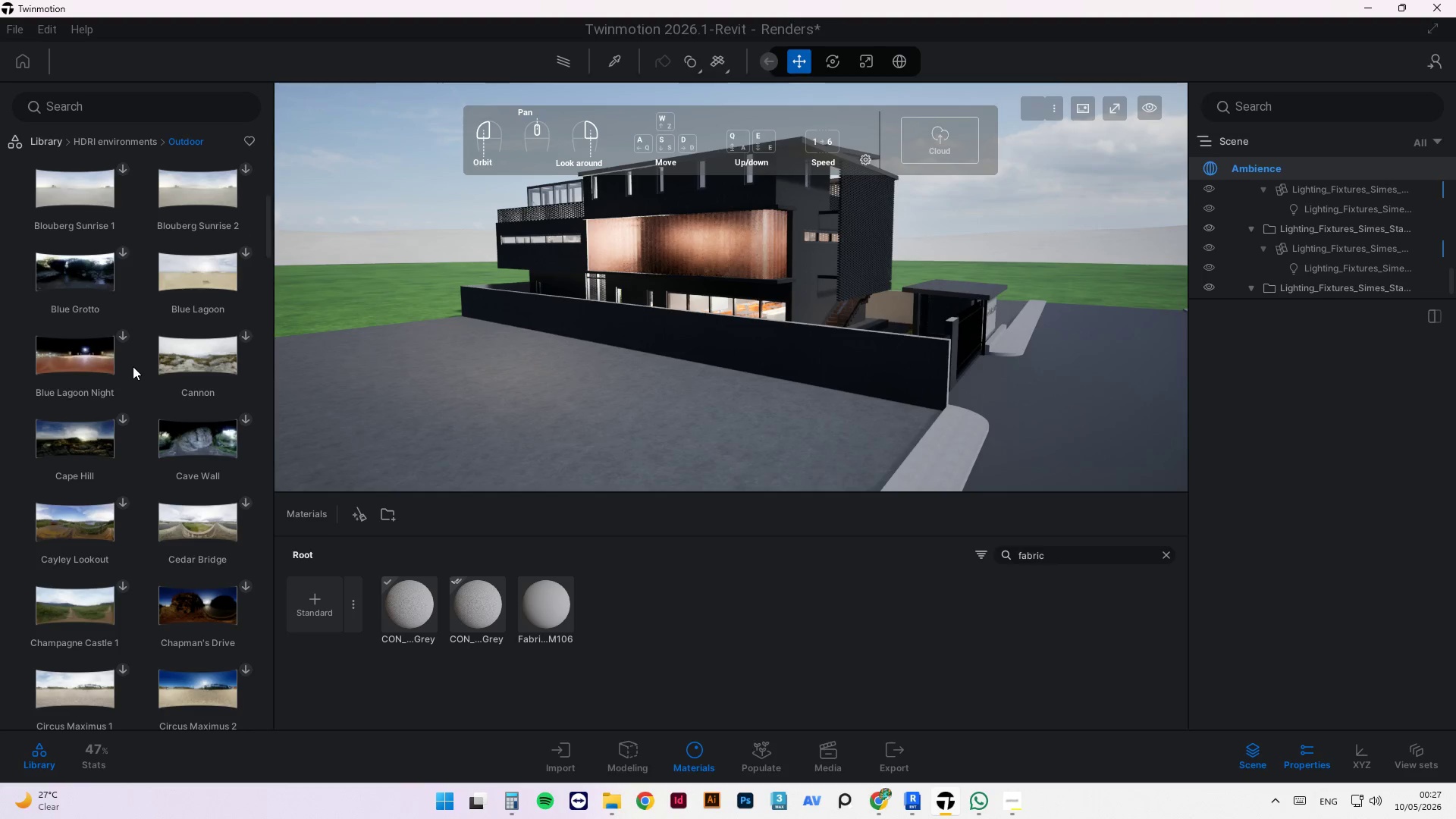 
scroll: coordinate [136, 356], scroll_direction: down, amount: 37.0
 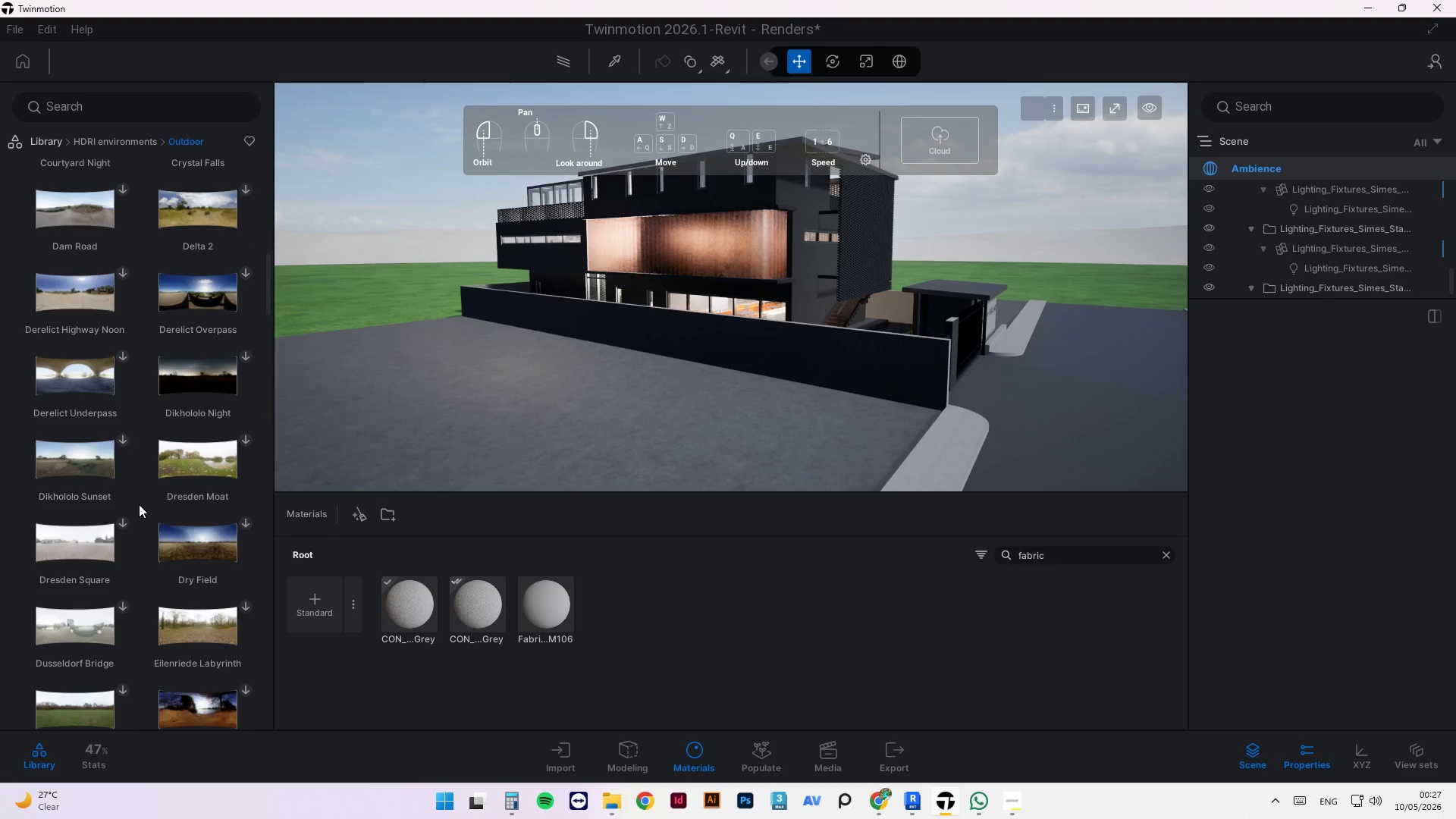 
left_click([128, 519])
 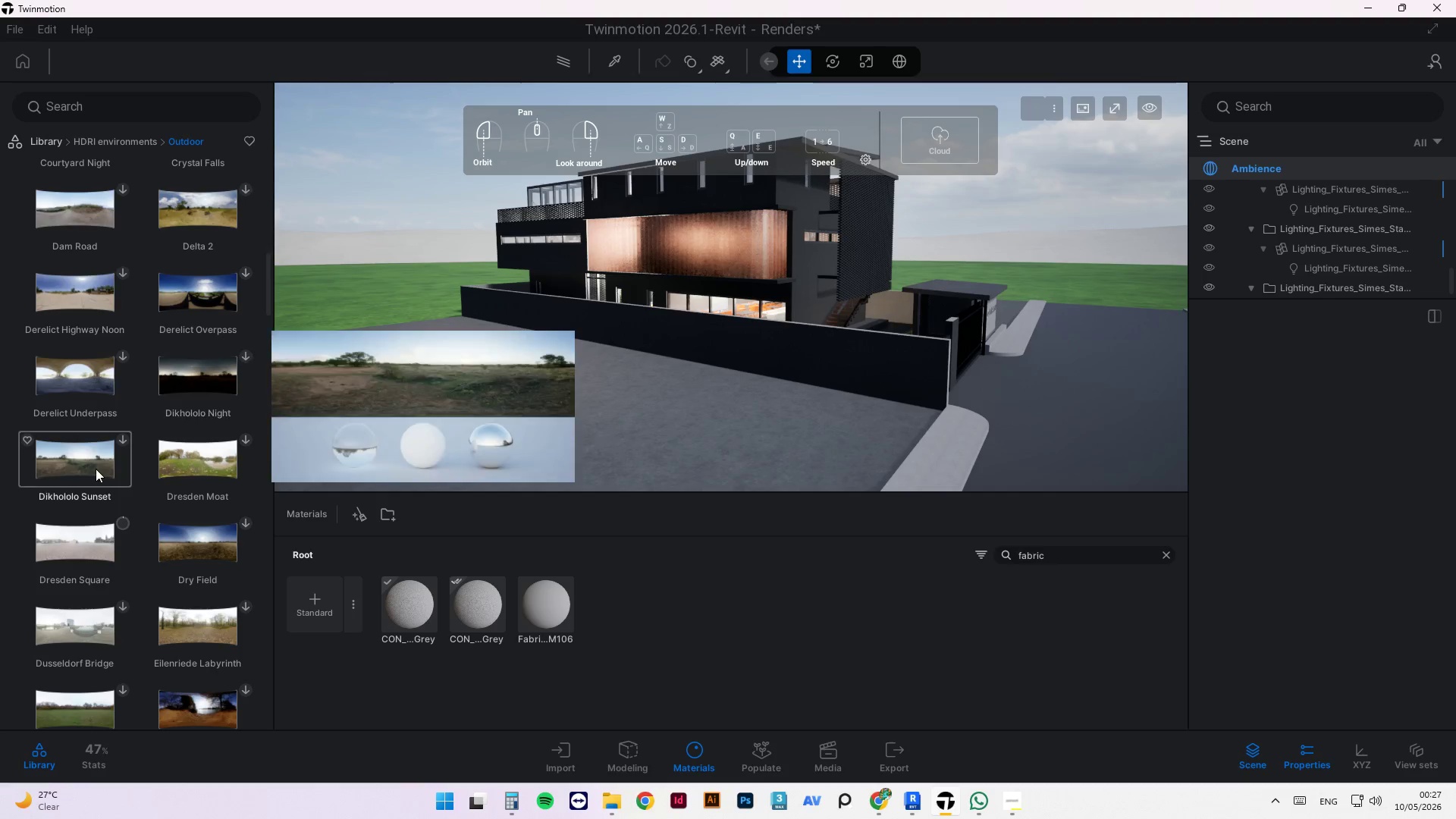 
left_click([128, 442])
 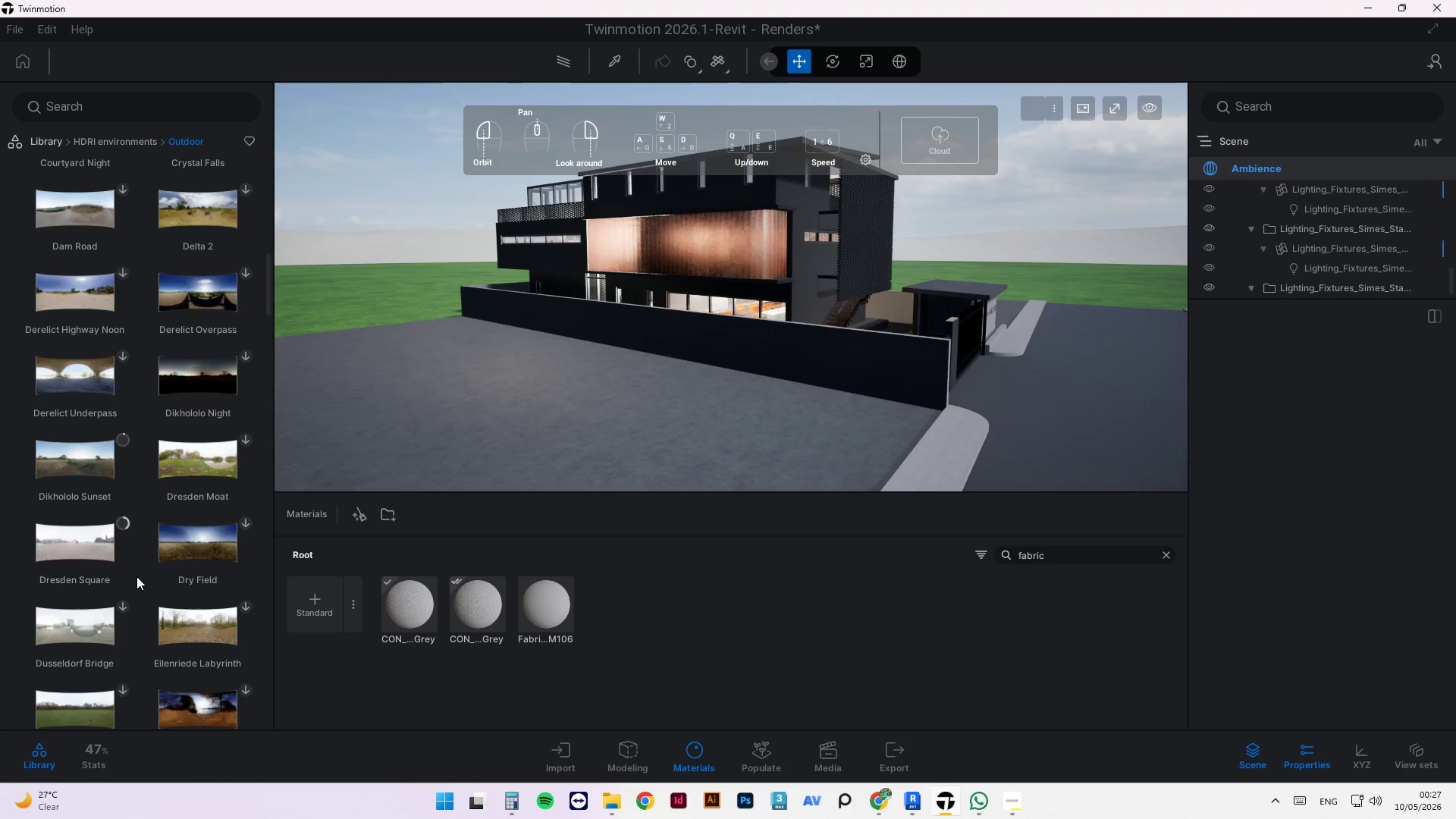 
scroll: coordinate [88, 523], scroll_direction: down, amount: 5.0
 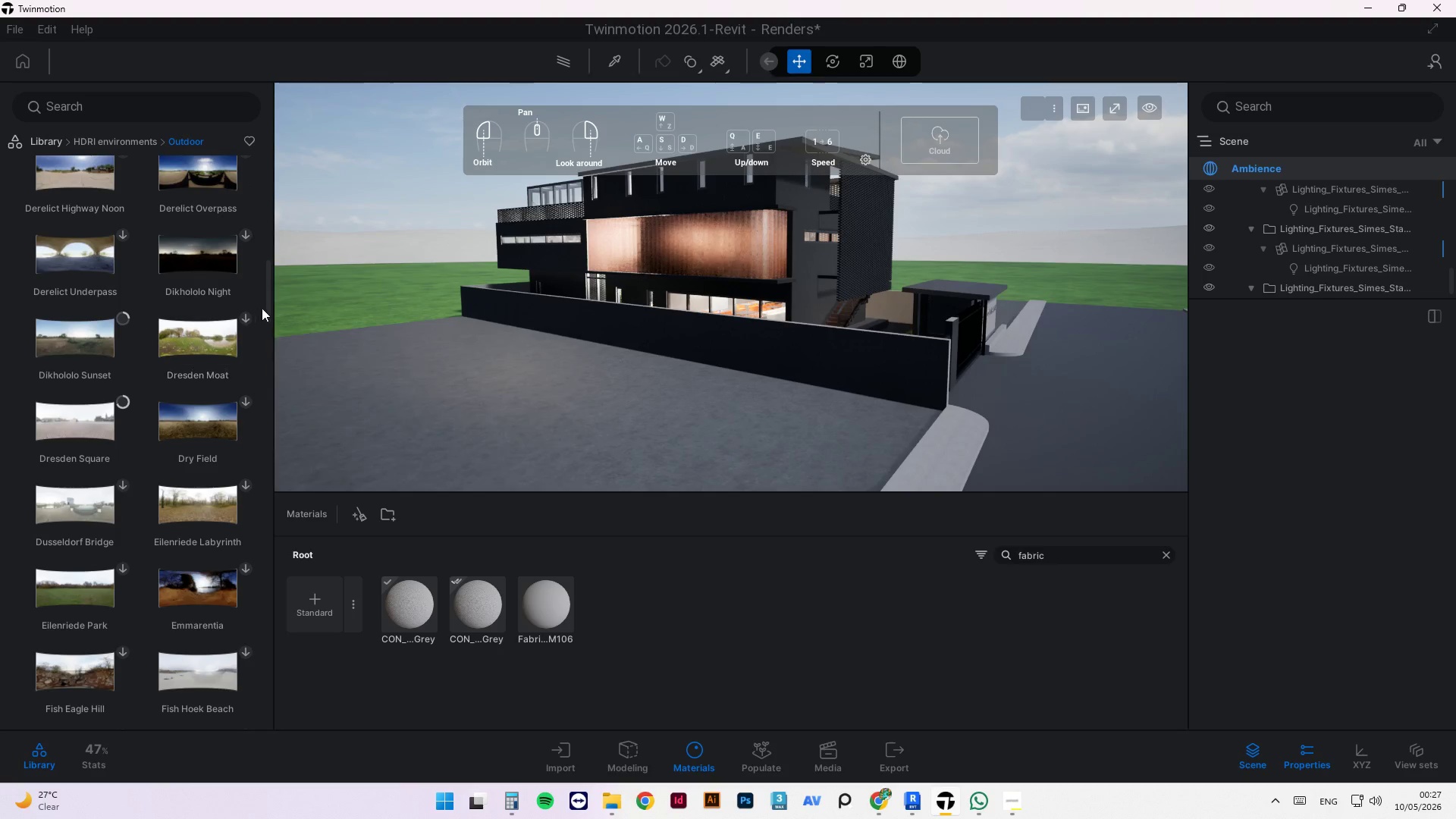 
left_click_drag(start_coordinate=[265, 307], to_coordinate=[281, 584])
 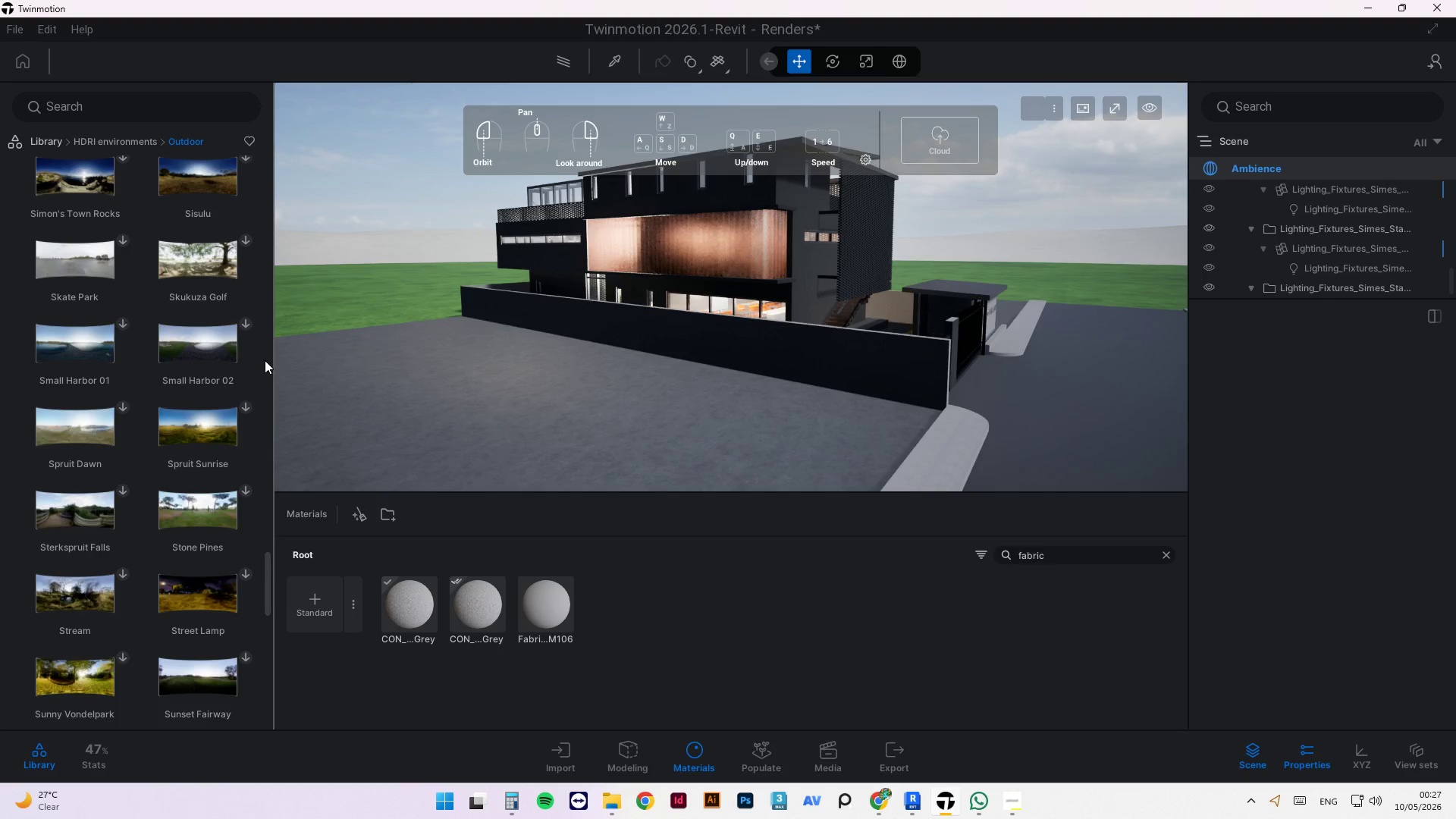 
left_click_drag(start_coordinate=[268, 579], to_coordinate=[283, 669])
 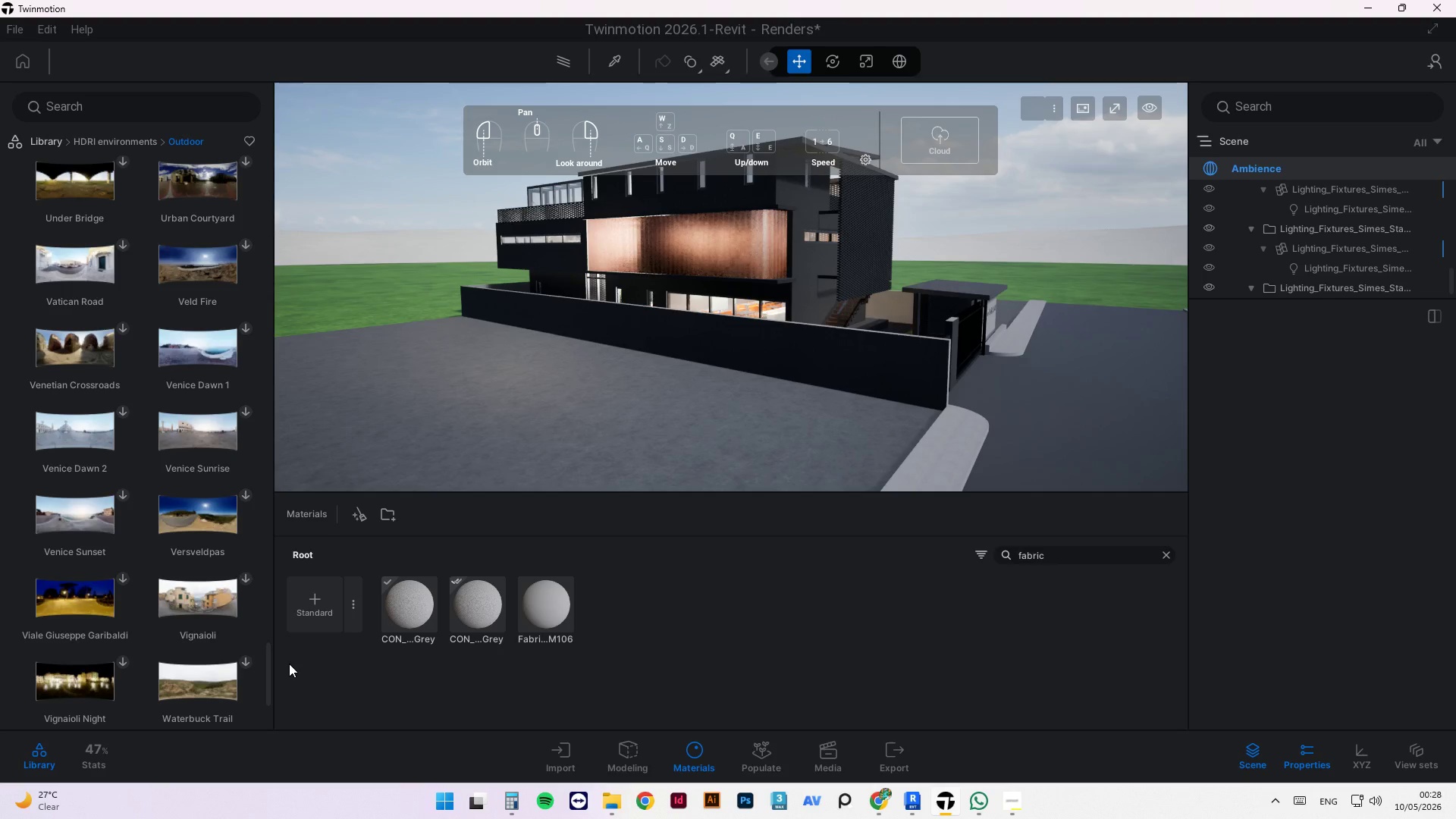 
wait(6.88)
 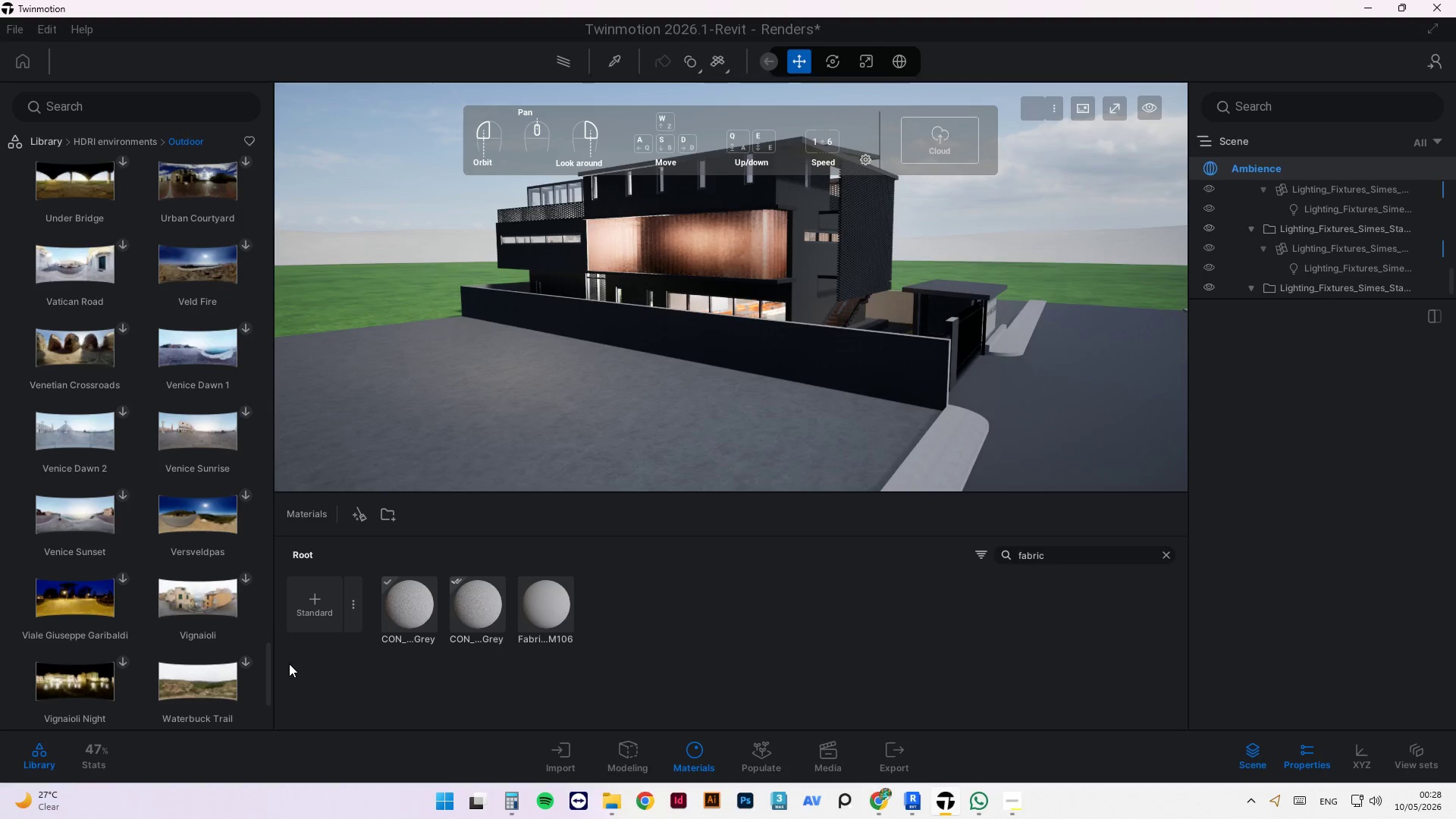 
scroll: coordinate [244, 392], scroll_direction: down, amount: 8.0
 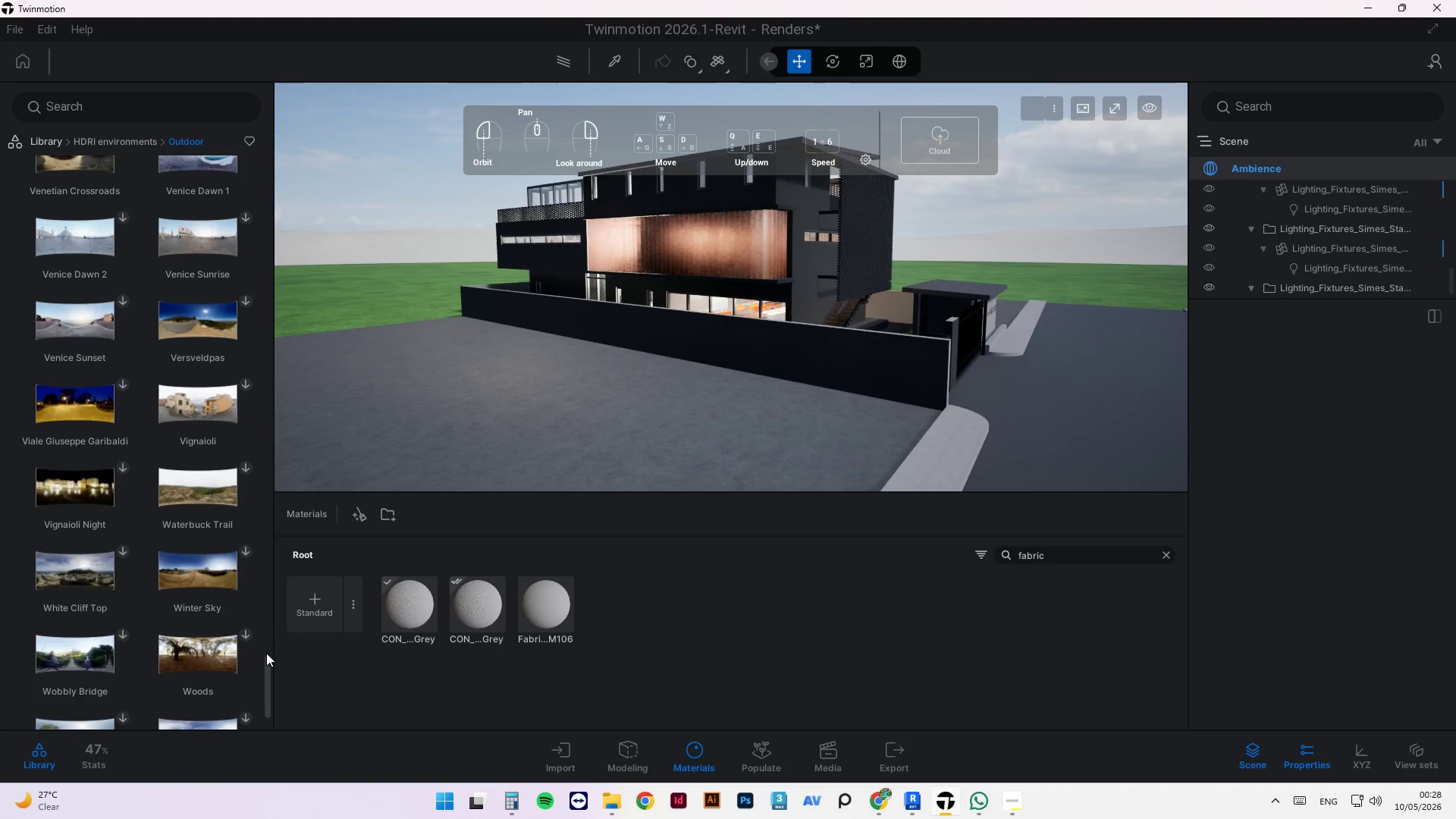 
left_click_drag(start_coordinate=[265, 667], to_coordinate=[278, 150])
 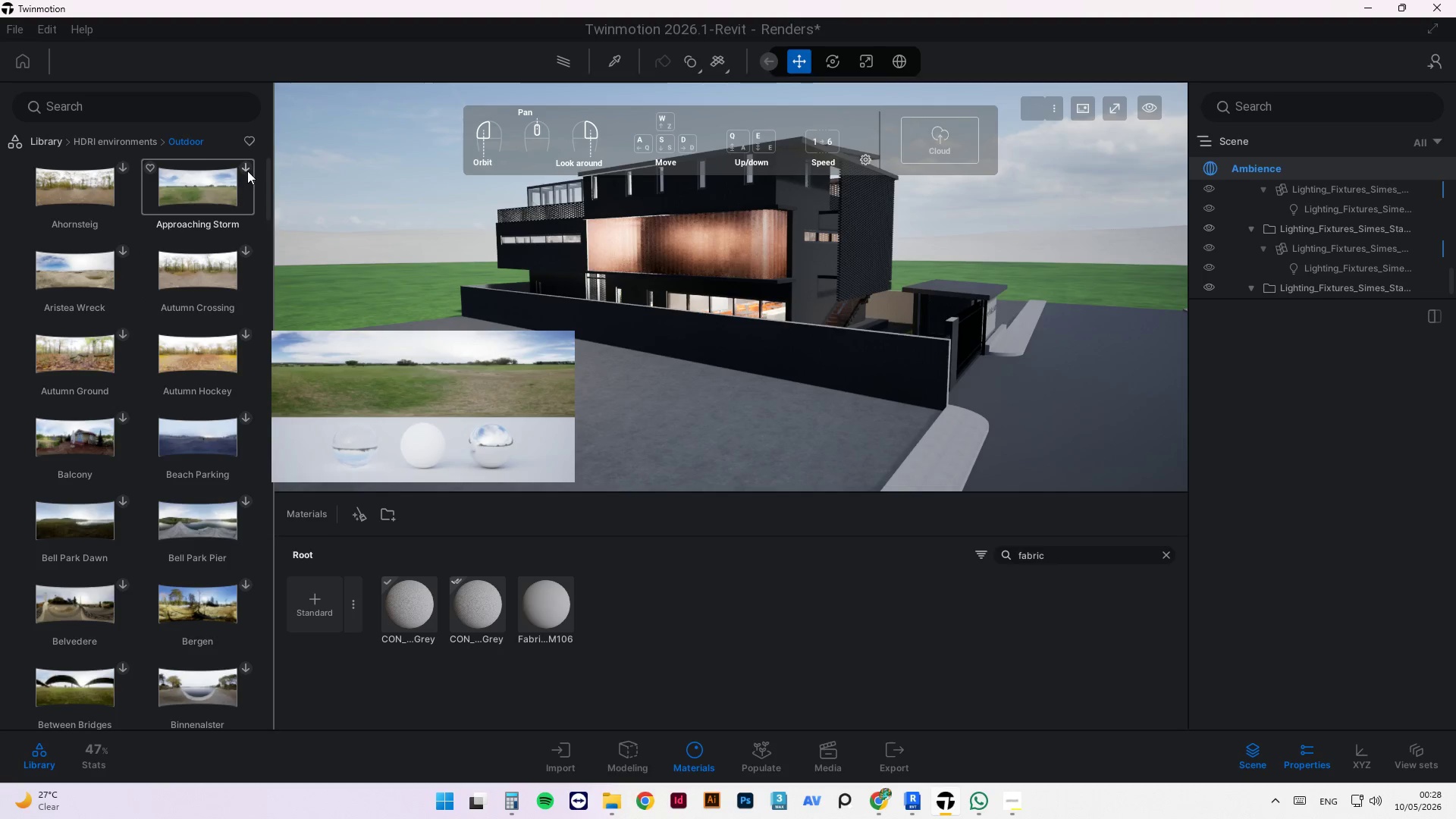 
left_click([247, 169])
 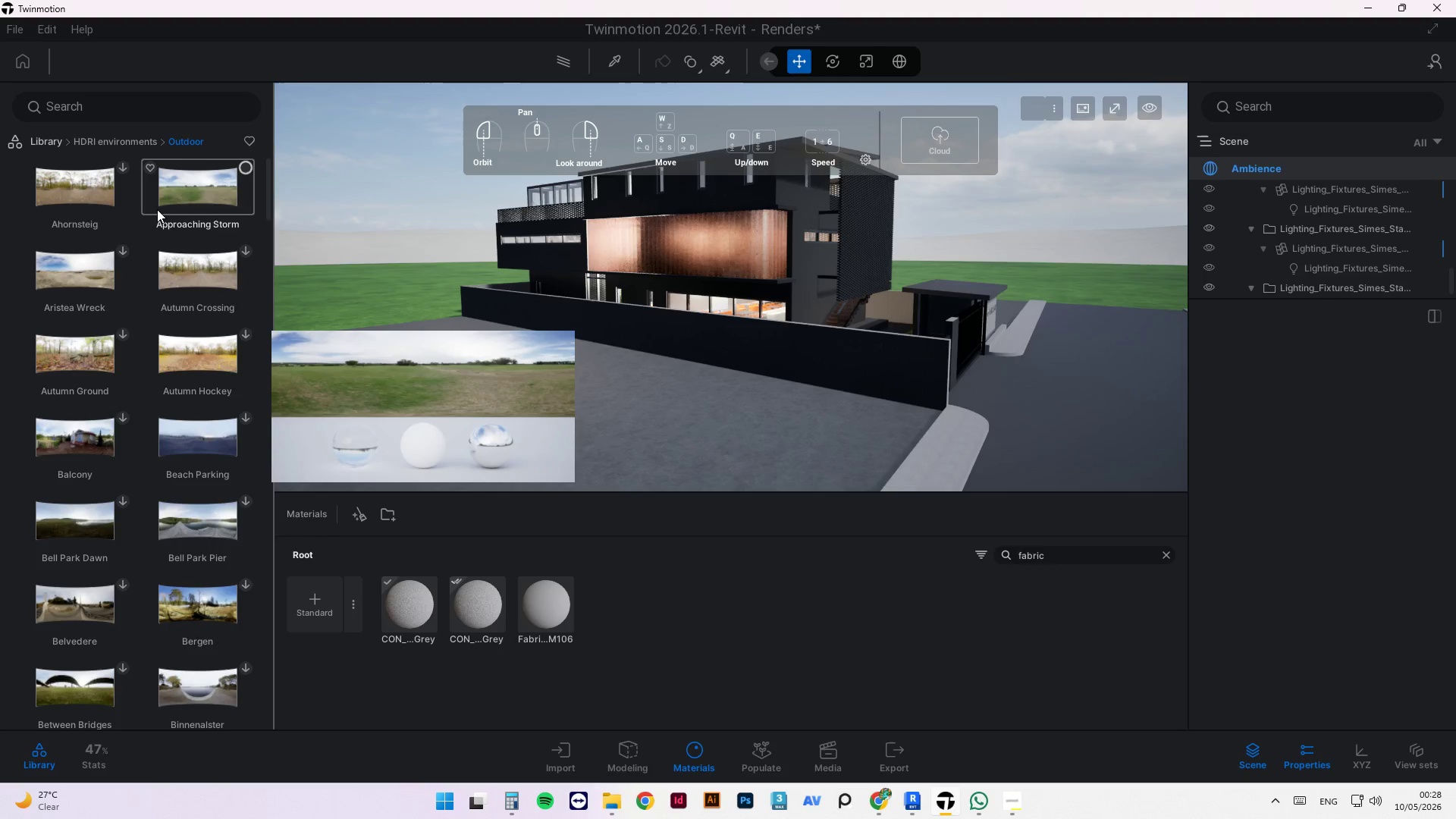 
wait(20.33)
 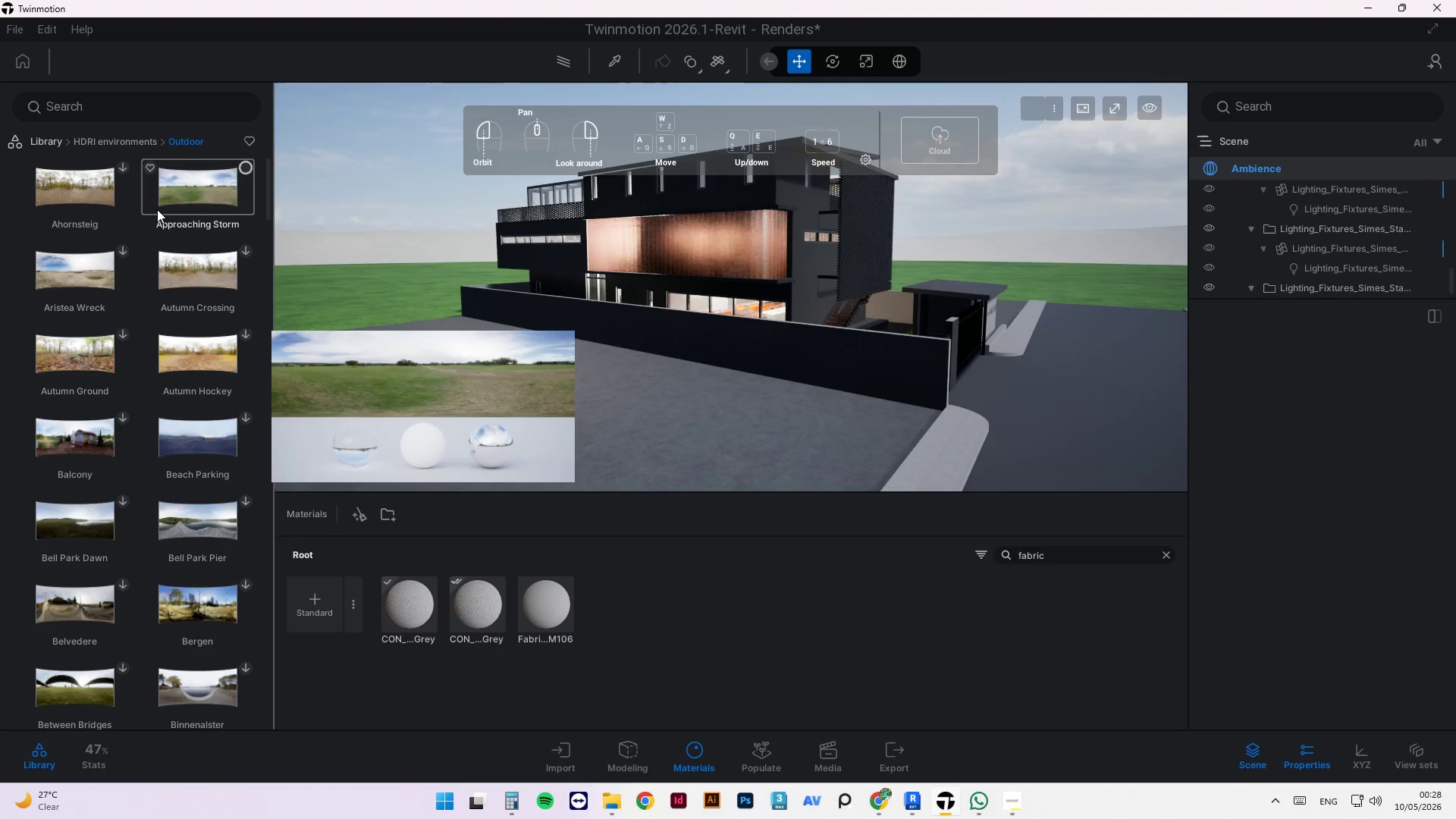 
left_click_drag(start_coordinate=[181, 187], to_coordinate=[391, 187])
 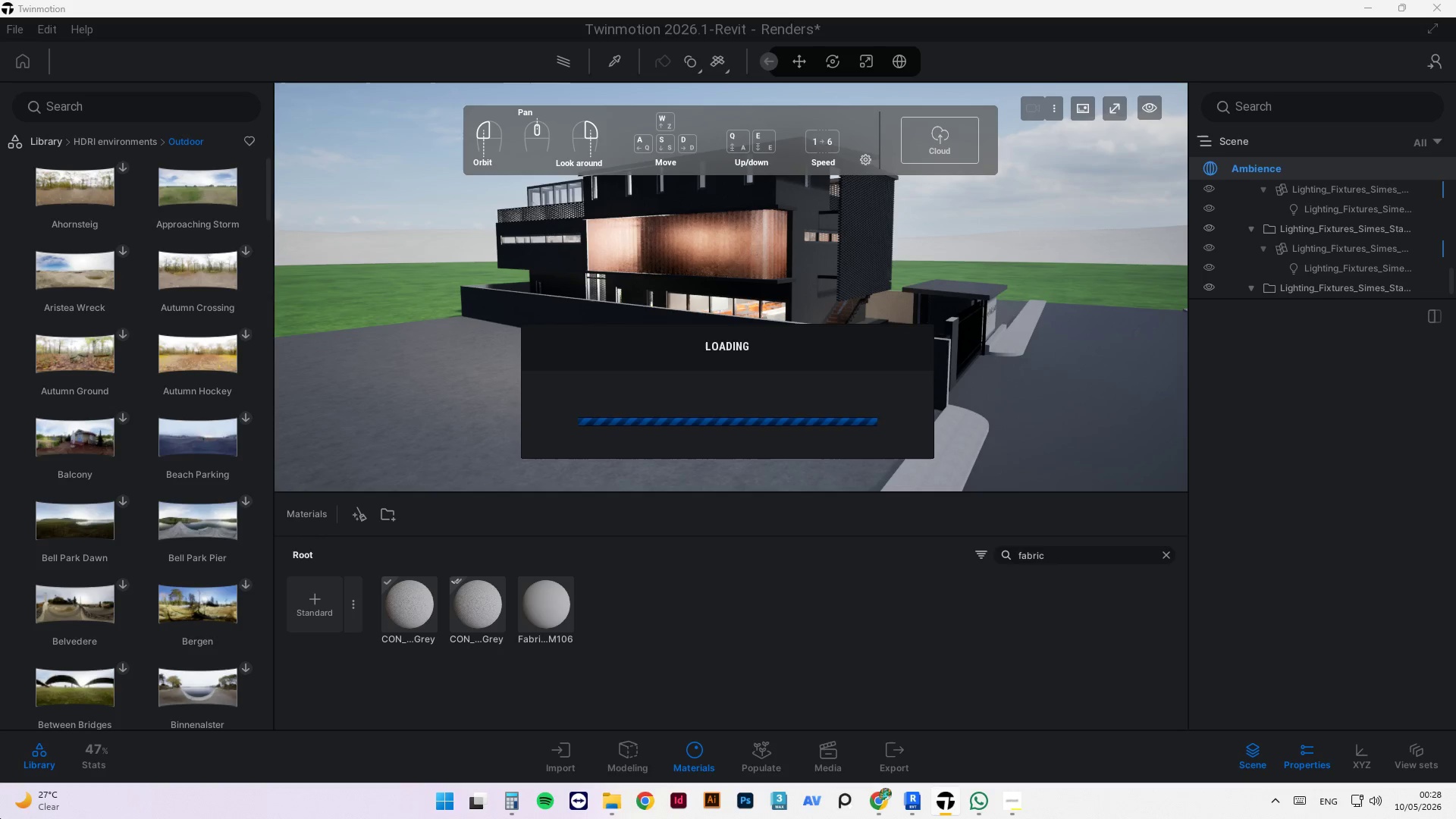 
wait(6.6)
 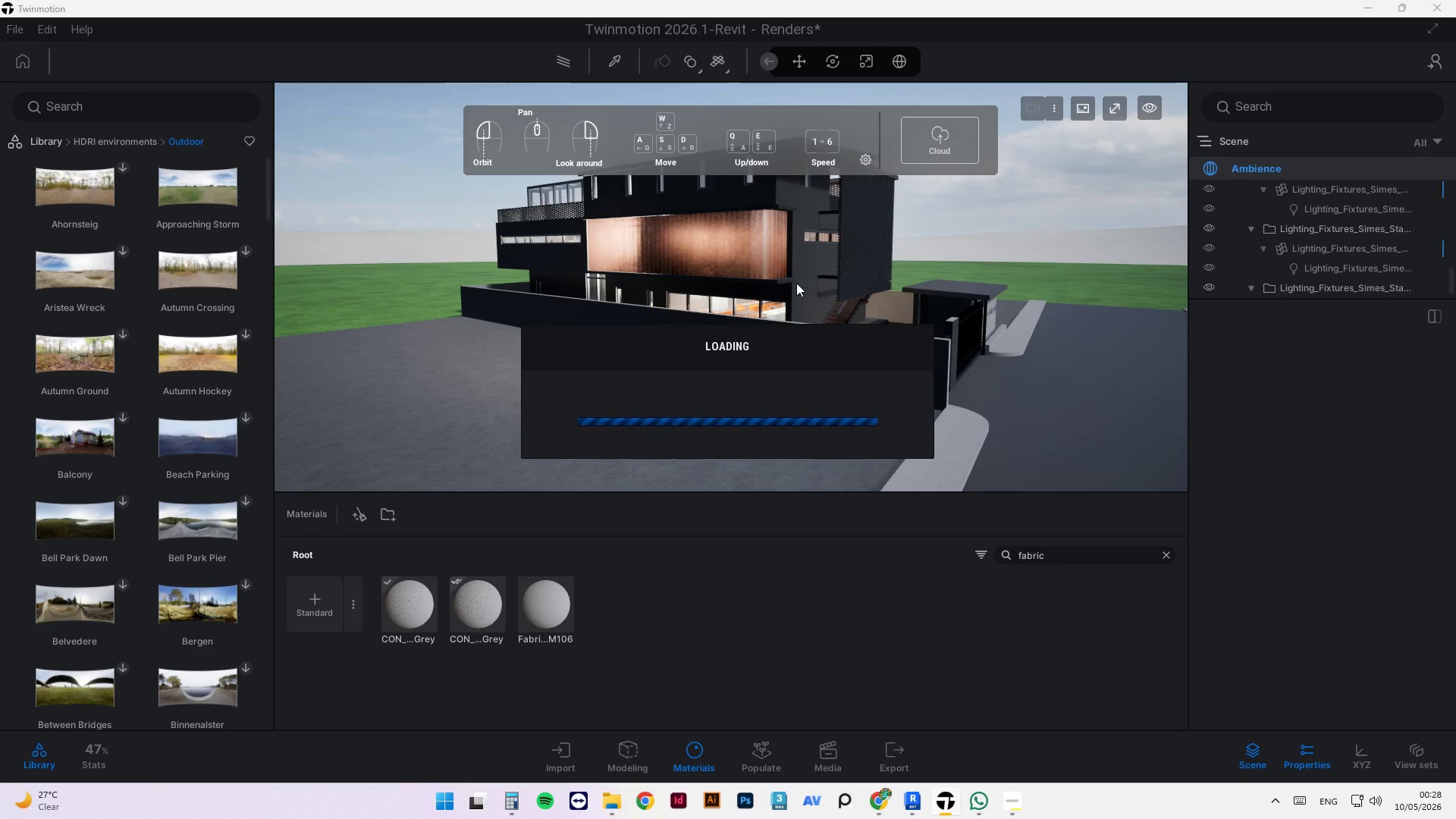 
mouse_move([32, 808])
 